 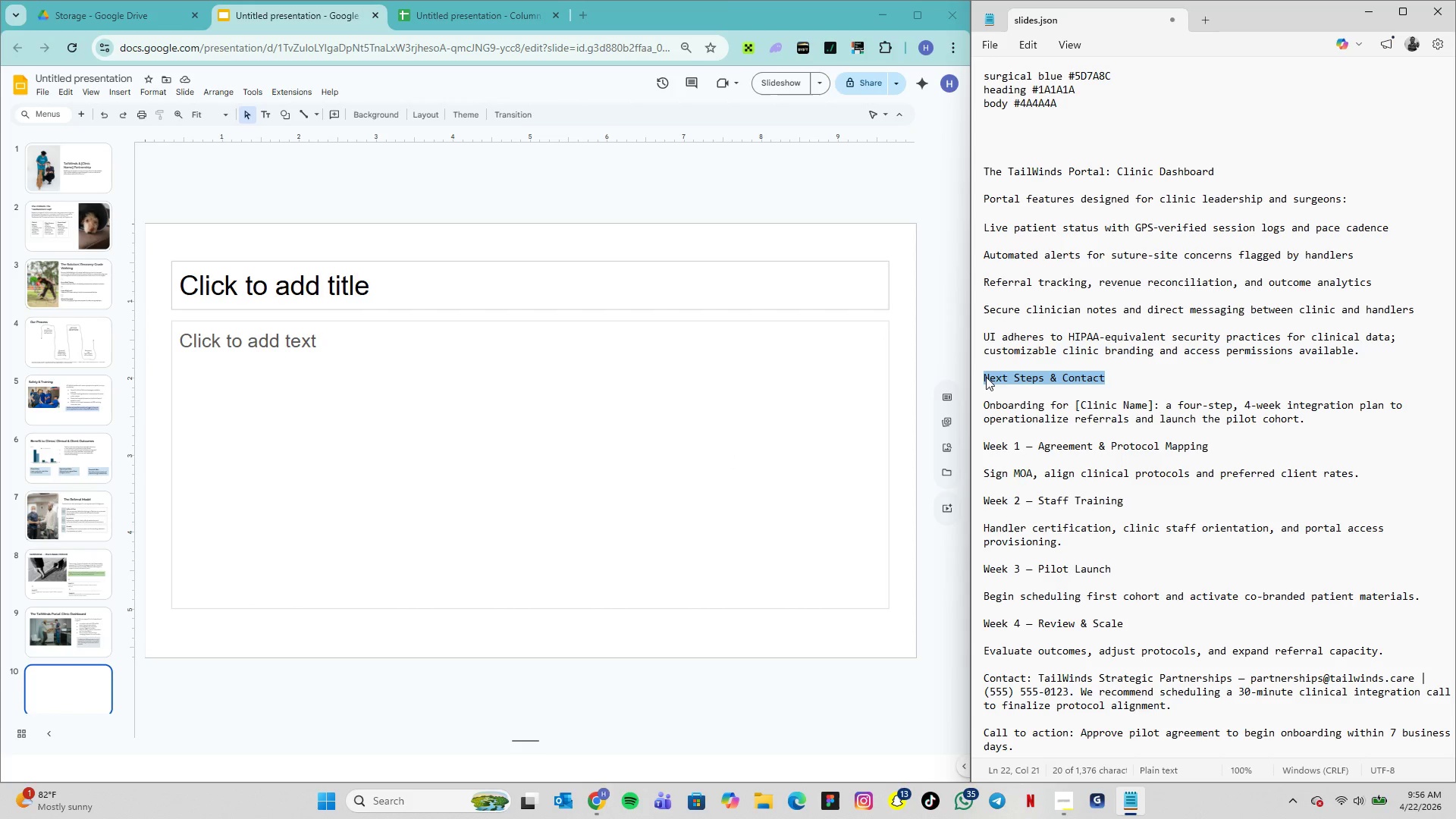 
key(Control+C)
 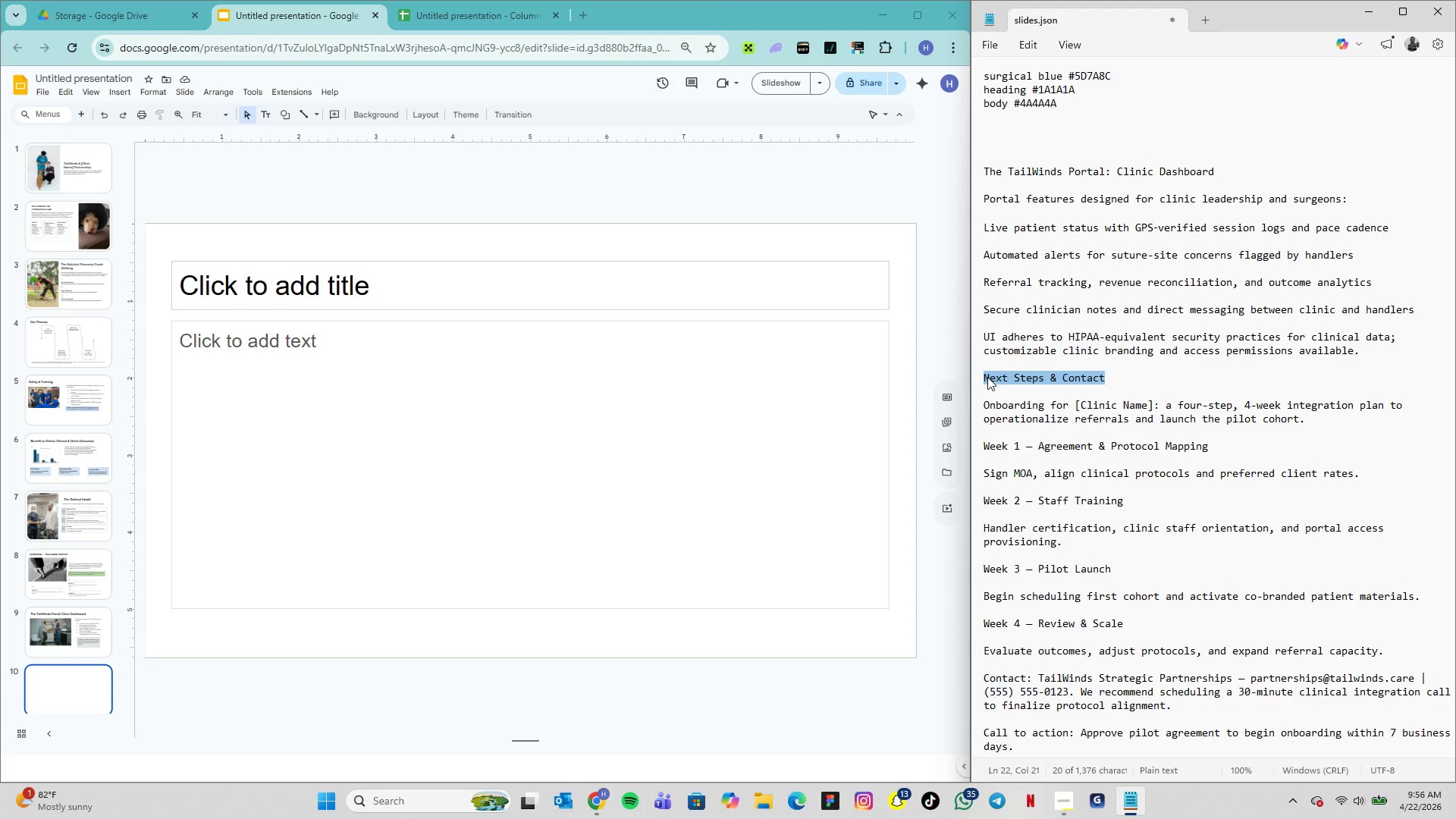 
key(Control+C)
 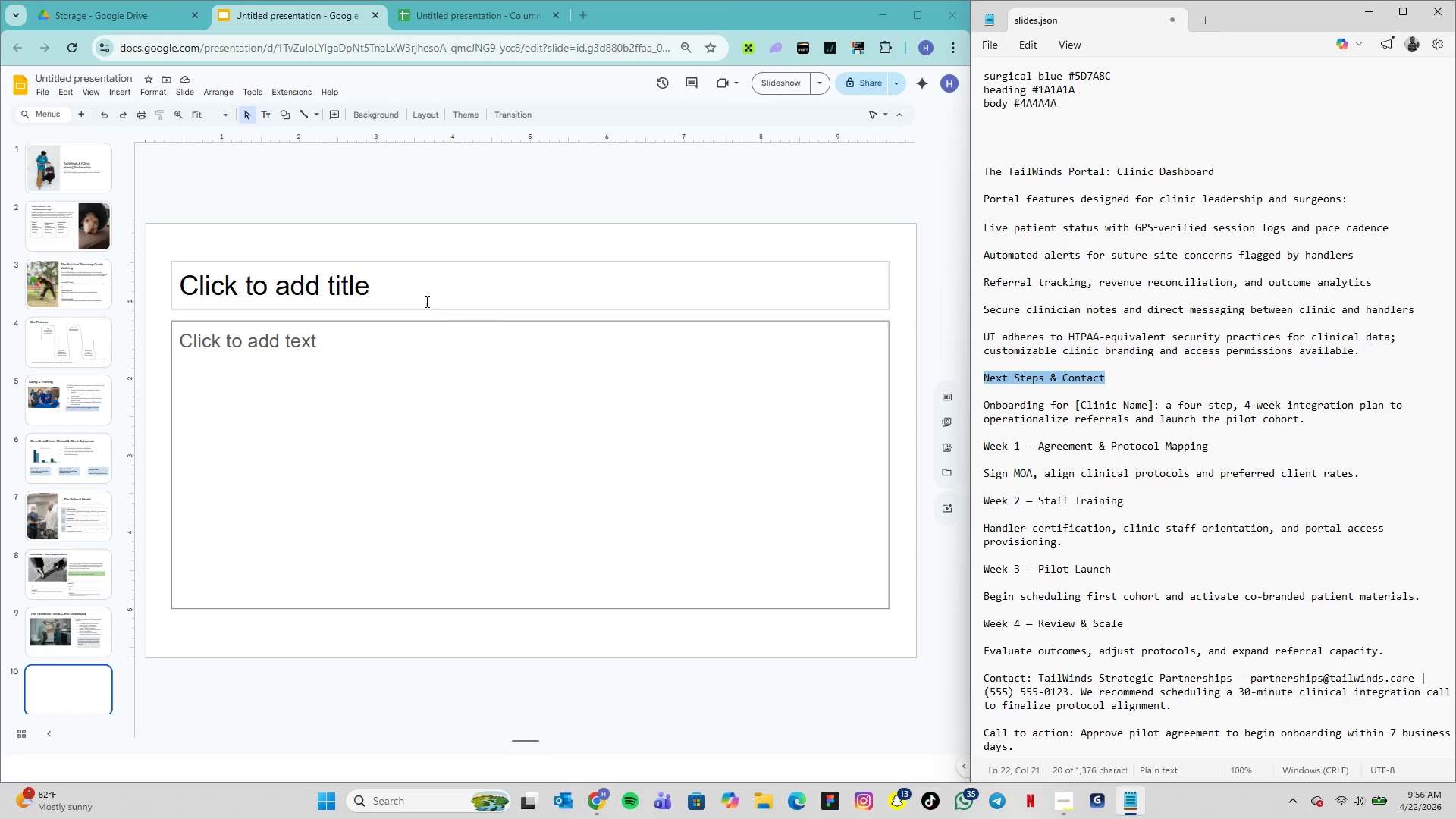 
left_click([417, 281])
 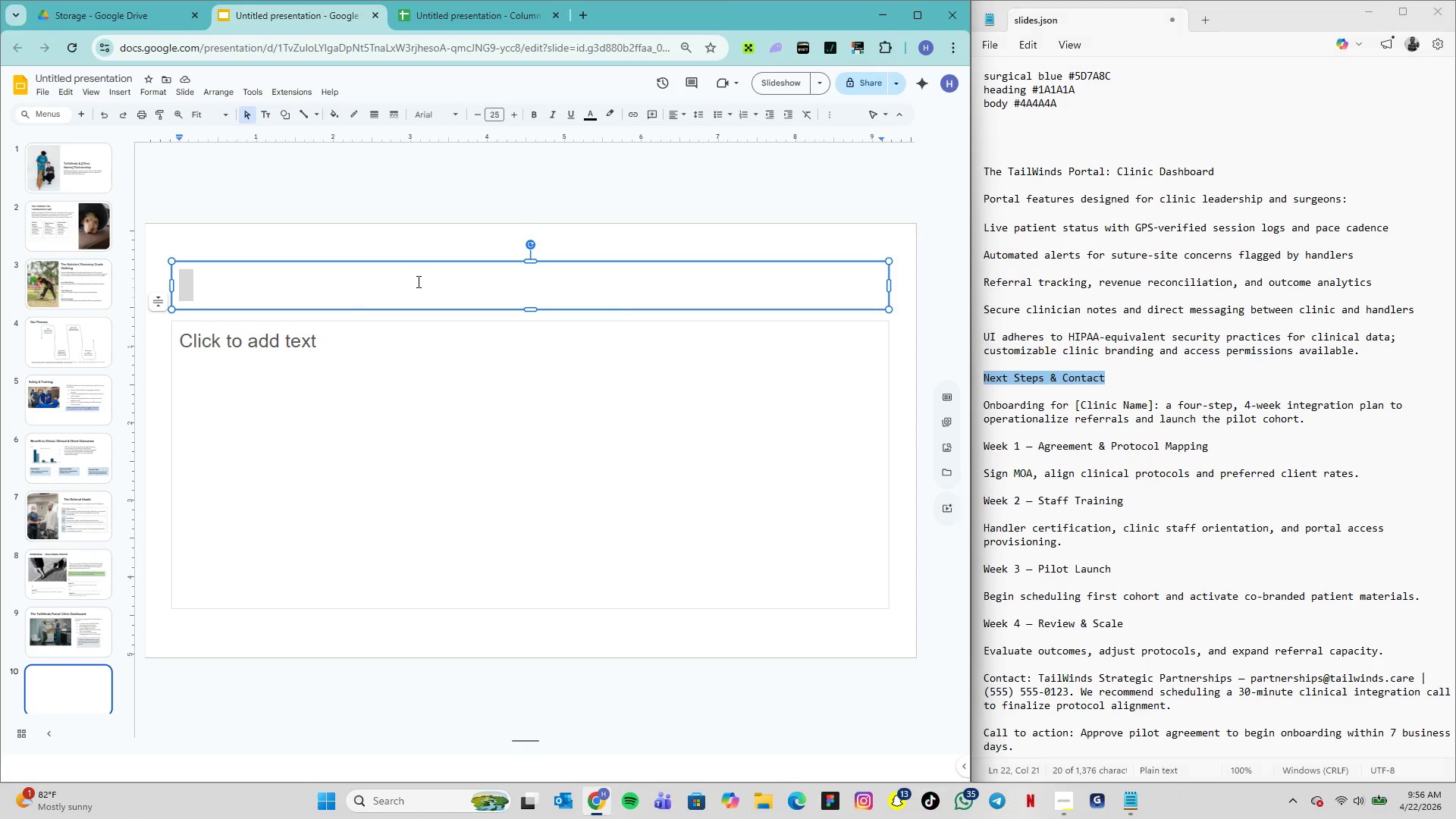 
key(Control+V)
 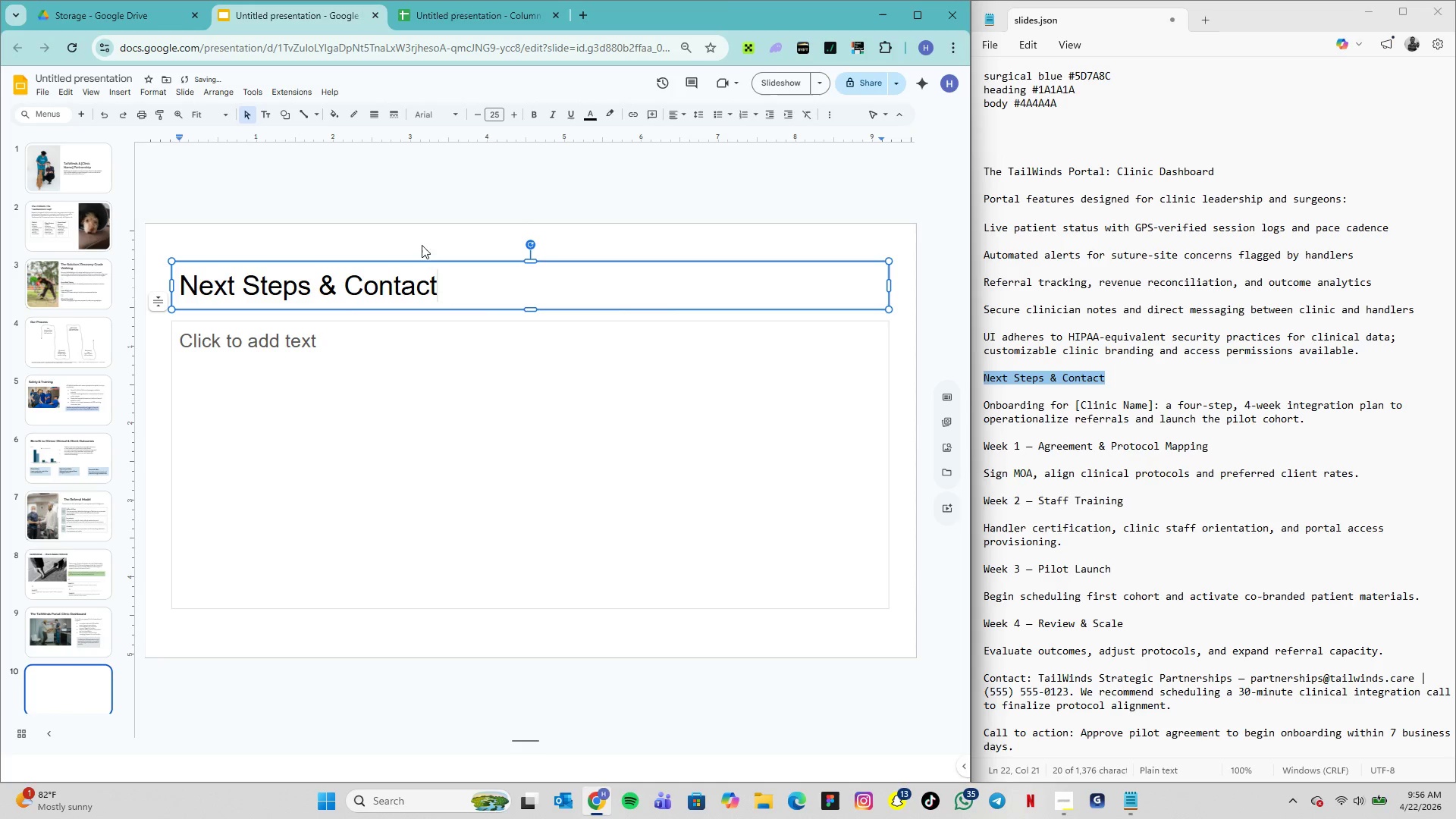 
double_click([411, 287])
 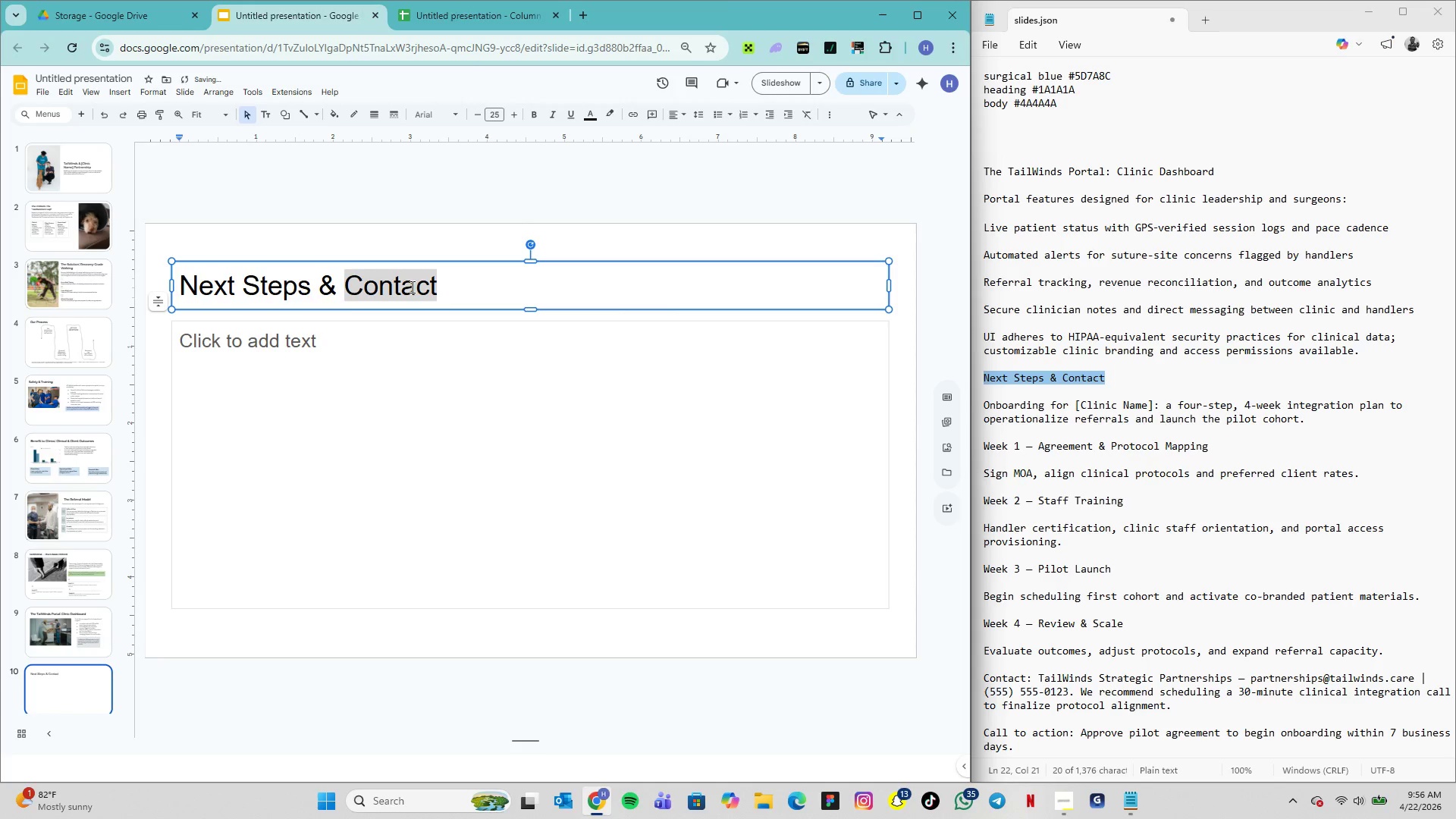 
triple_click([411, 287])
 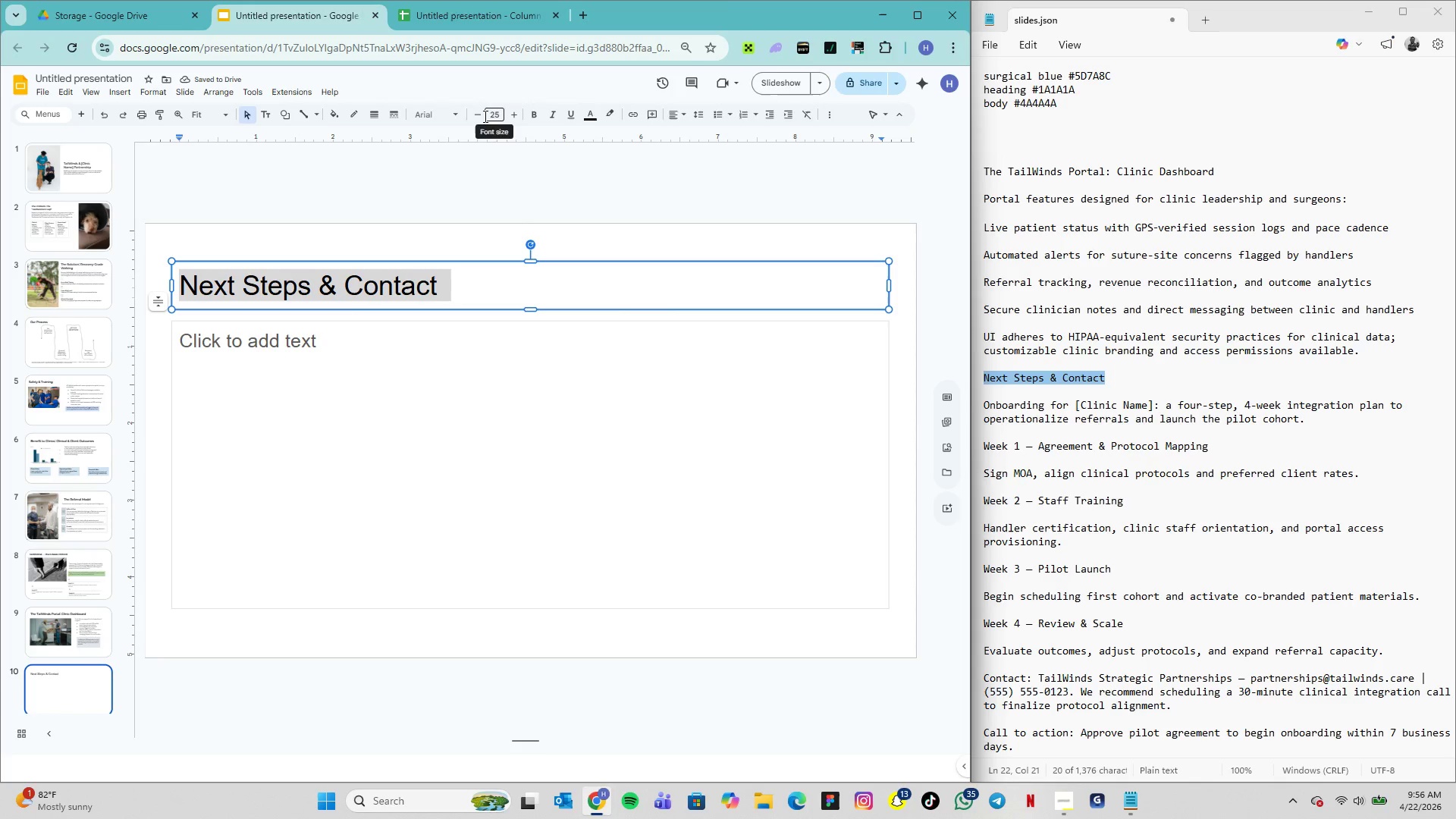 
left_click([450, 117])
 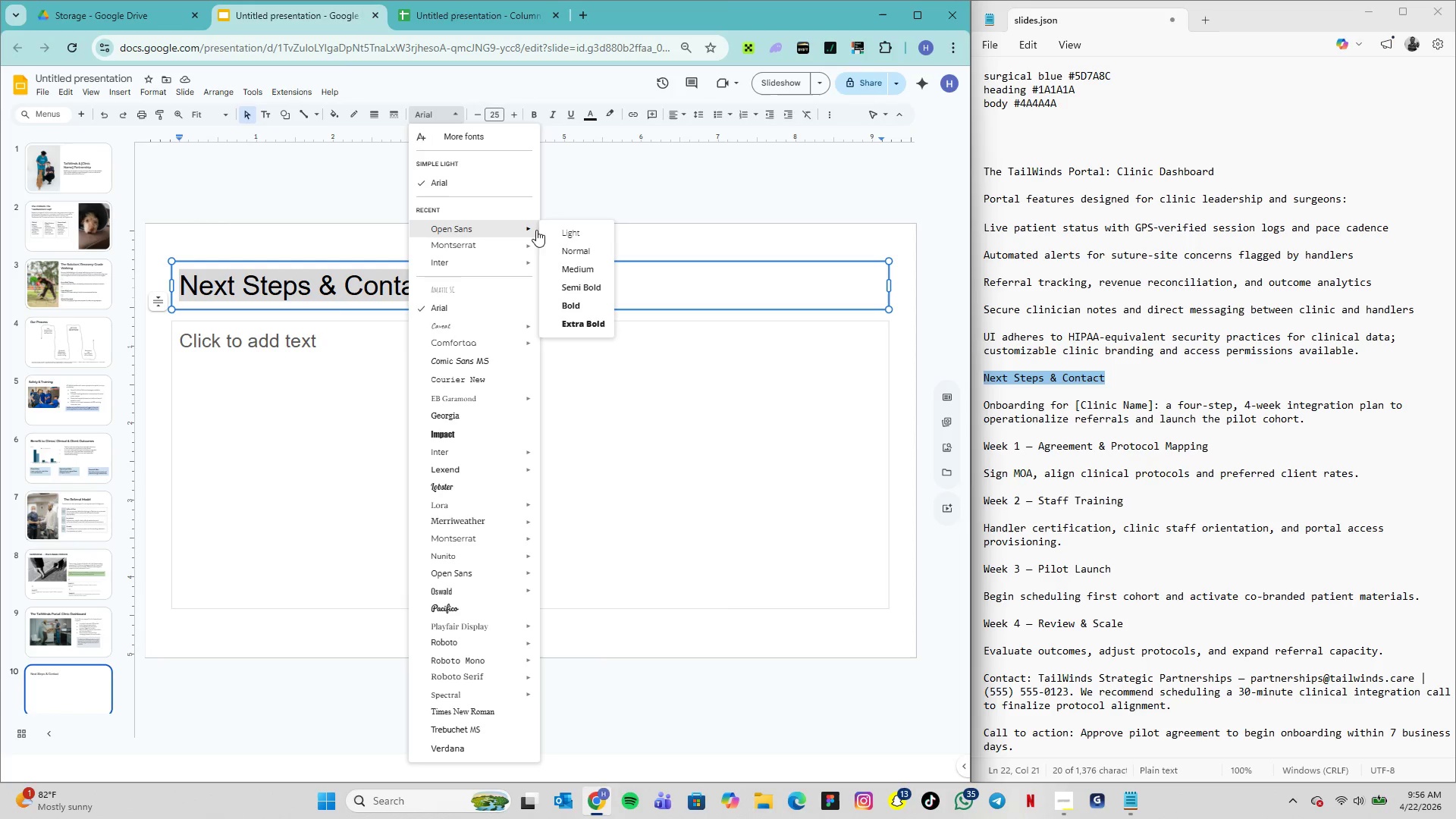 
mouse_move([526, 243])
 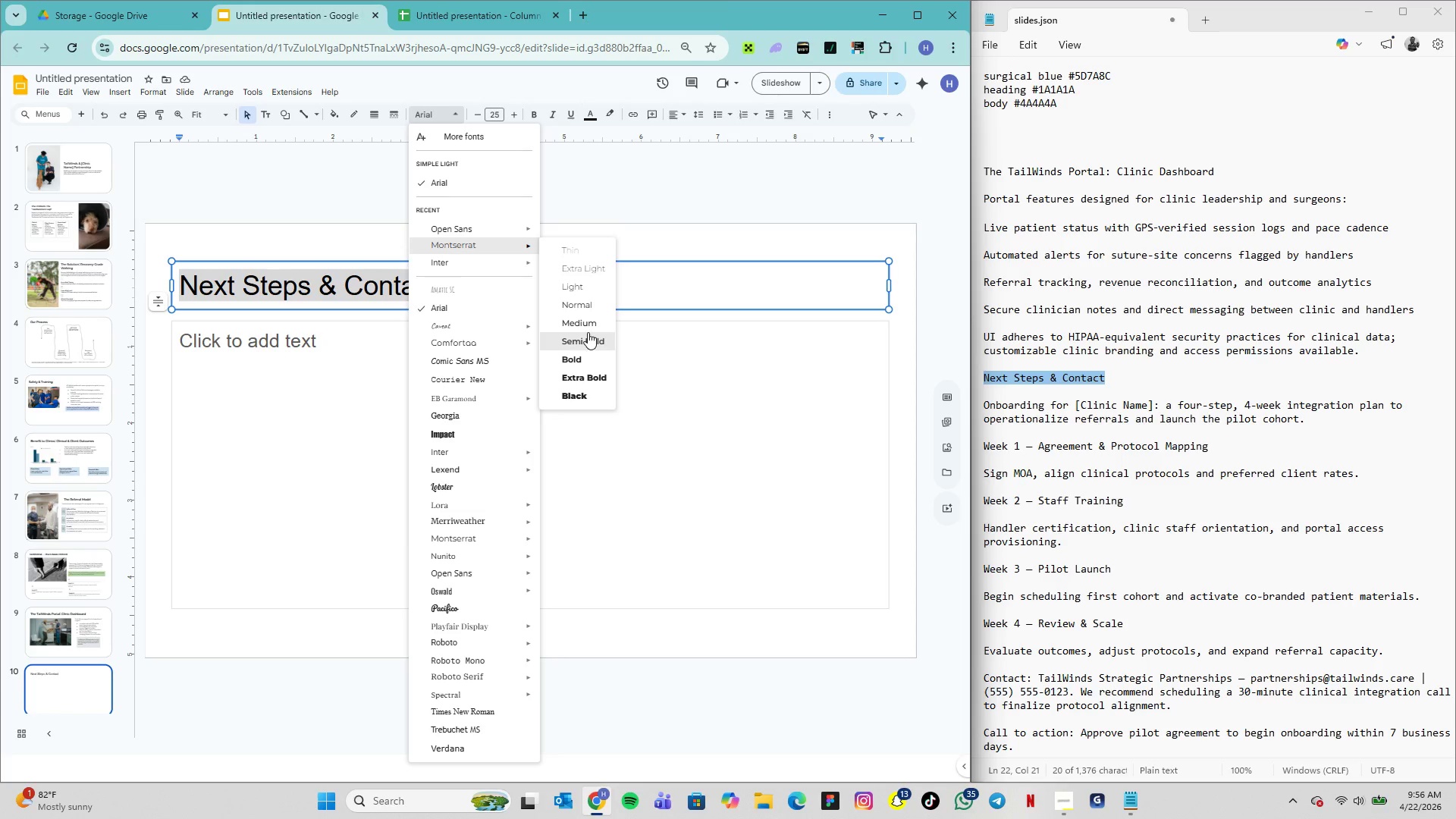 
left_click([590, 338])
 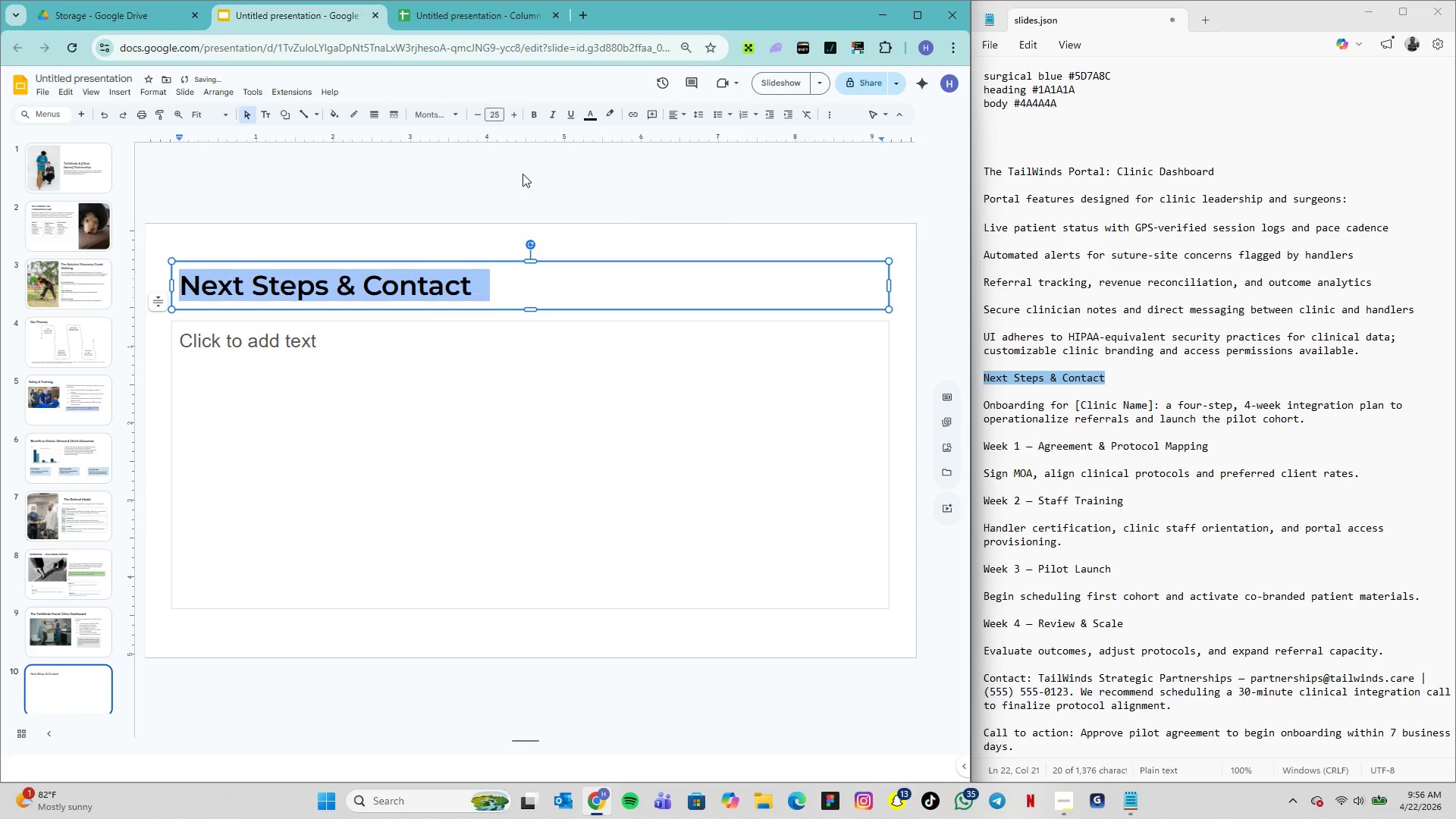 
left_click([493, 113])
 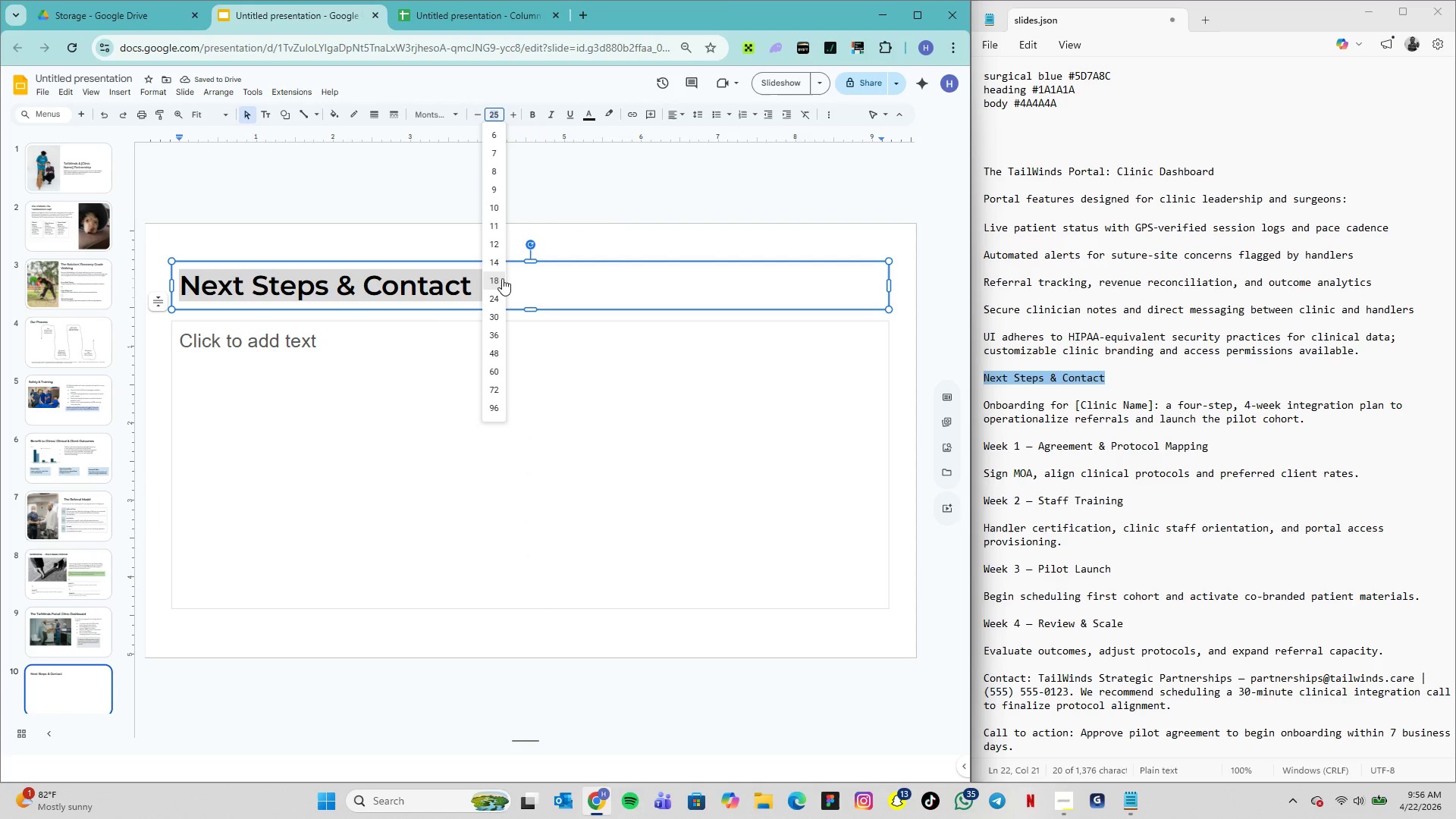 
left_click([502, 299])
 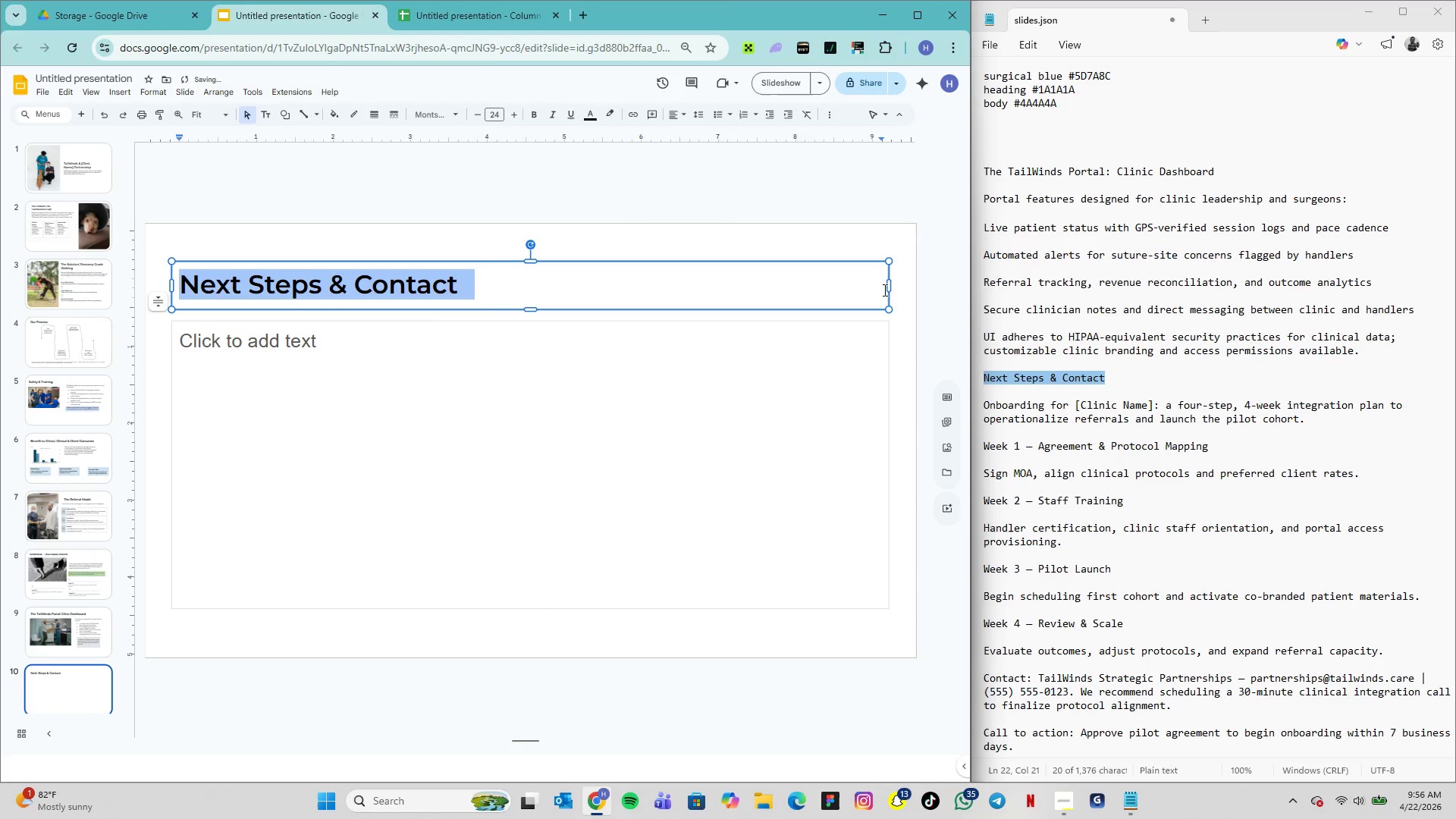 
left_click_drag(start_coordinate=[888, 289], to_coordinate=[726, 293])
 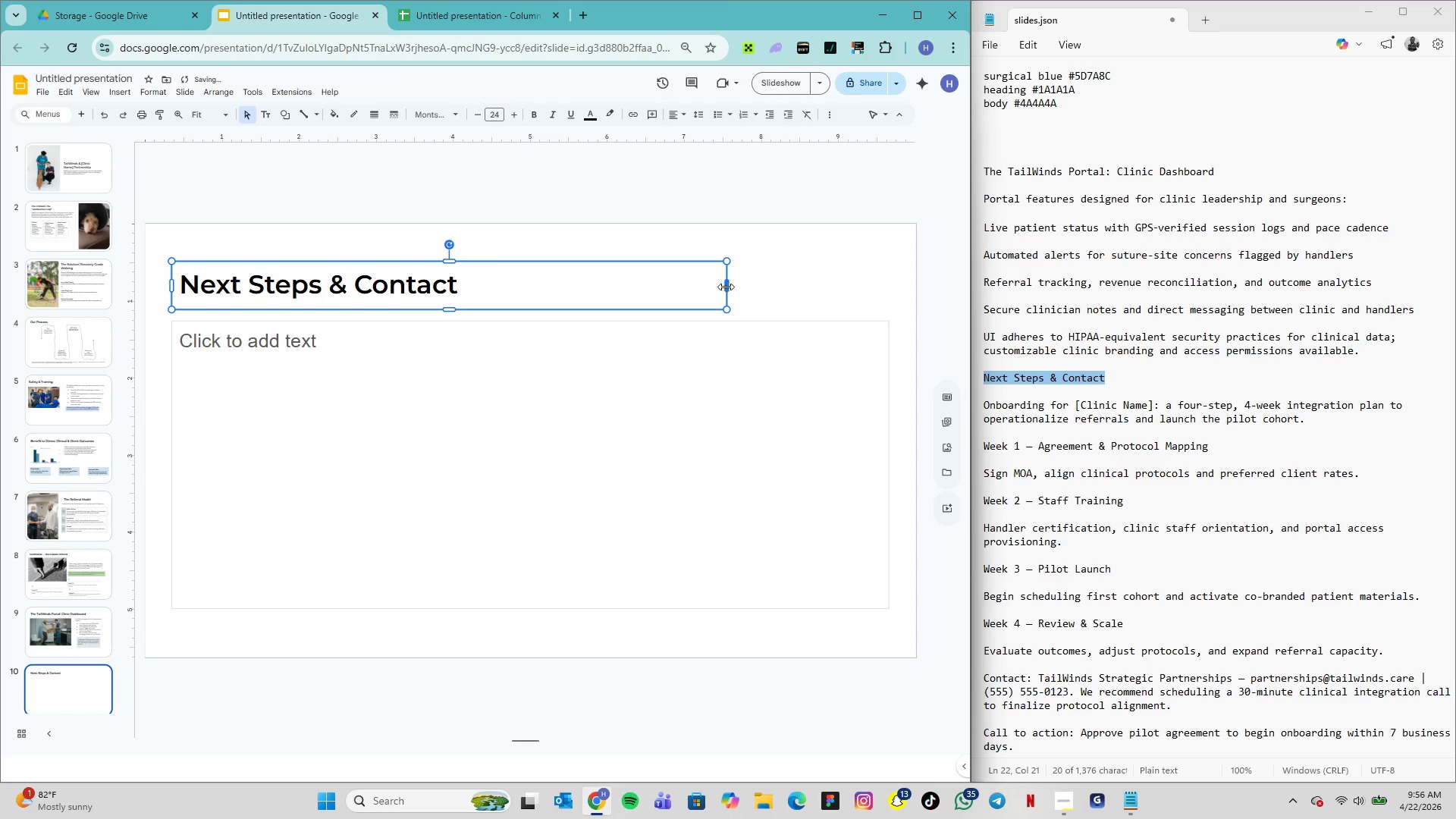 
left_click_drag(start_coordinate=[726, 287], to_coordinate=[673, 284])
 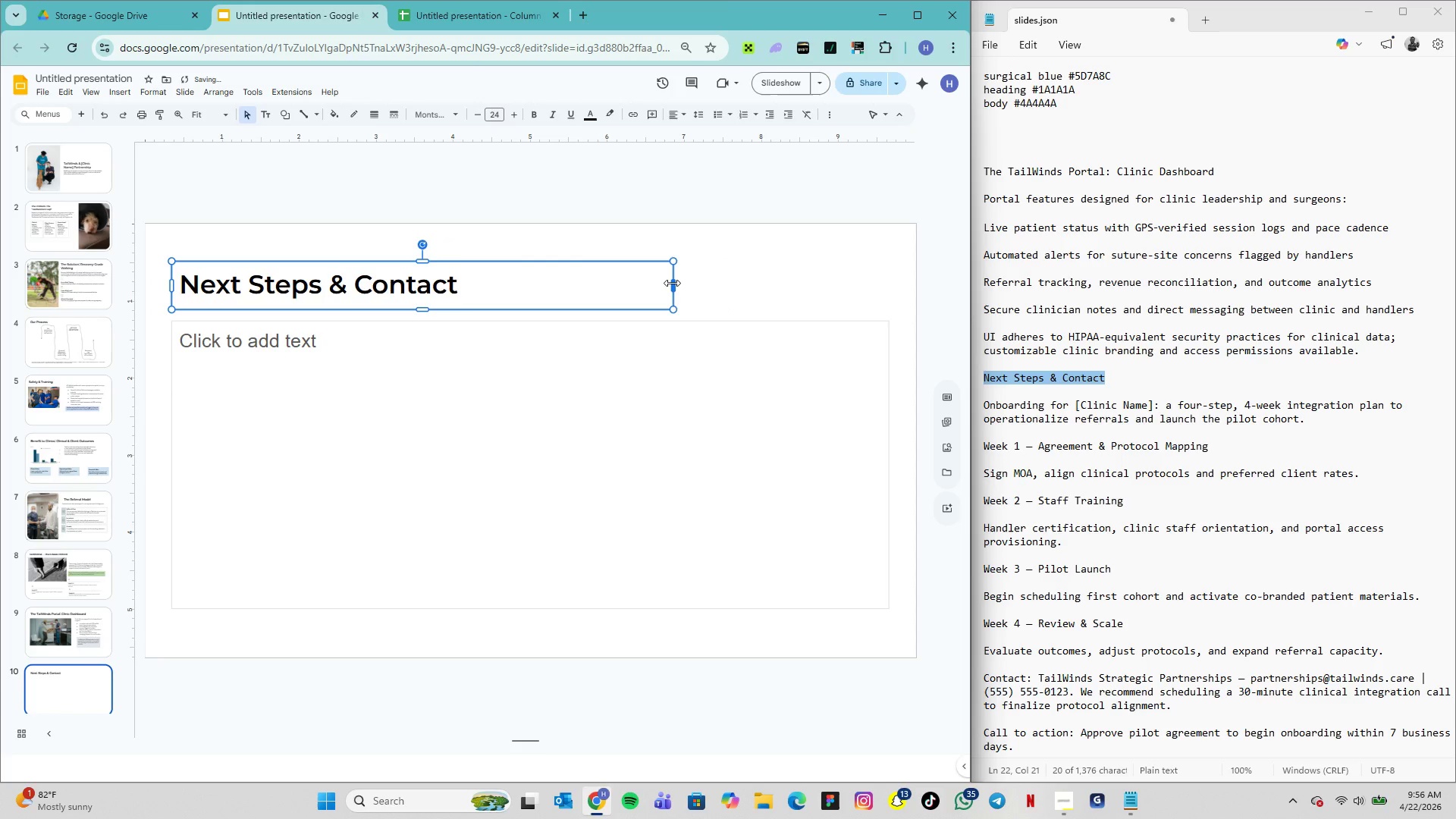 
left_click_drag(start_coordinate=[672, 283], to_coordinate=[511, 286])
 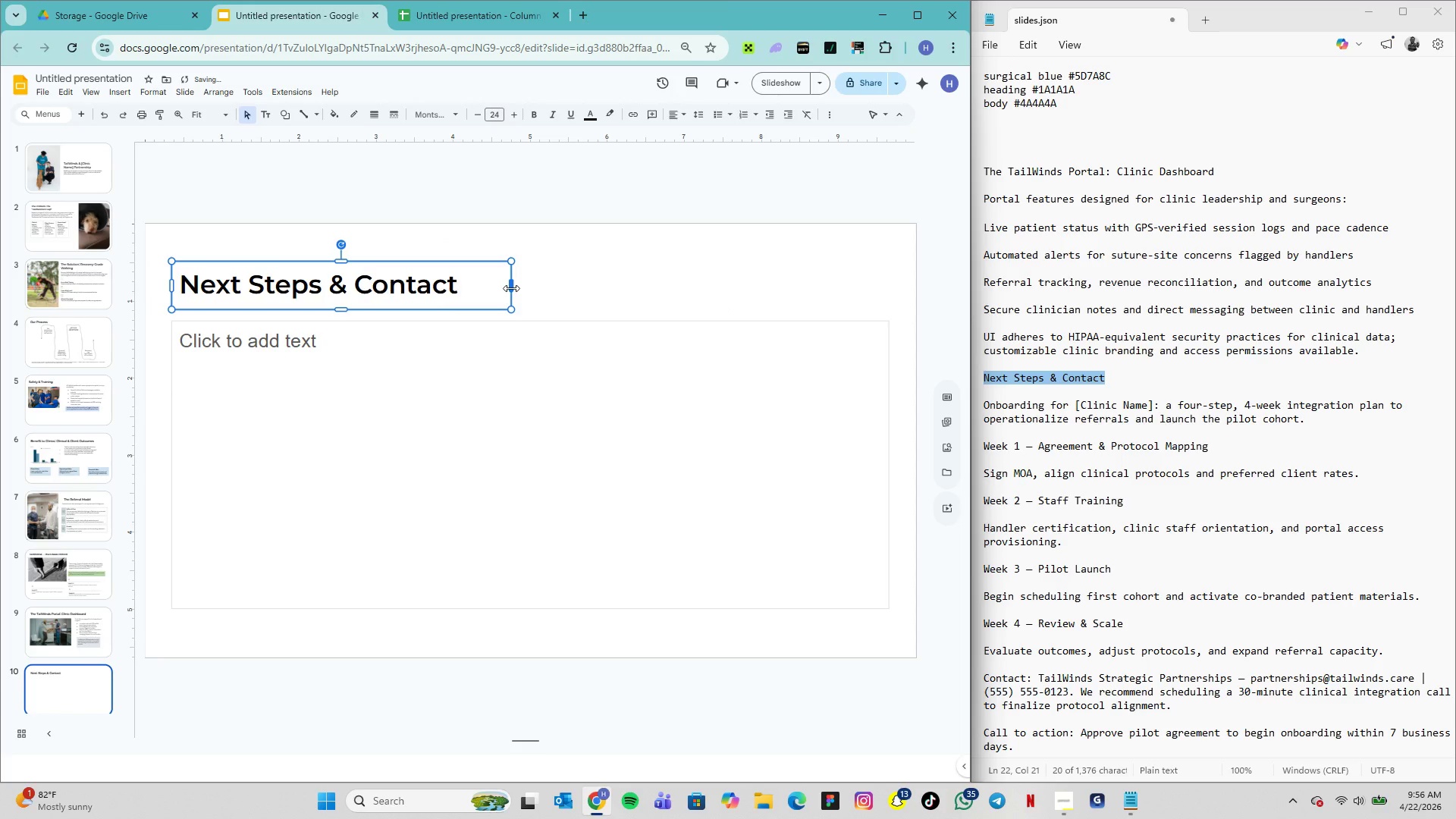 
left_click_drag(start_coordinate=[511, 288], to_coordinate=[492, 289])
 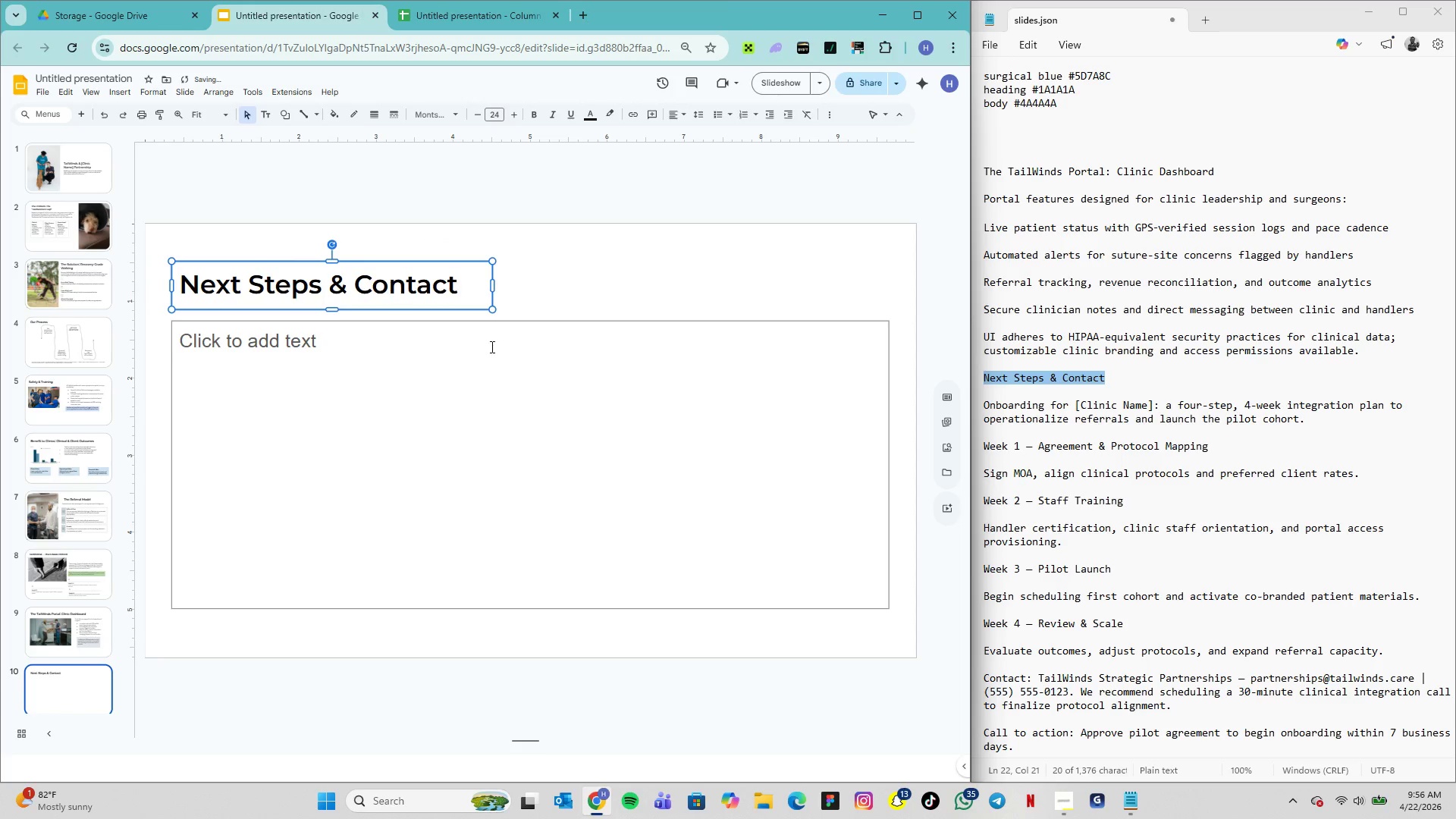 
left_click([491, 347])
 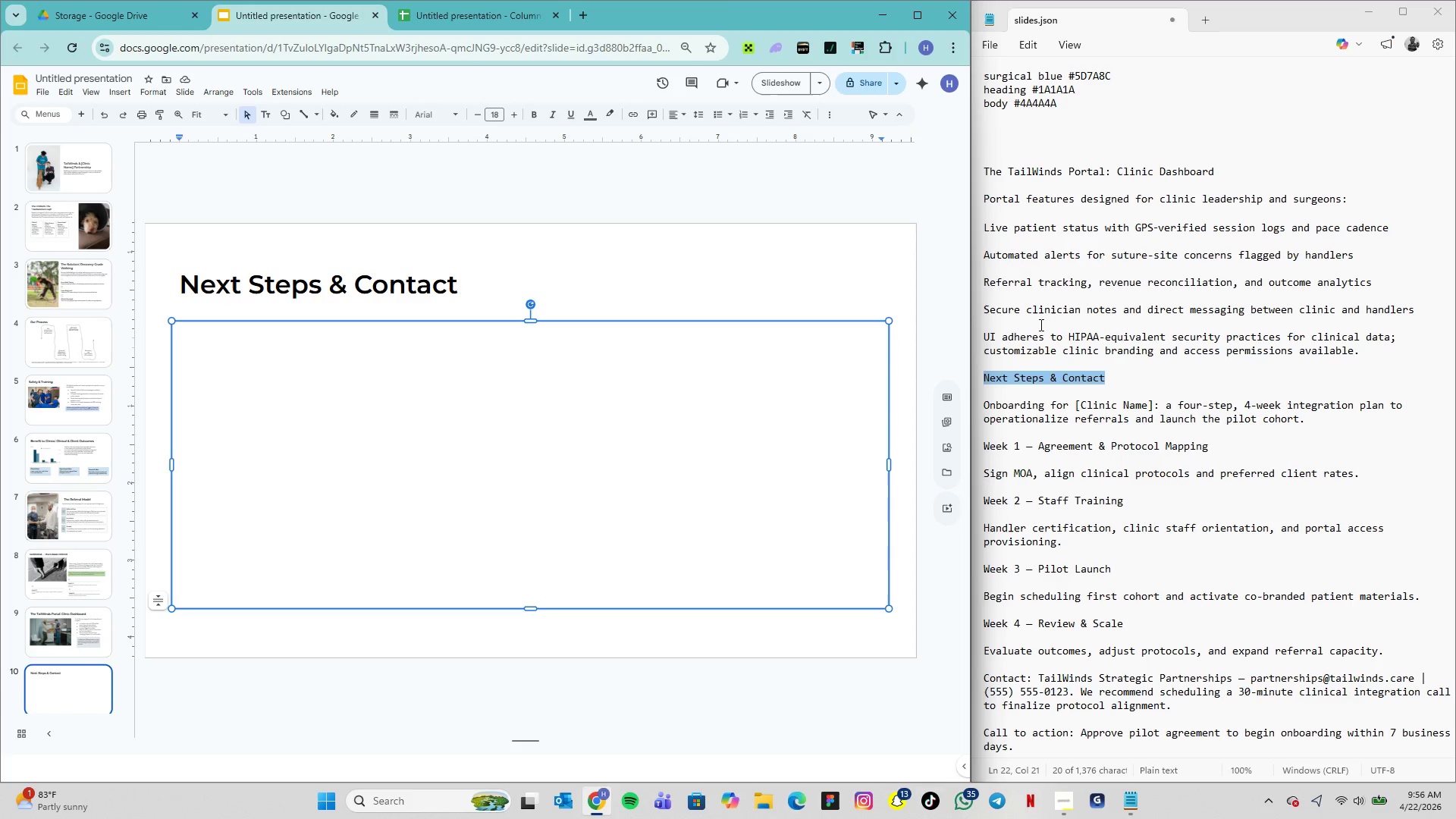 
wait(6.25)
 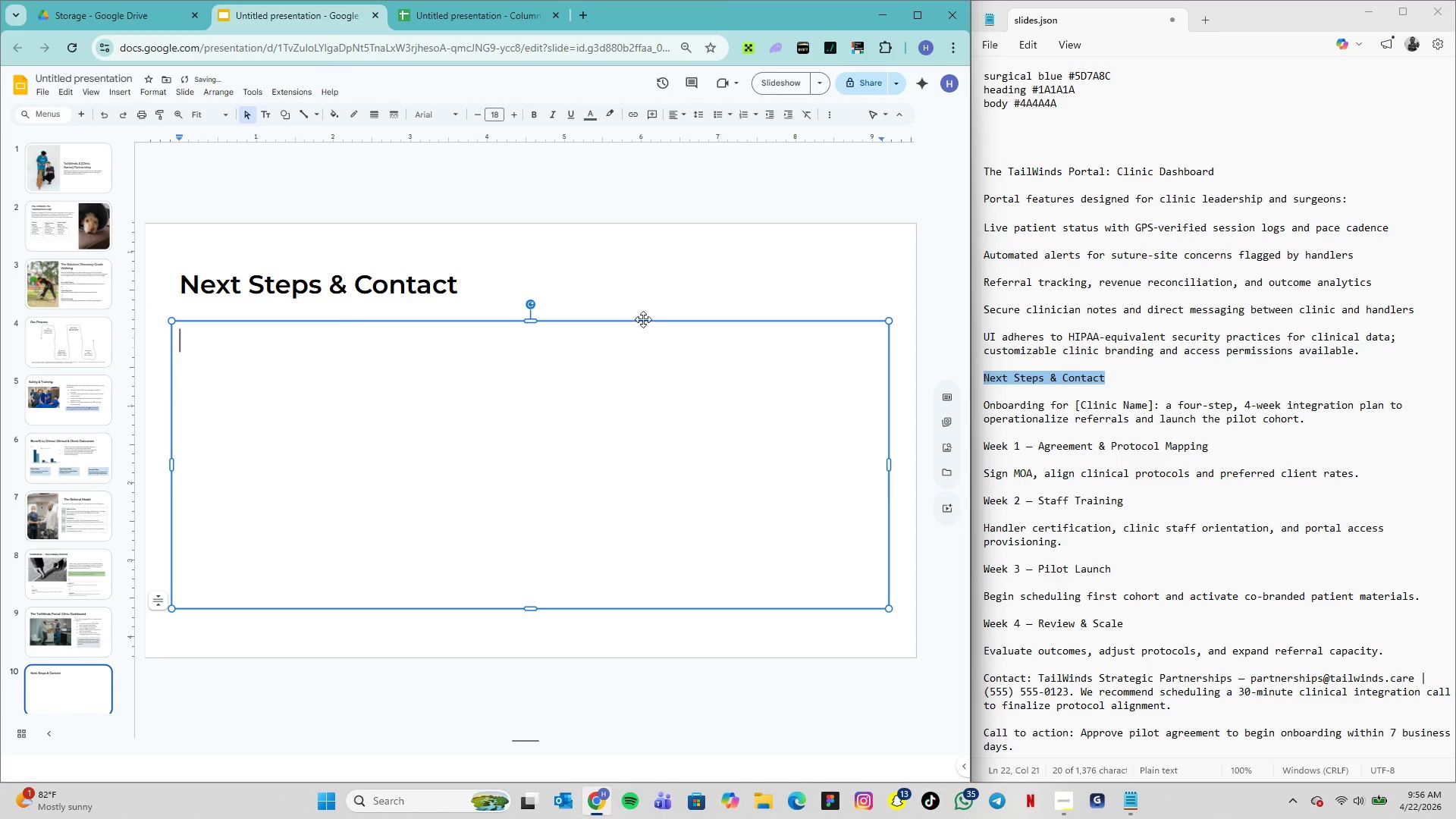 
left_click_drag(start_coordinate=[986, 402], to_coordinate=[1306, 425])
 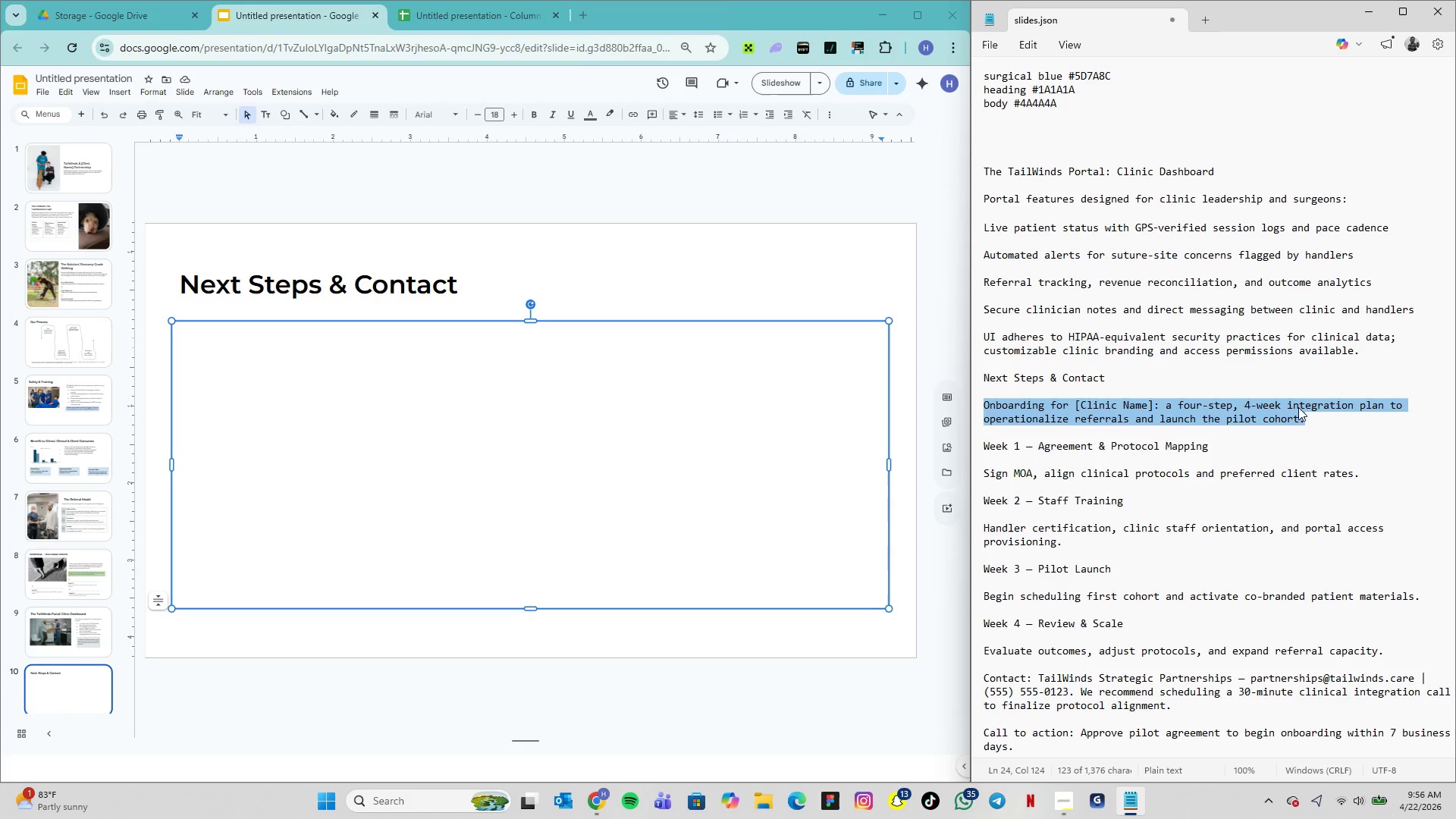 
key(Control+C)
 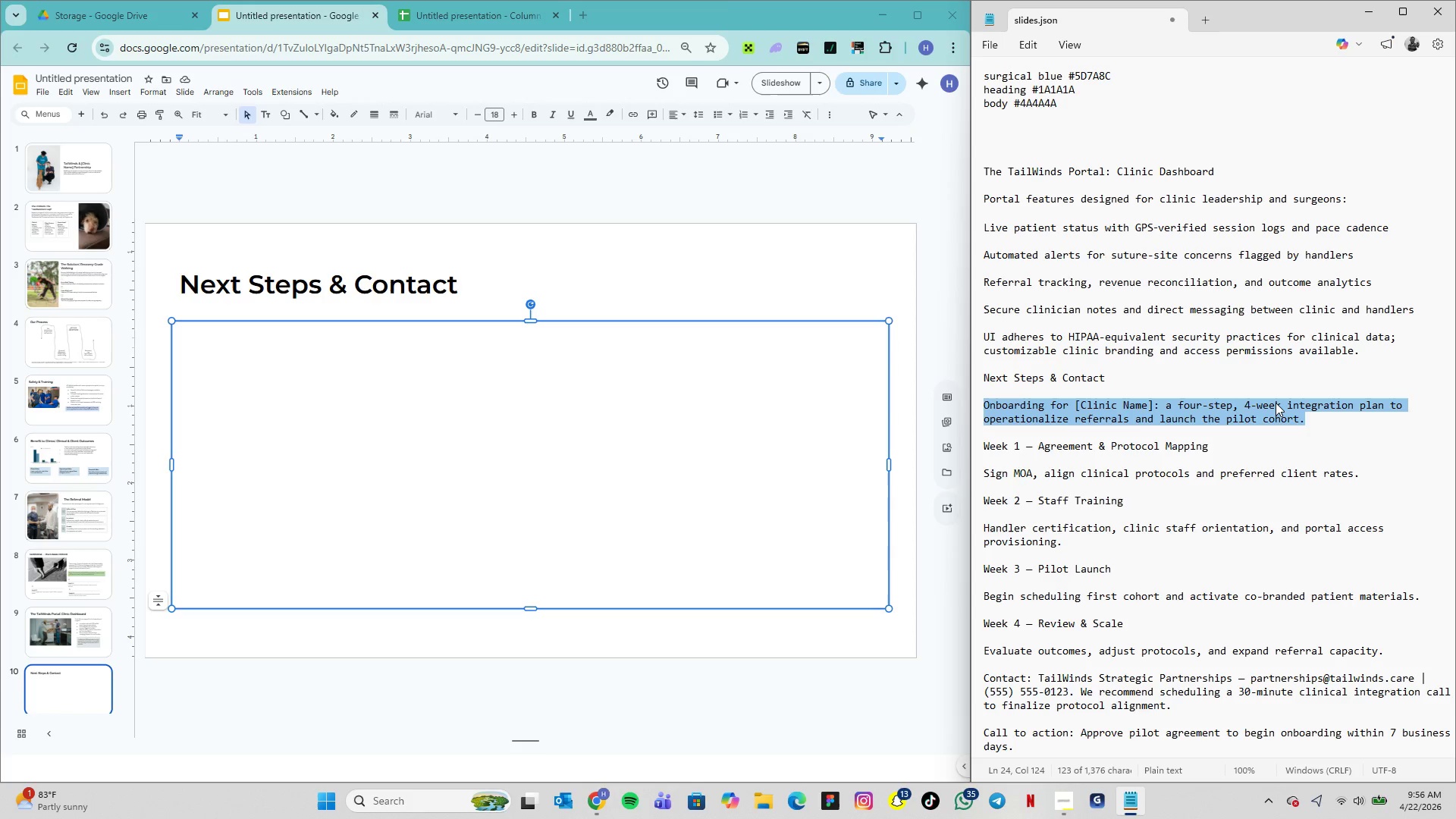 
key(Control+C)
 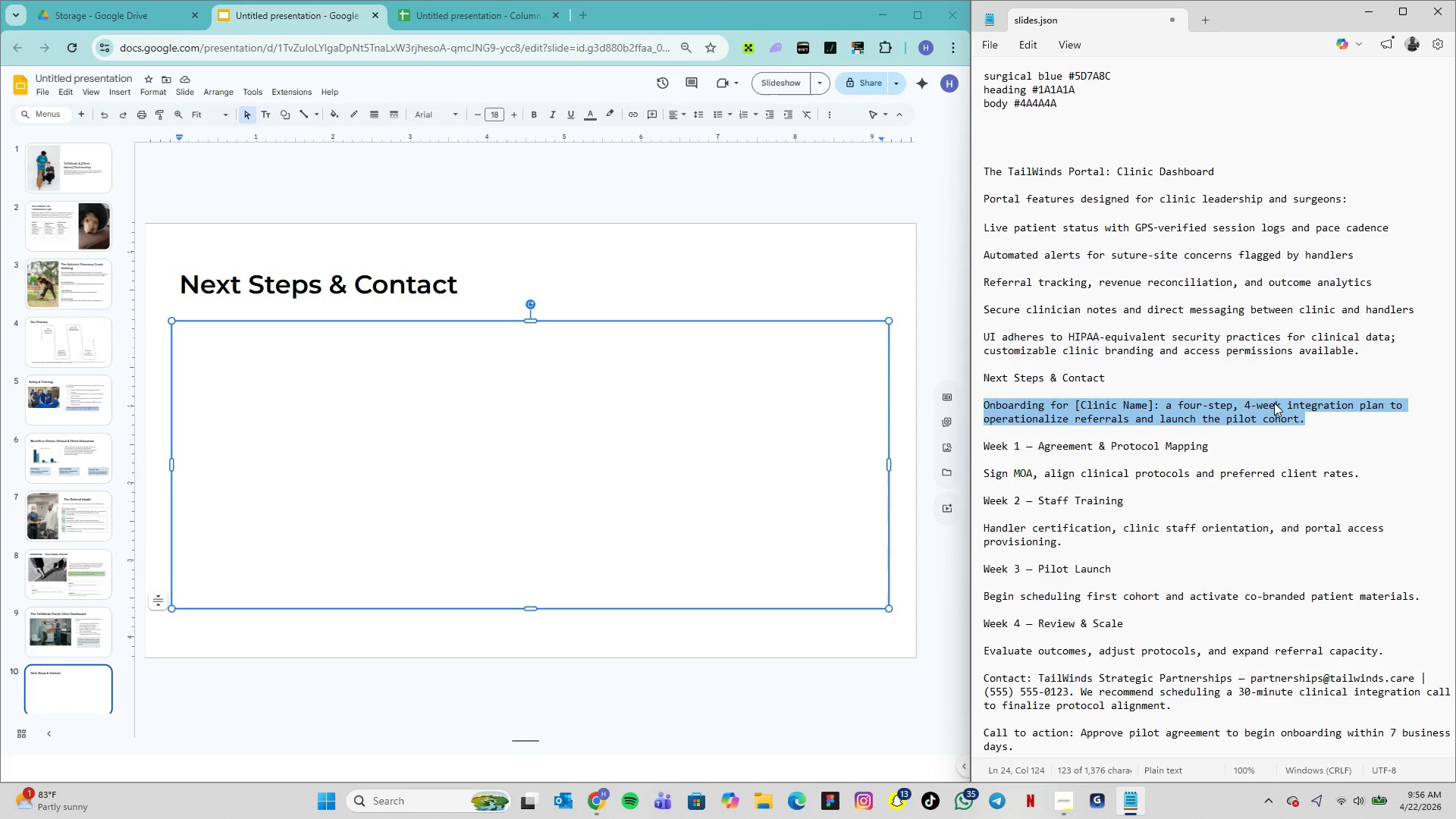 
key(Control+C)
 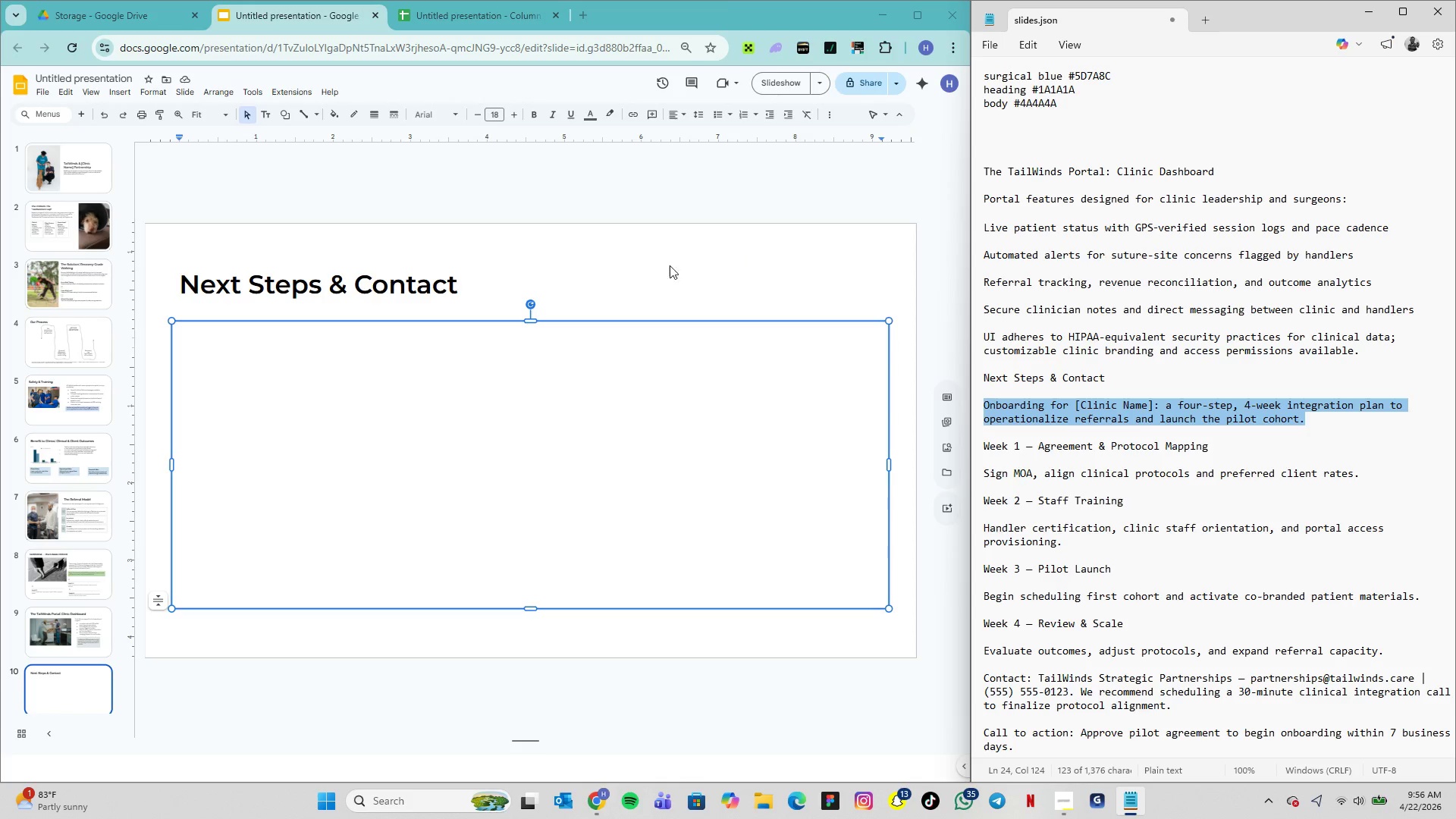 
left_click([396, 351])
 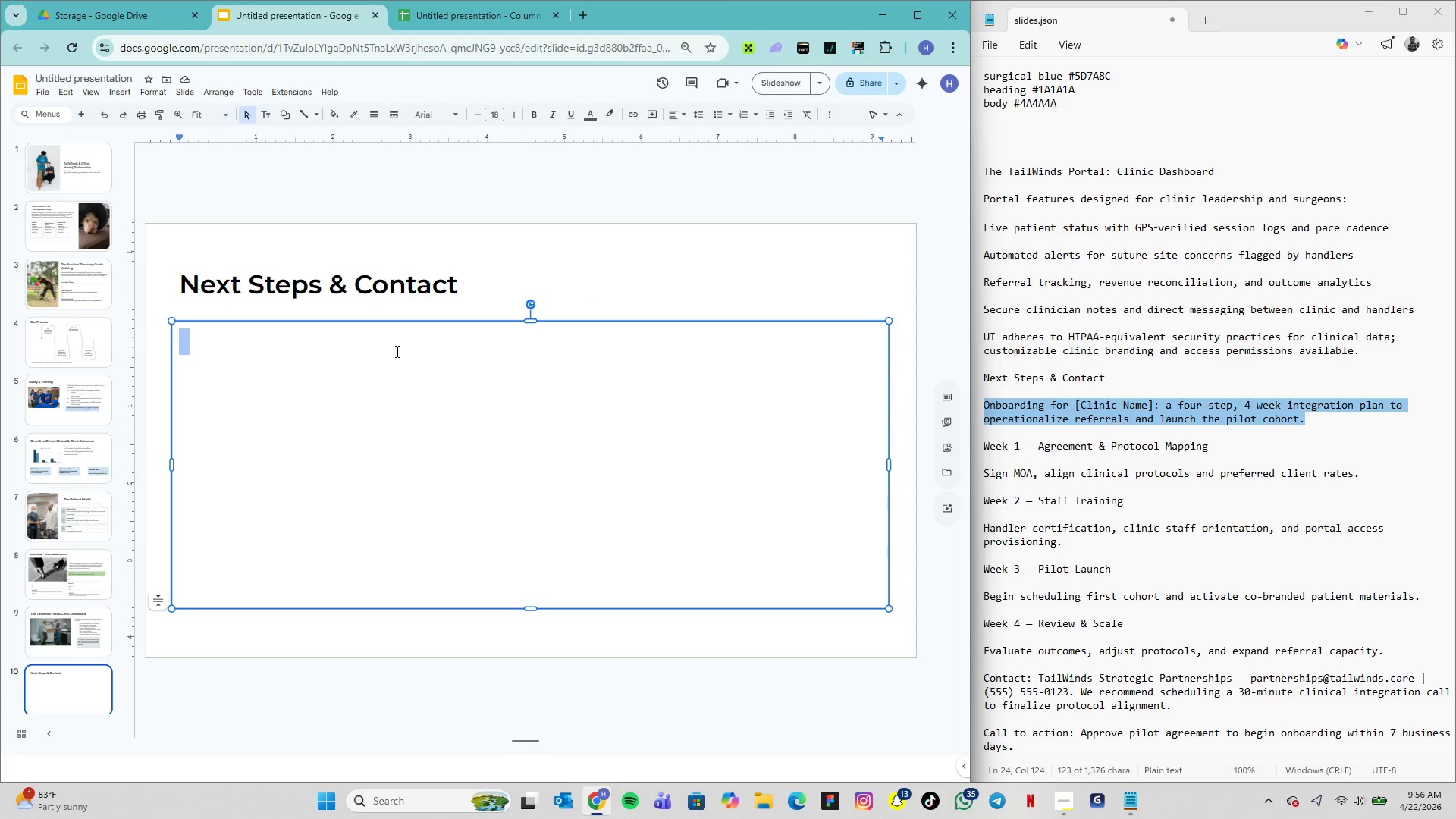 
key(Control+V)
 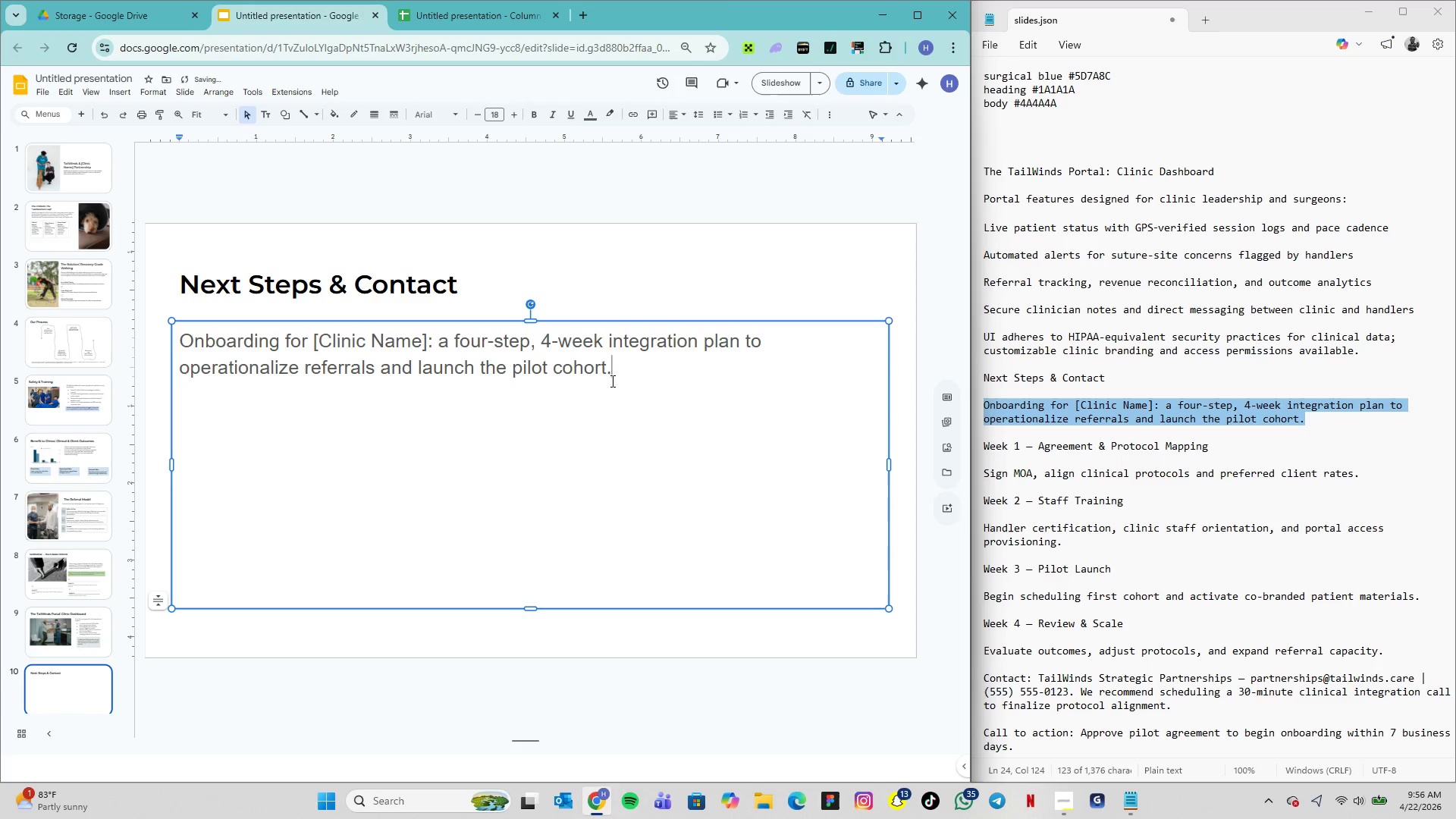 
left_click_drag(start_coordinate=[611, 376], to_coordinate=[127, 333])
 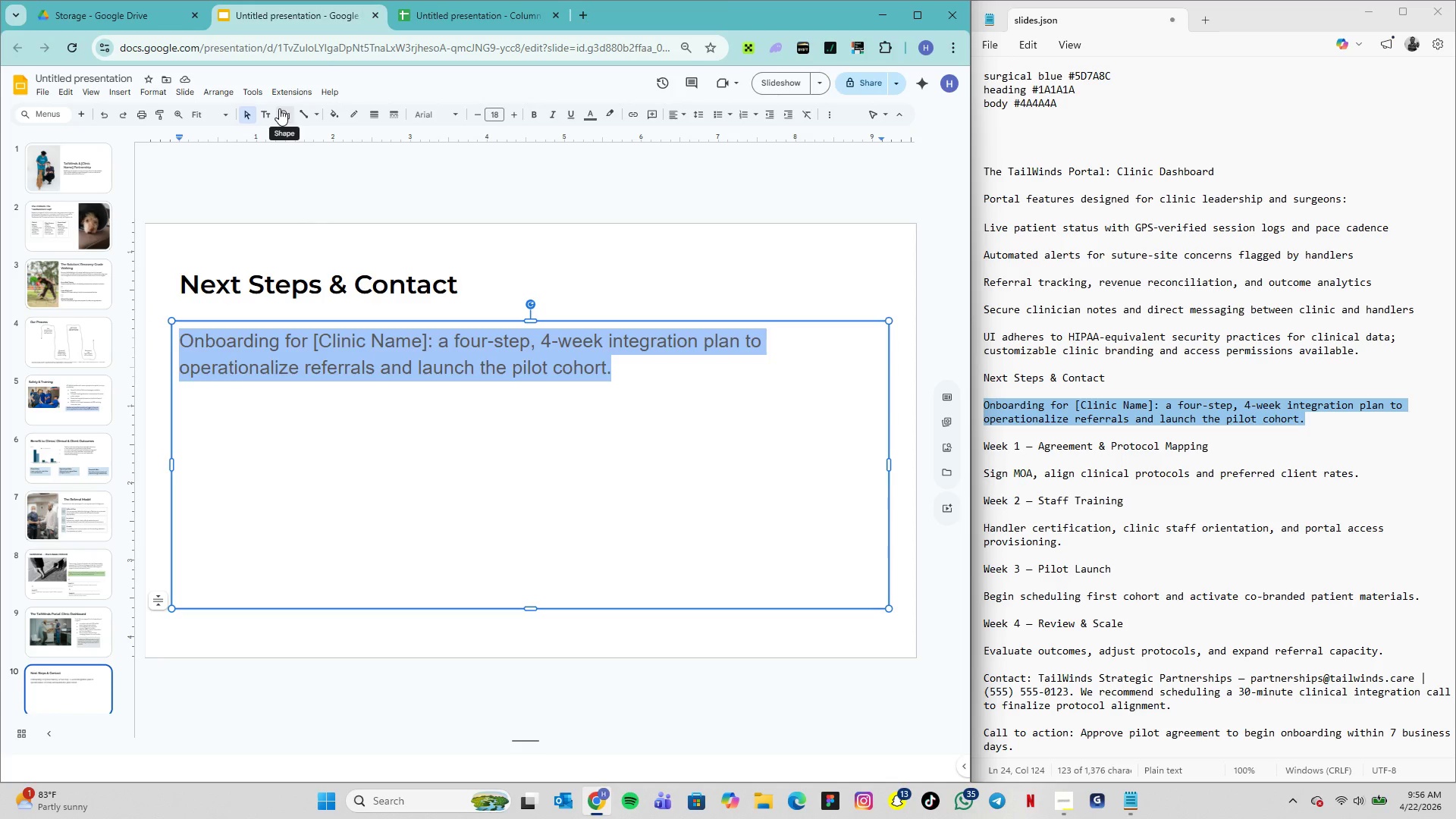 
left_click([427, 112])
 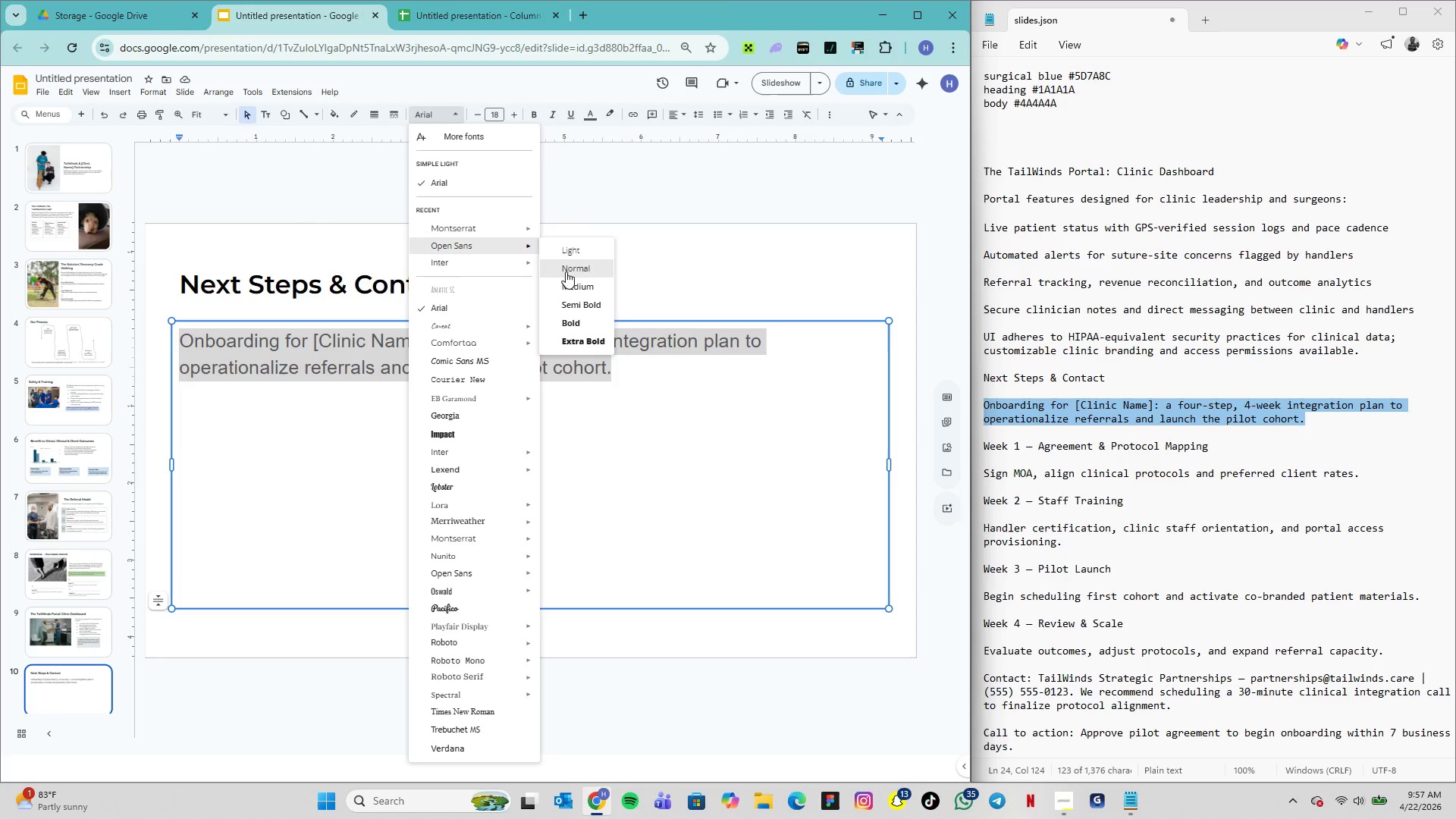 
wait(5.14)
 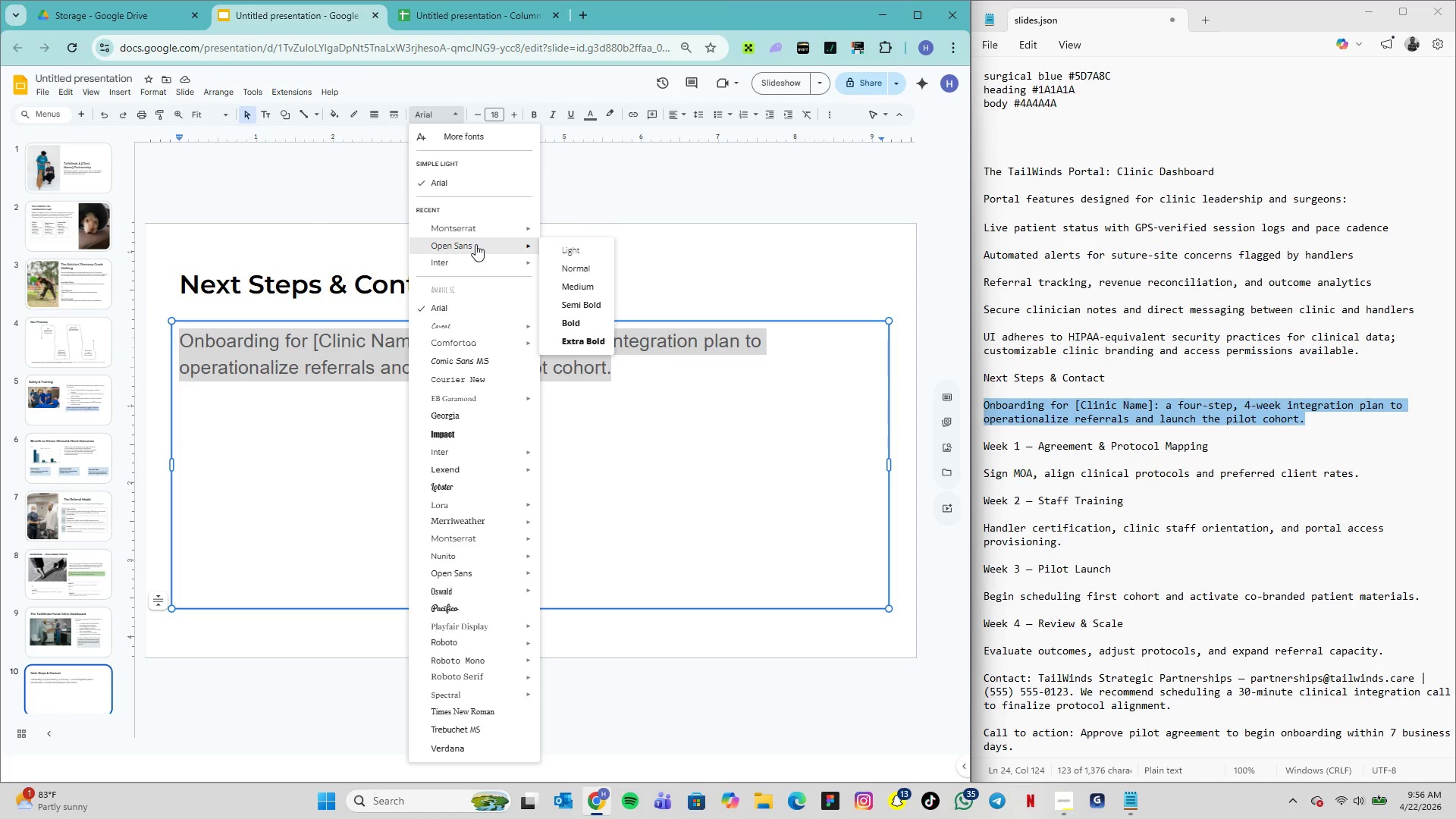 
left_click([566, 271])
 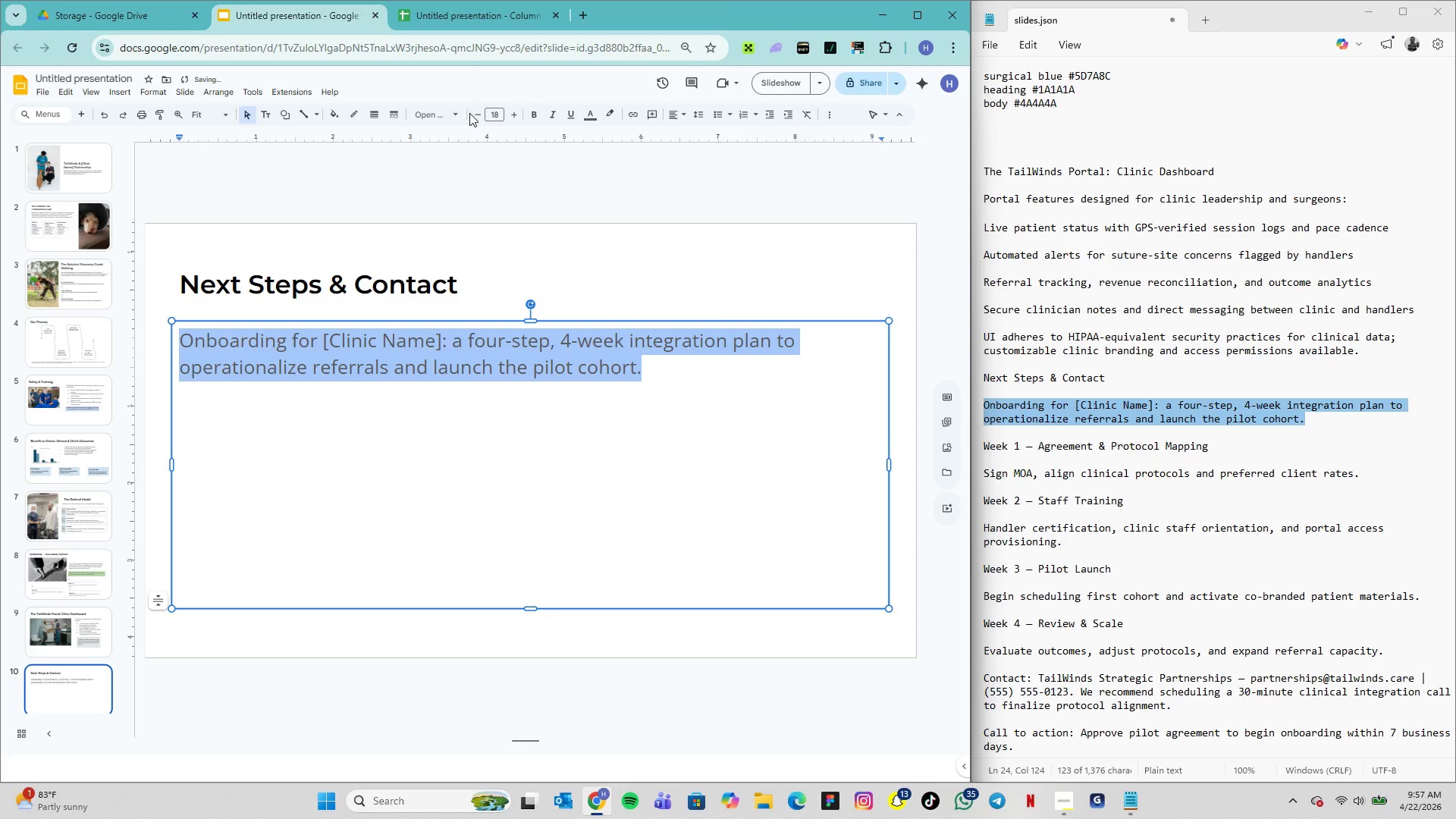 
left_click([491, 117])
 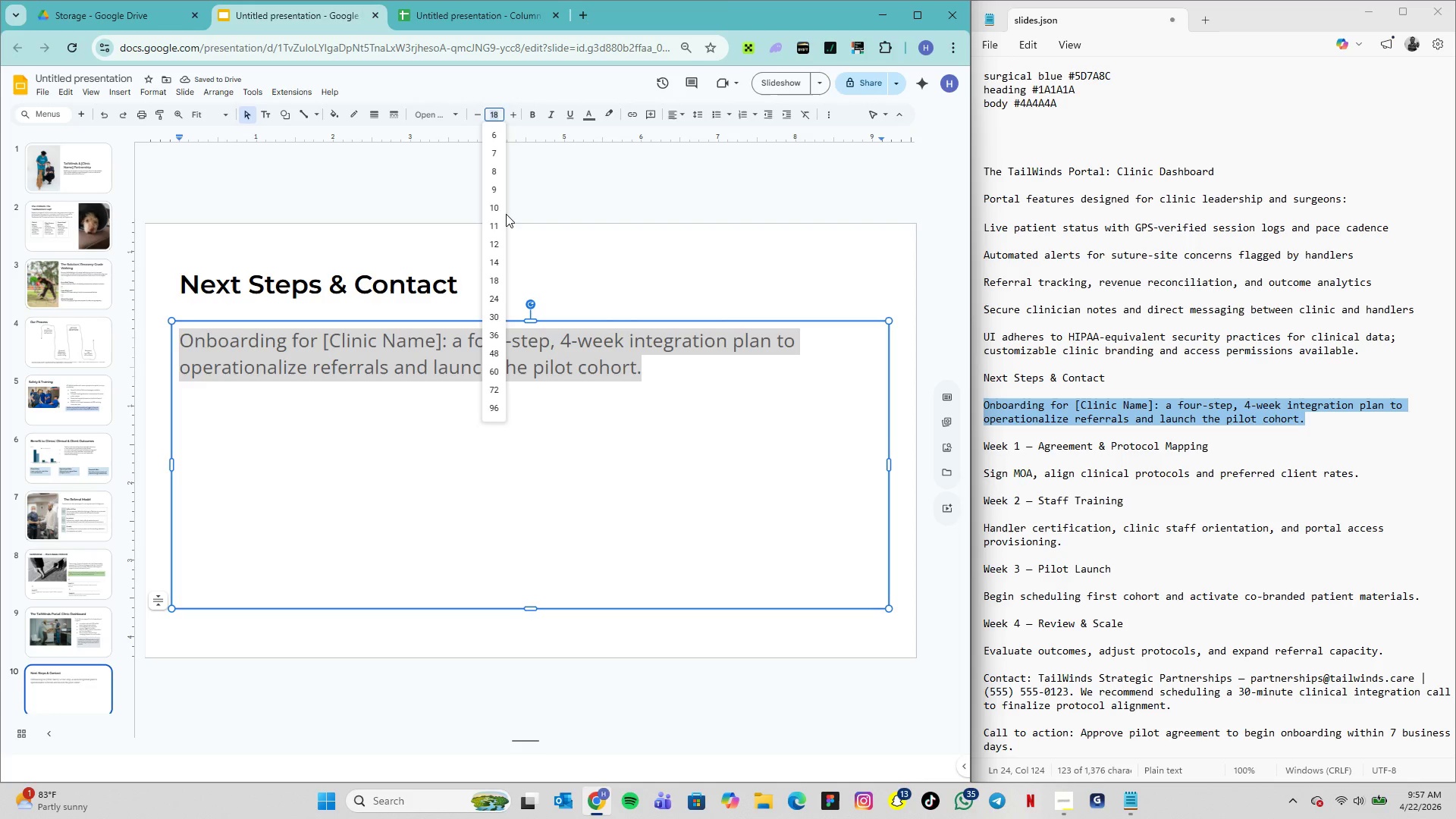 
left_click([504, 209])
 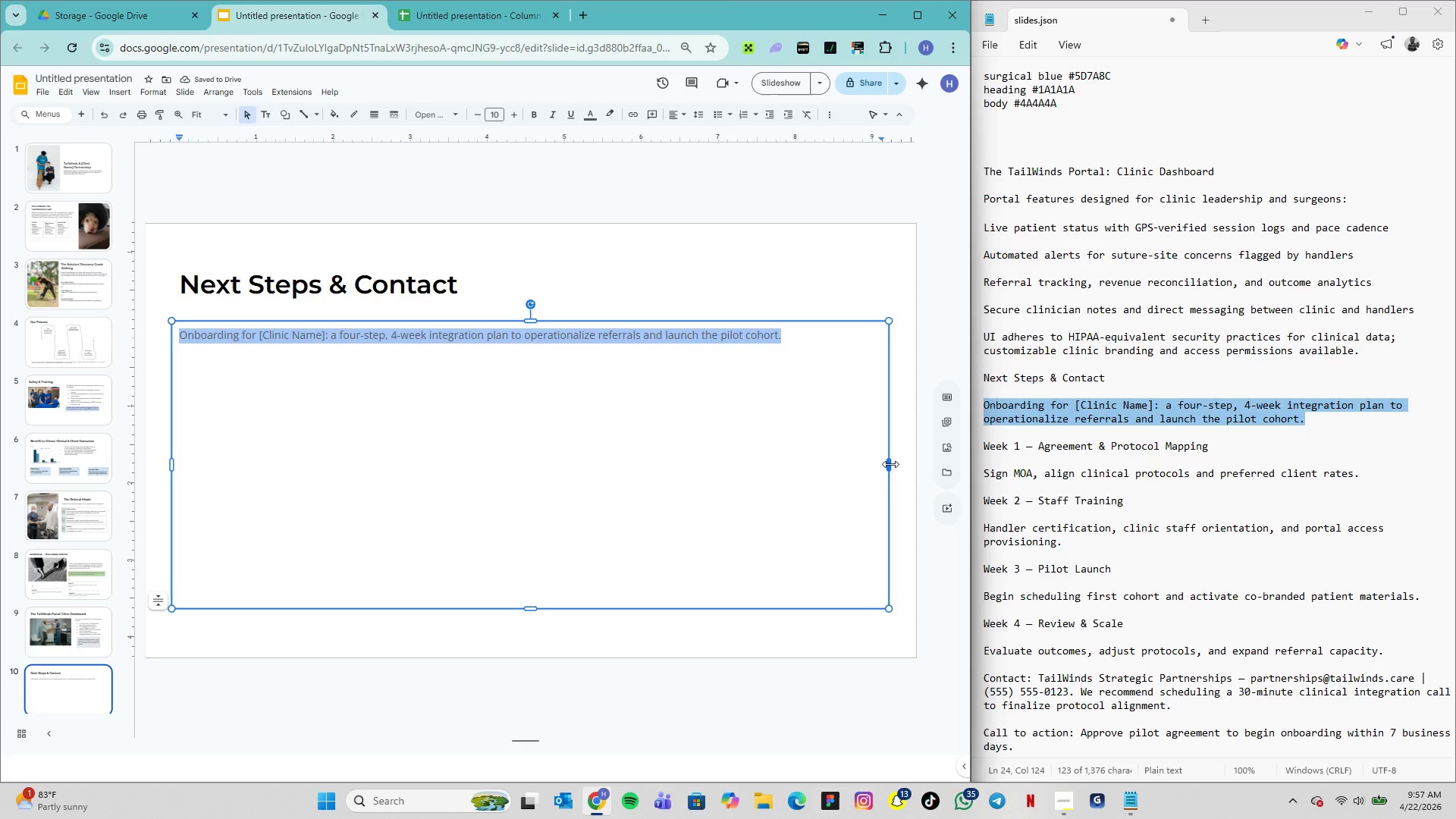 
wait(5.45)
 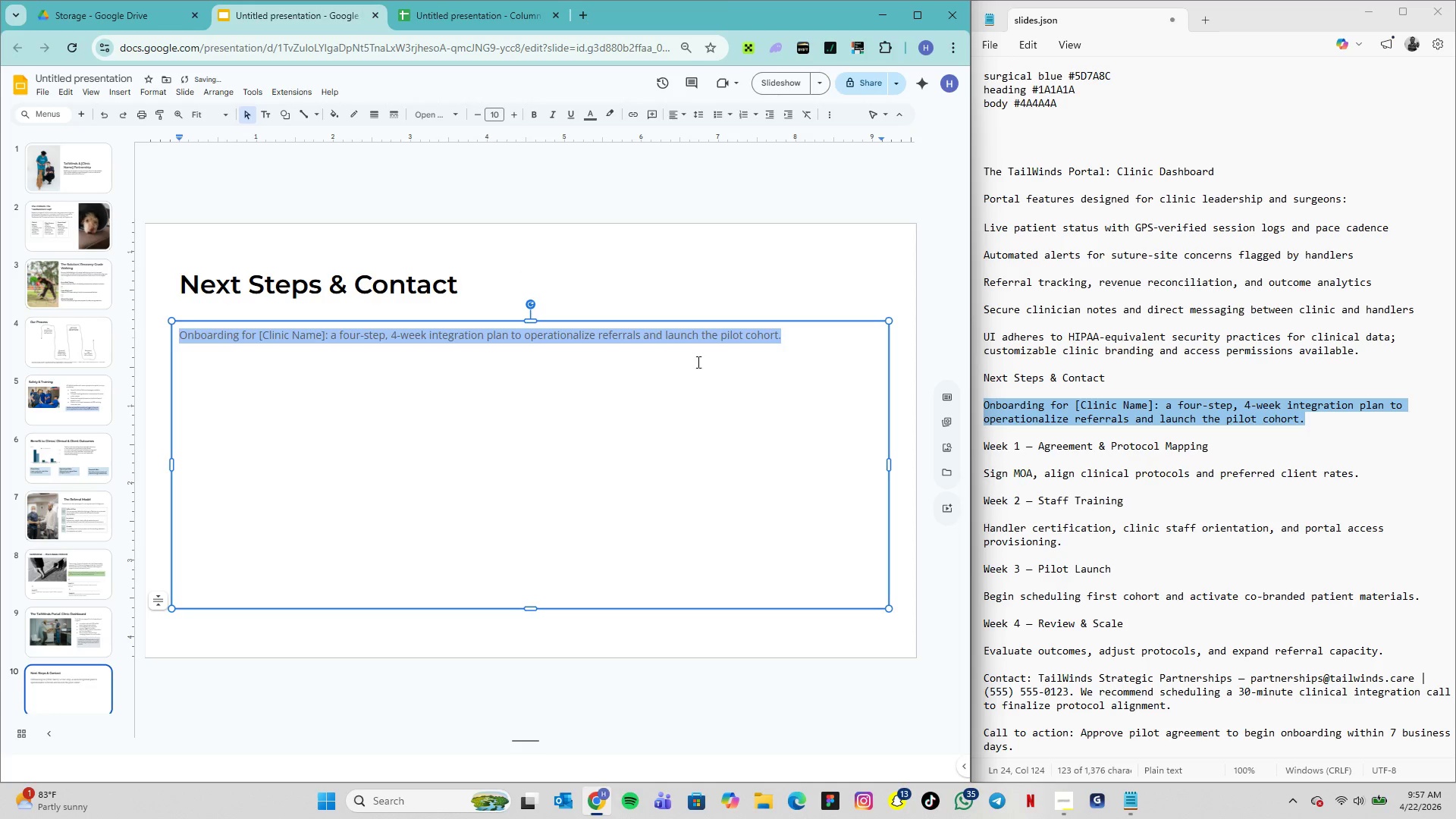 
left_click_drag(start_coordinate=[890, 466], to_coordinate=[650, 424])
 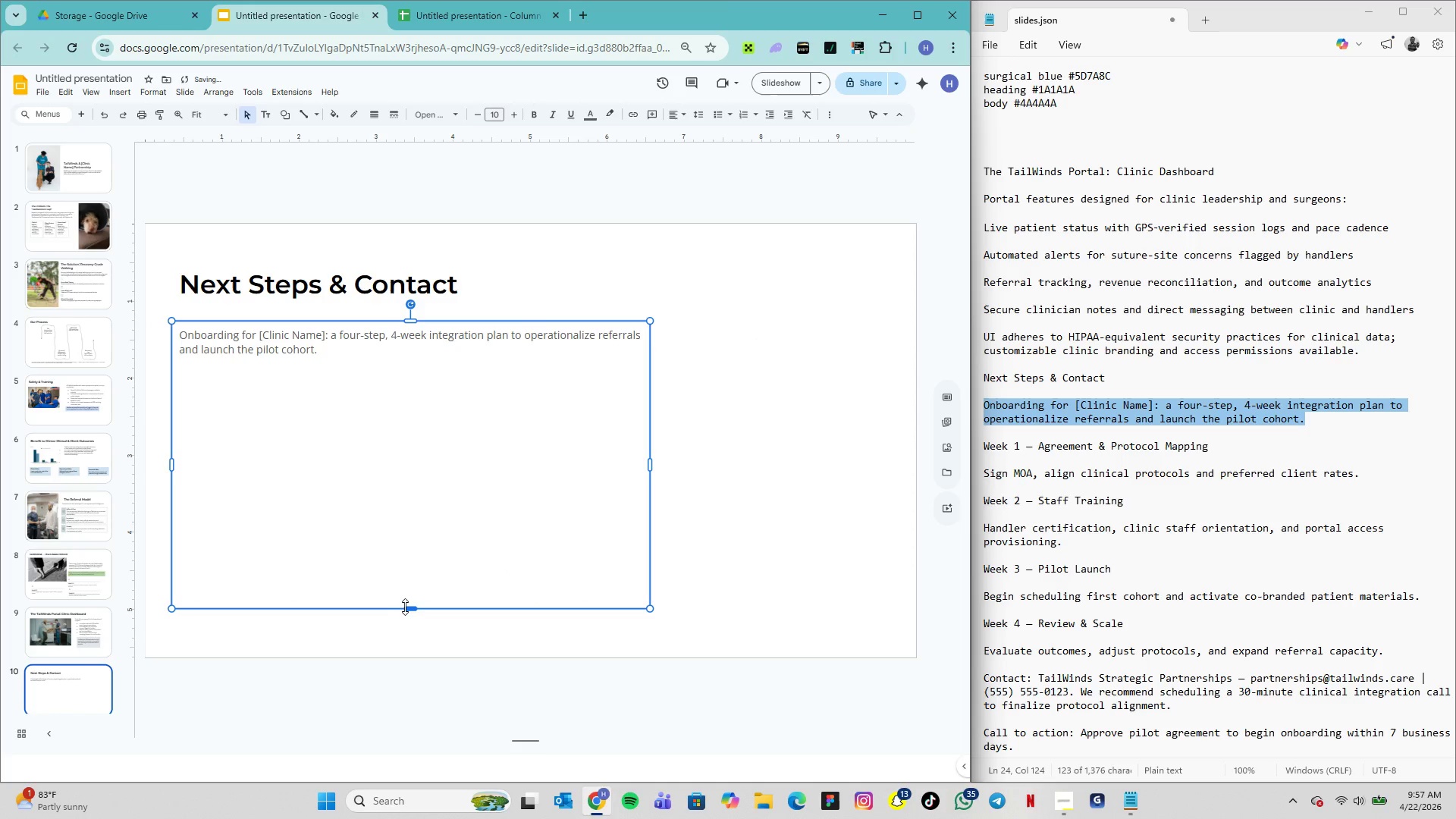 
left_click_drag(start_coordinate=[407, 607], to_coordinate=[443, 368])
 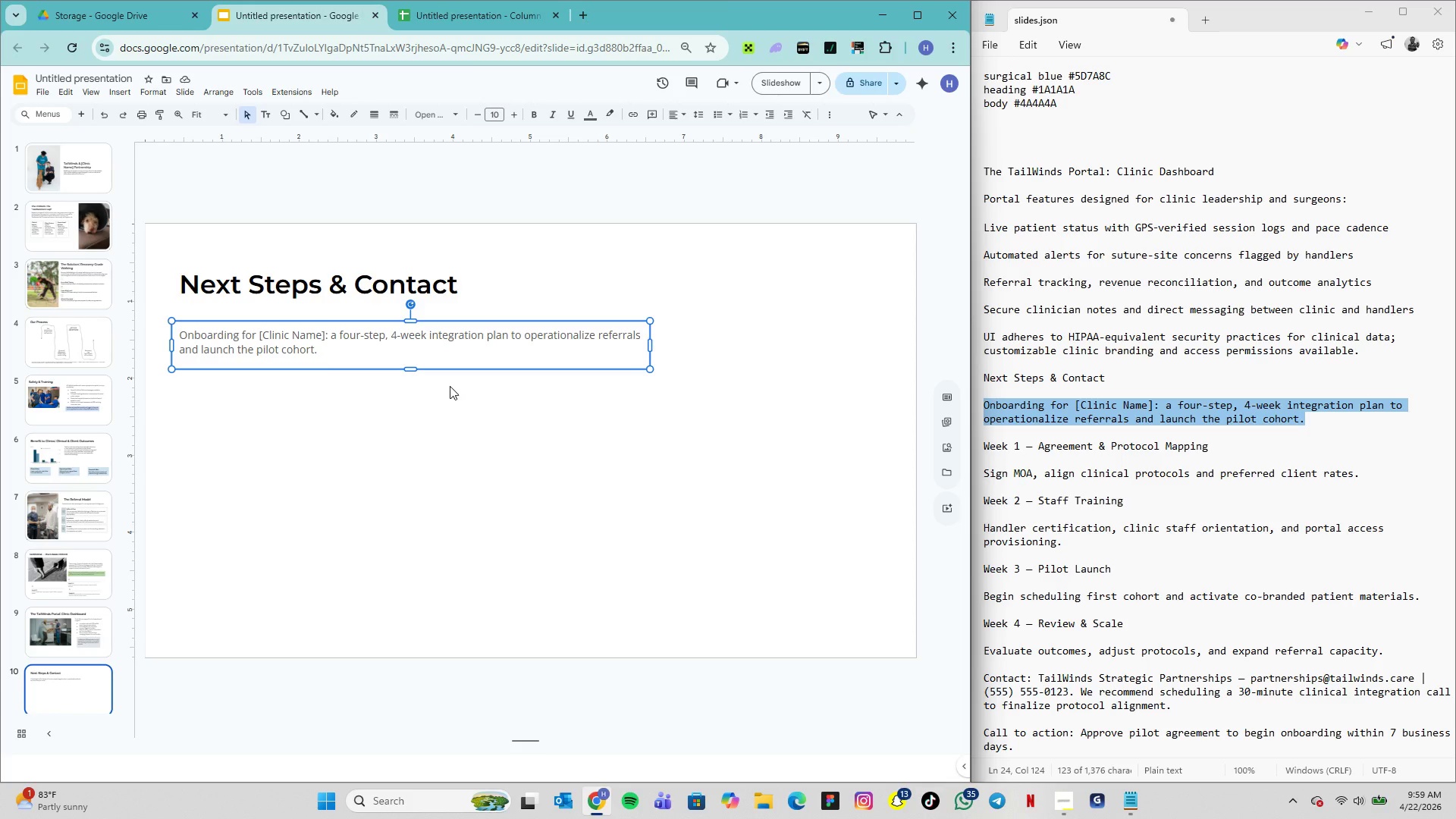 
wait(139.97)
 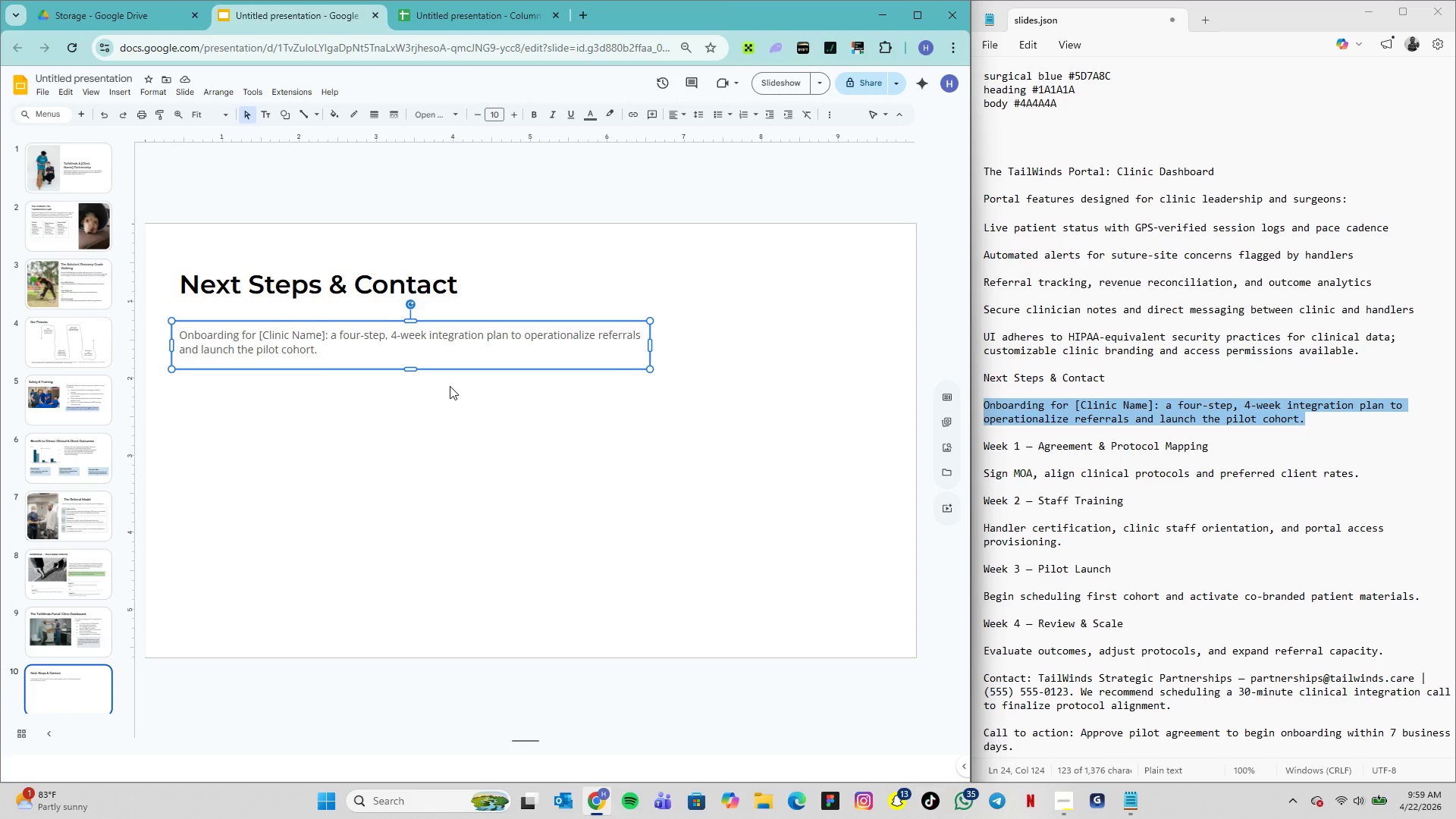 
left_click([450, 395])
 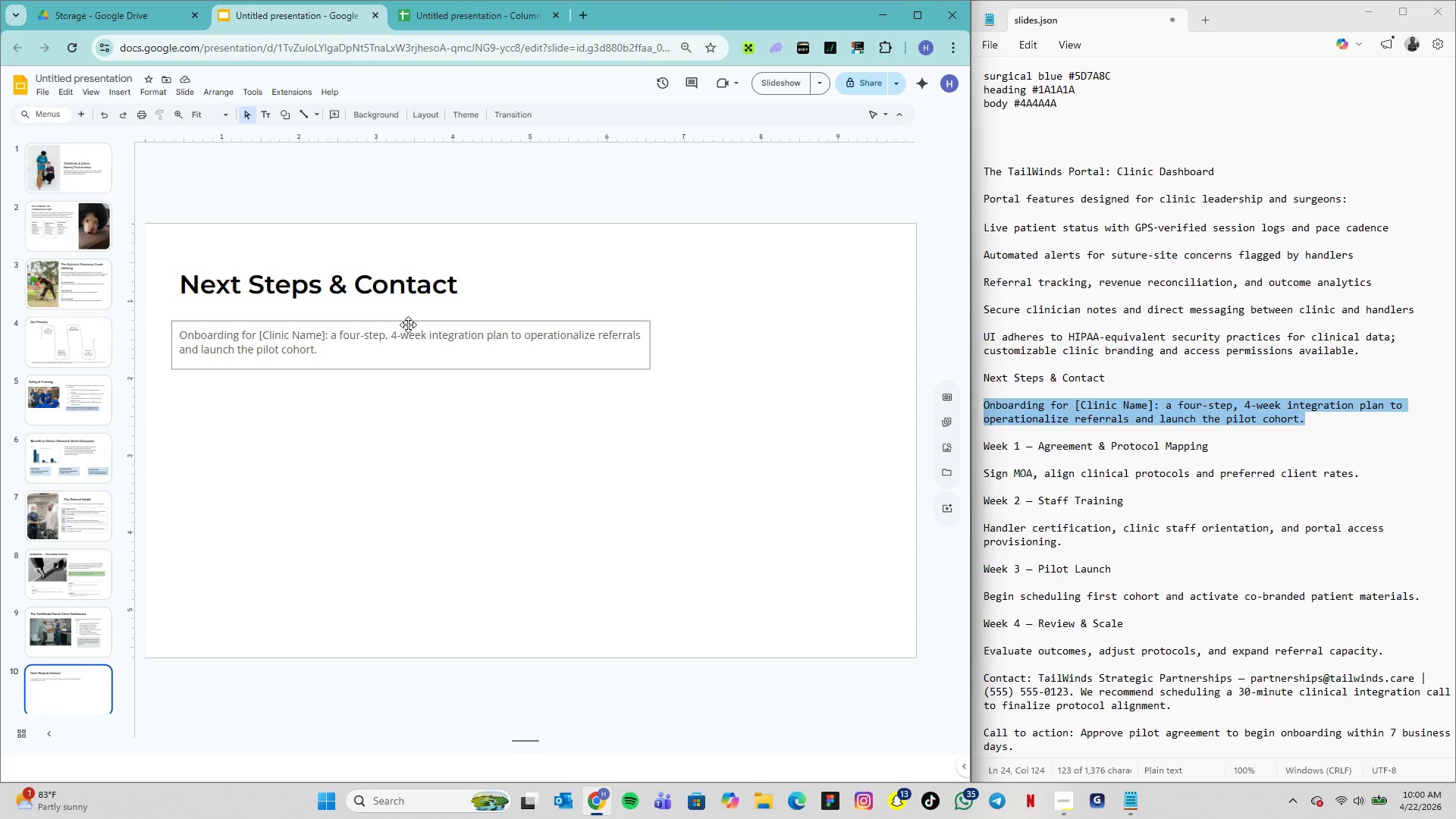 
wait(88.12)
 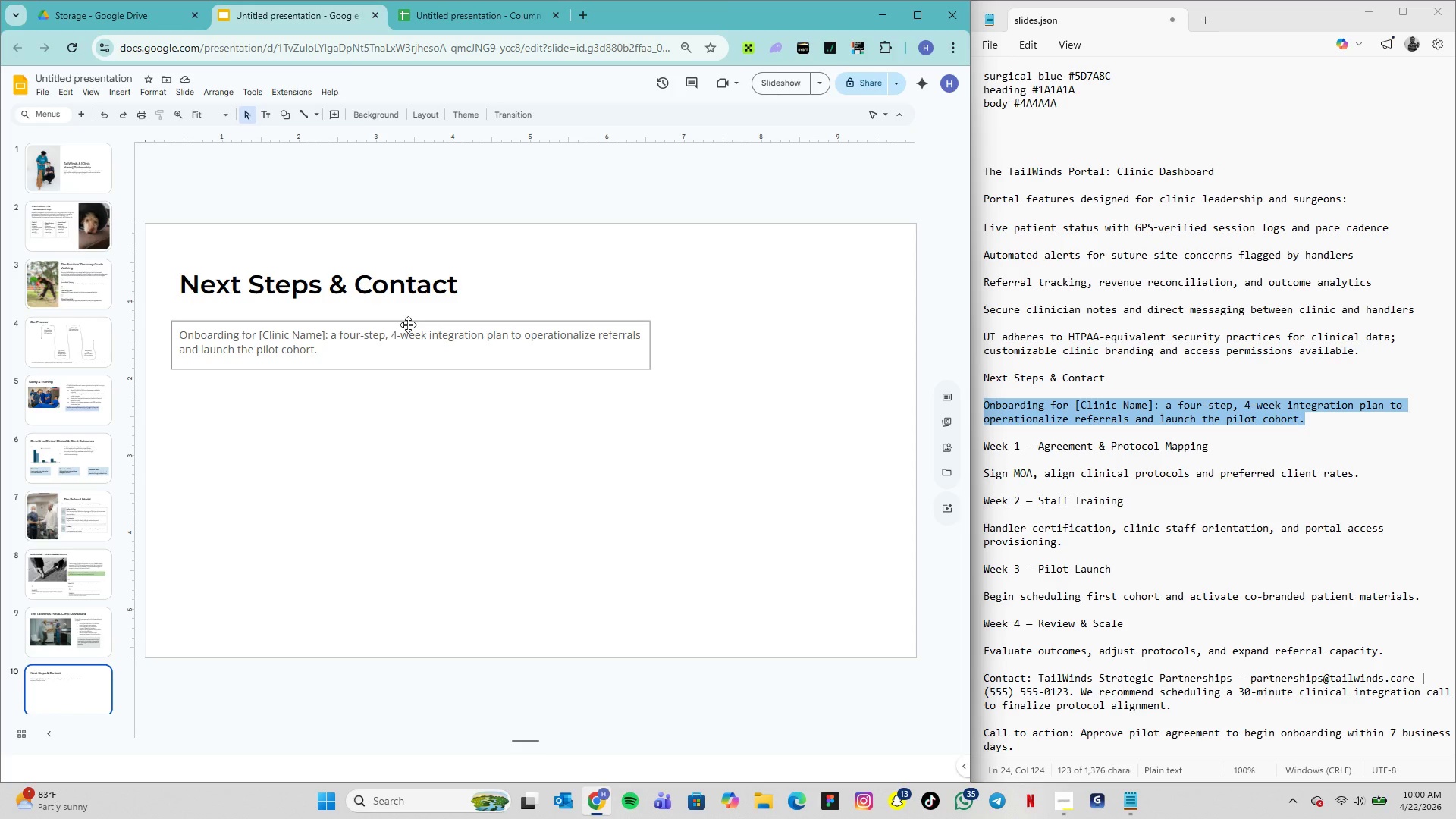 
left_click_drag(start_coordinate=[402, 326], to_coordinate=[404, 315])
 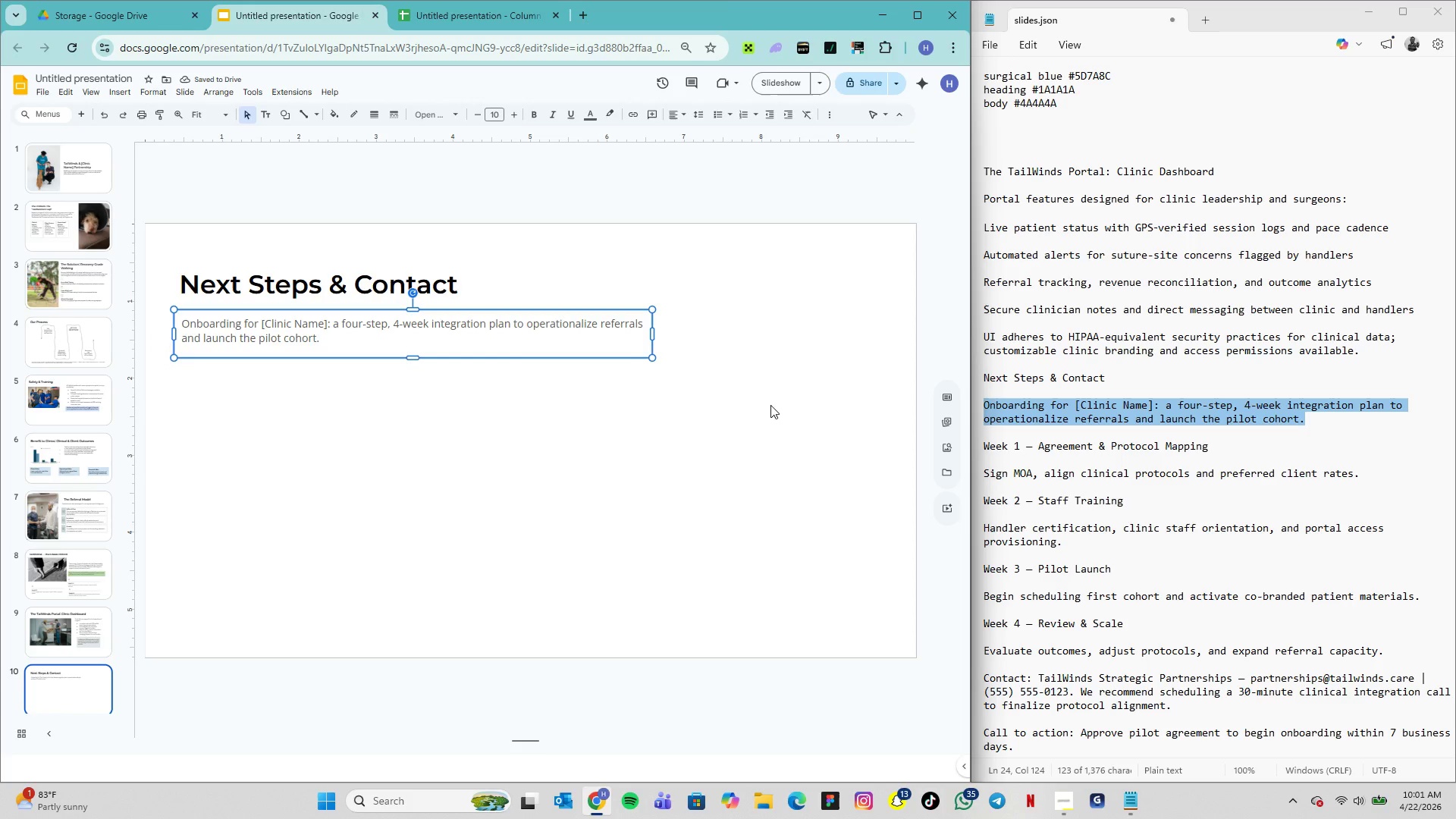 
wait(10.0)
 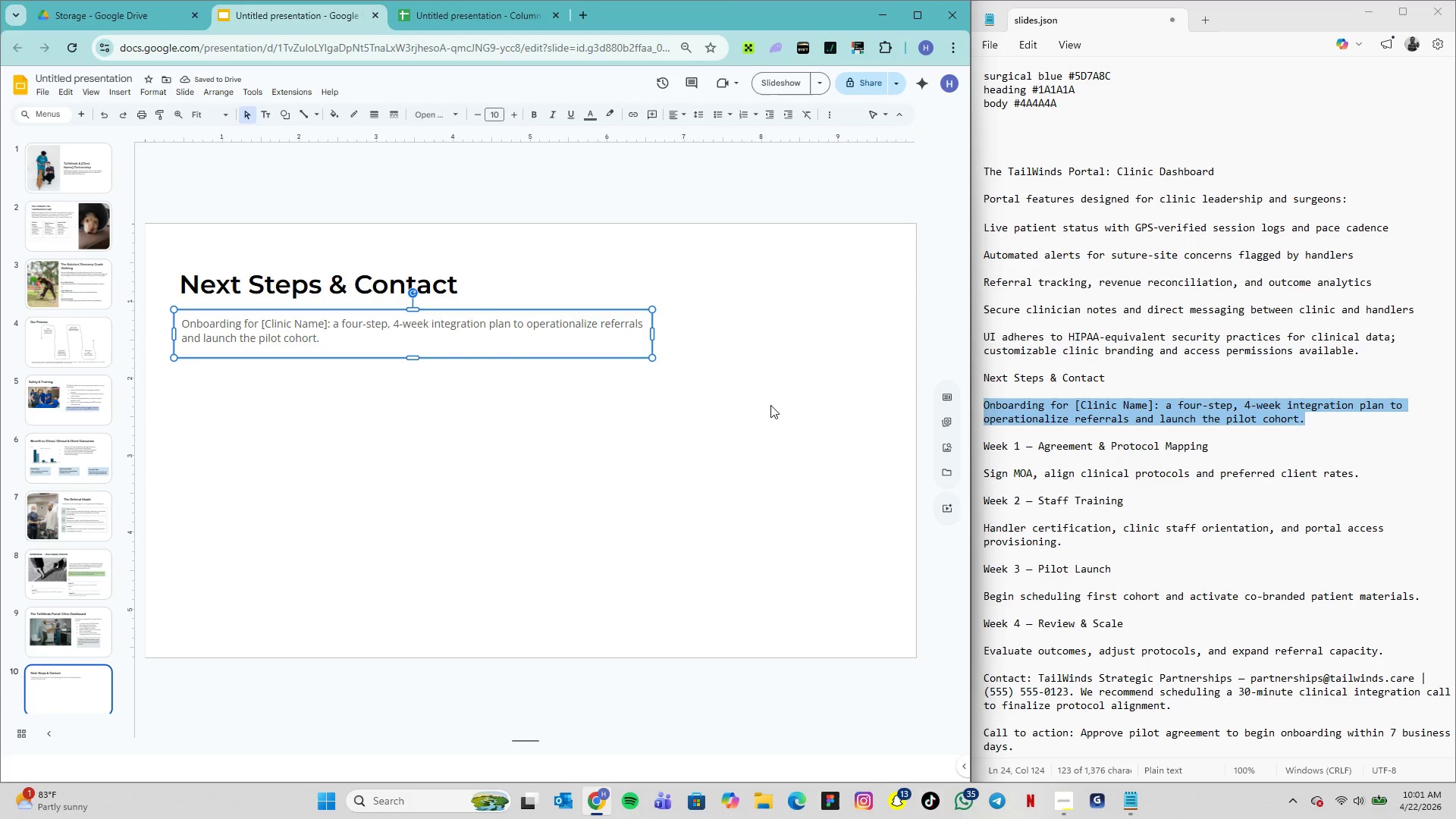 
left_click_drag(start_coordinate=[415, 359], to_coordinate=[416, 350])
 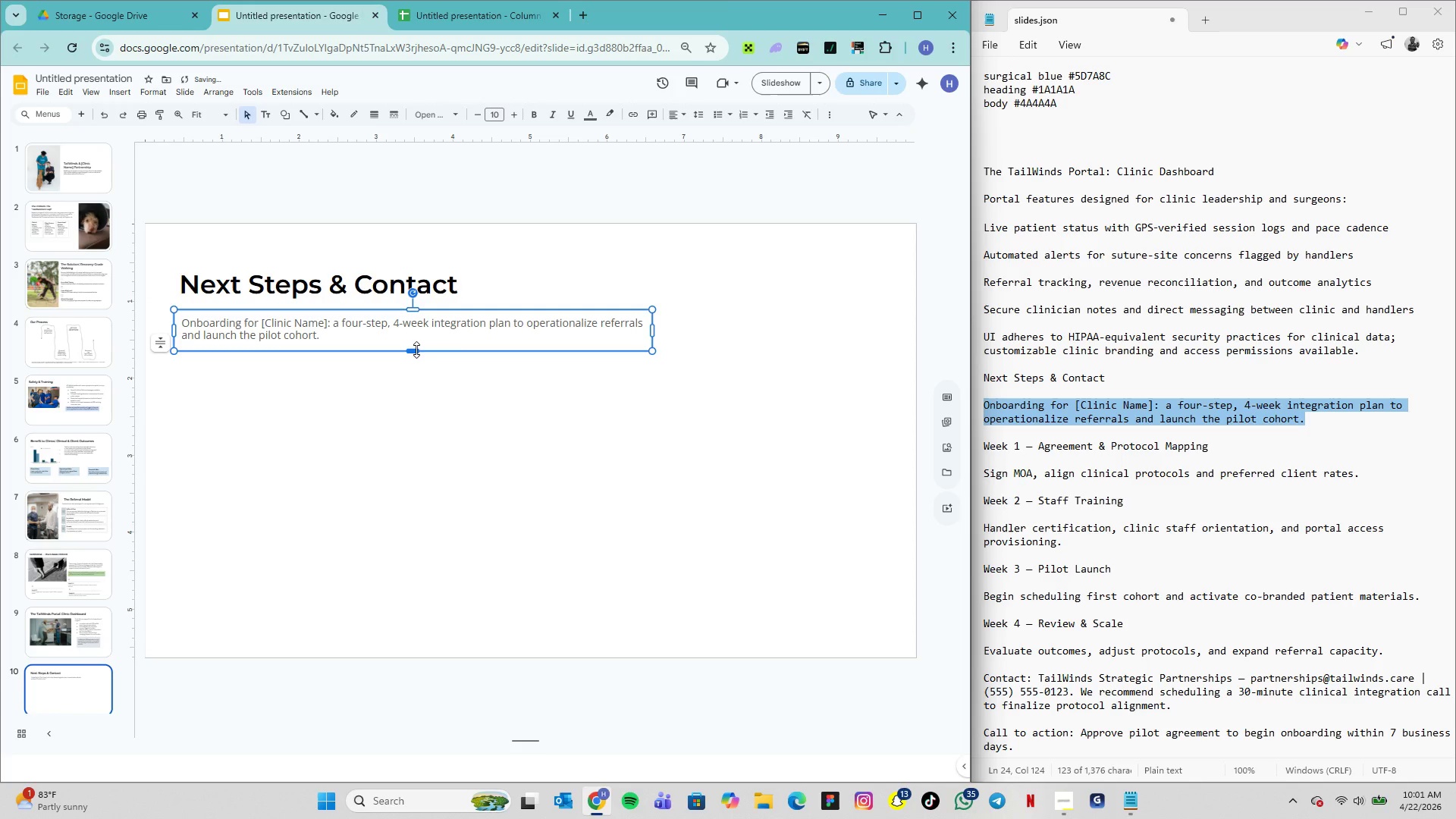 
left_click_drag(start_coordinate=[416, 350], to_coordinate=[421, 353])
 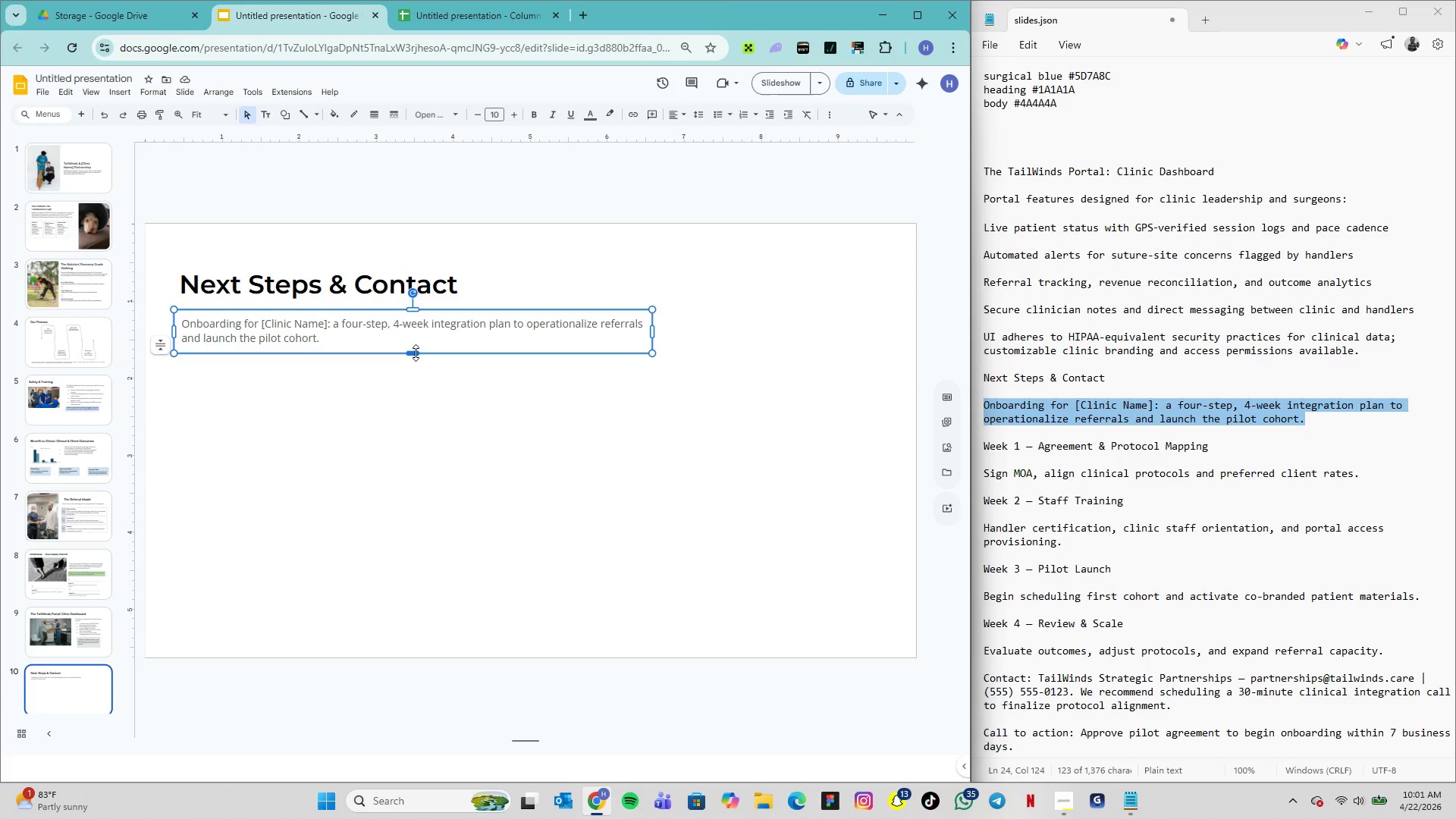 
wait(11.61)
 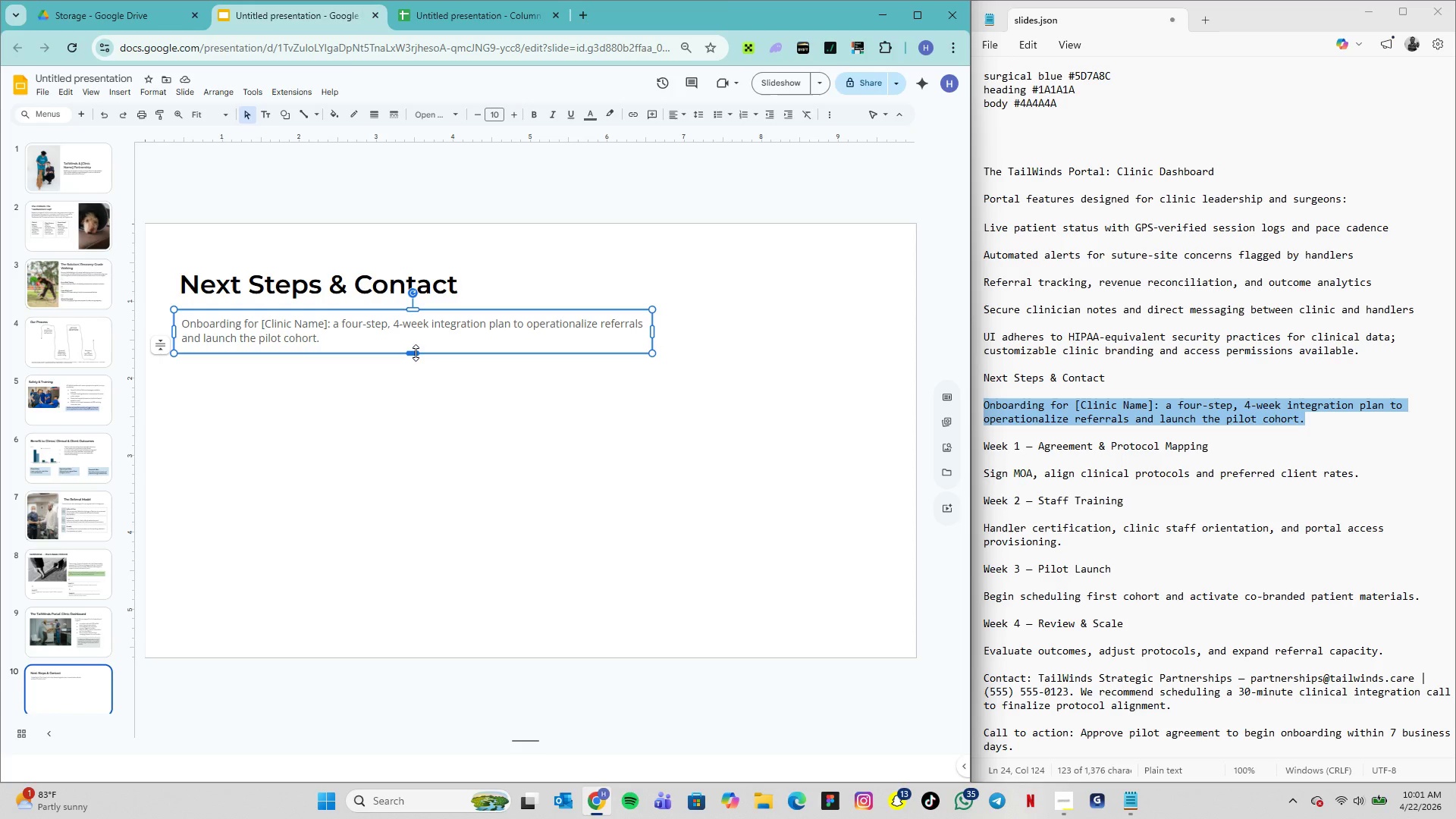 
left_click([416, 353])
 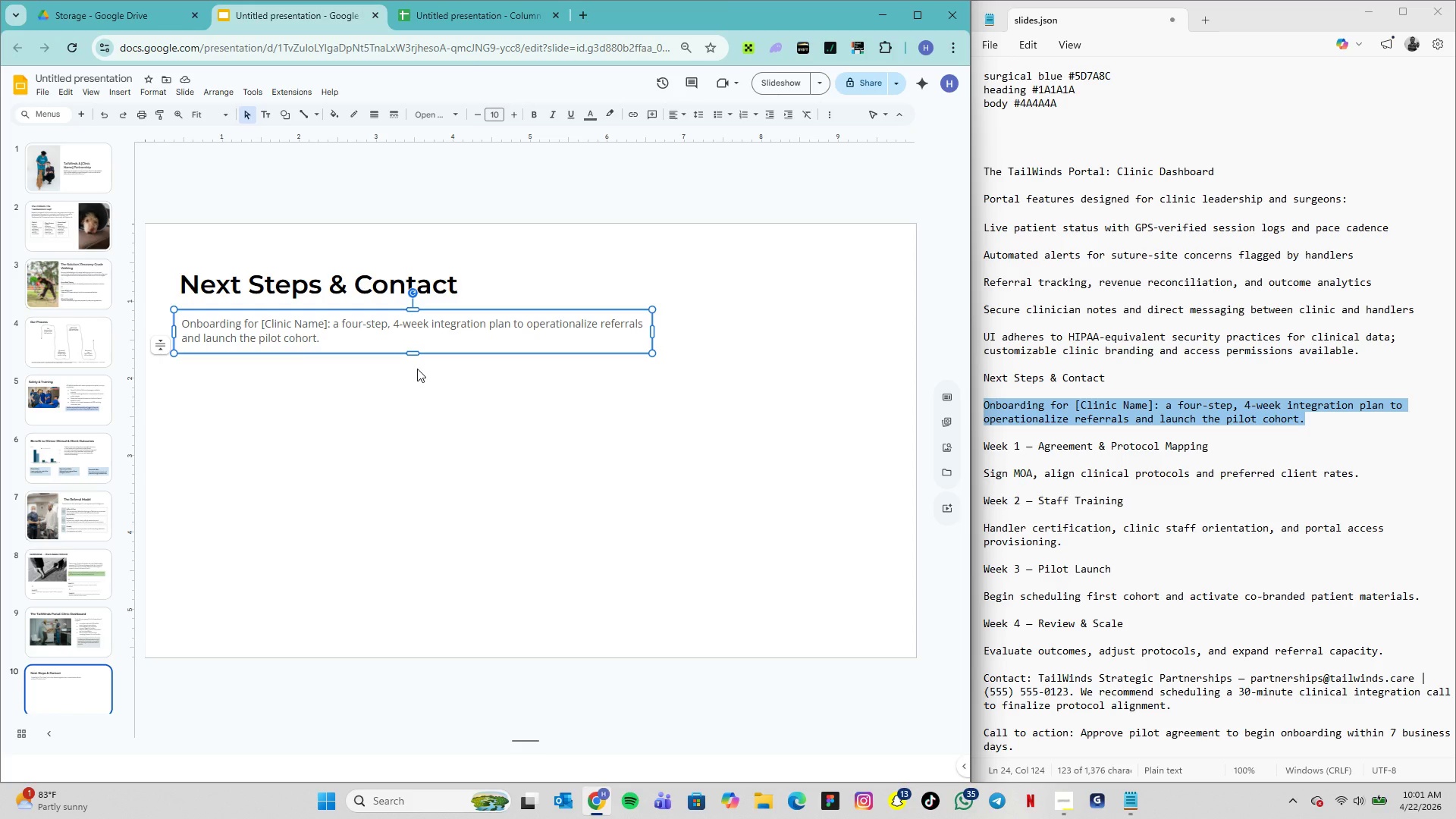 
wait(16.11)
 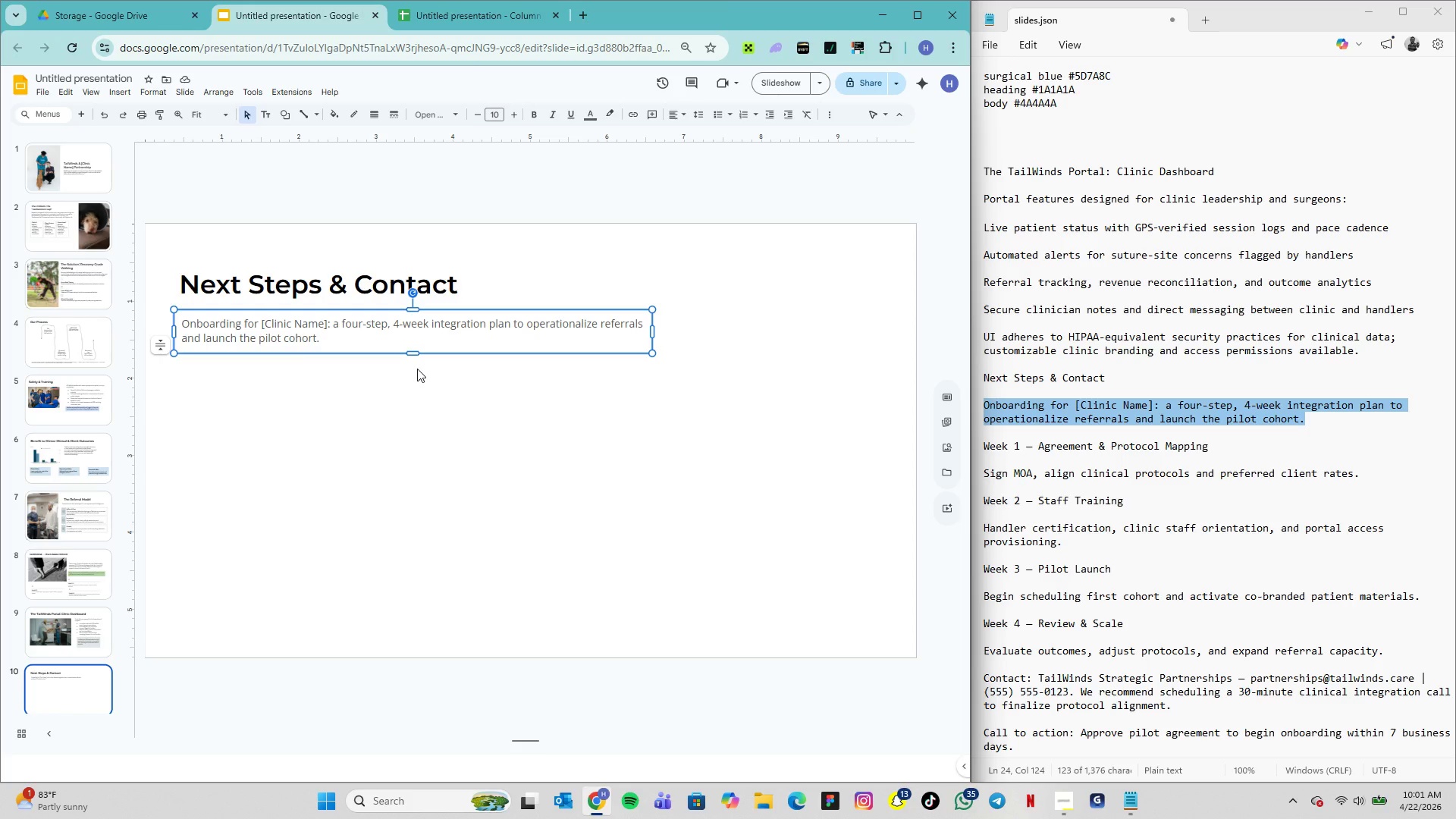 
left_click([417, 369])
 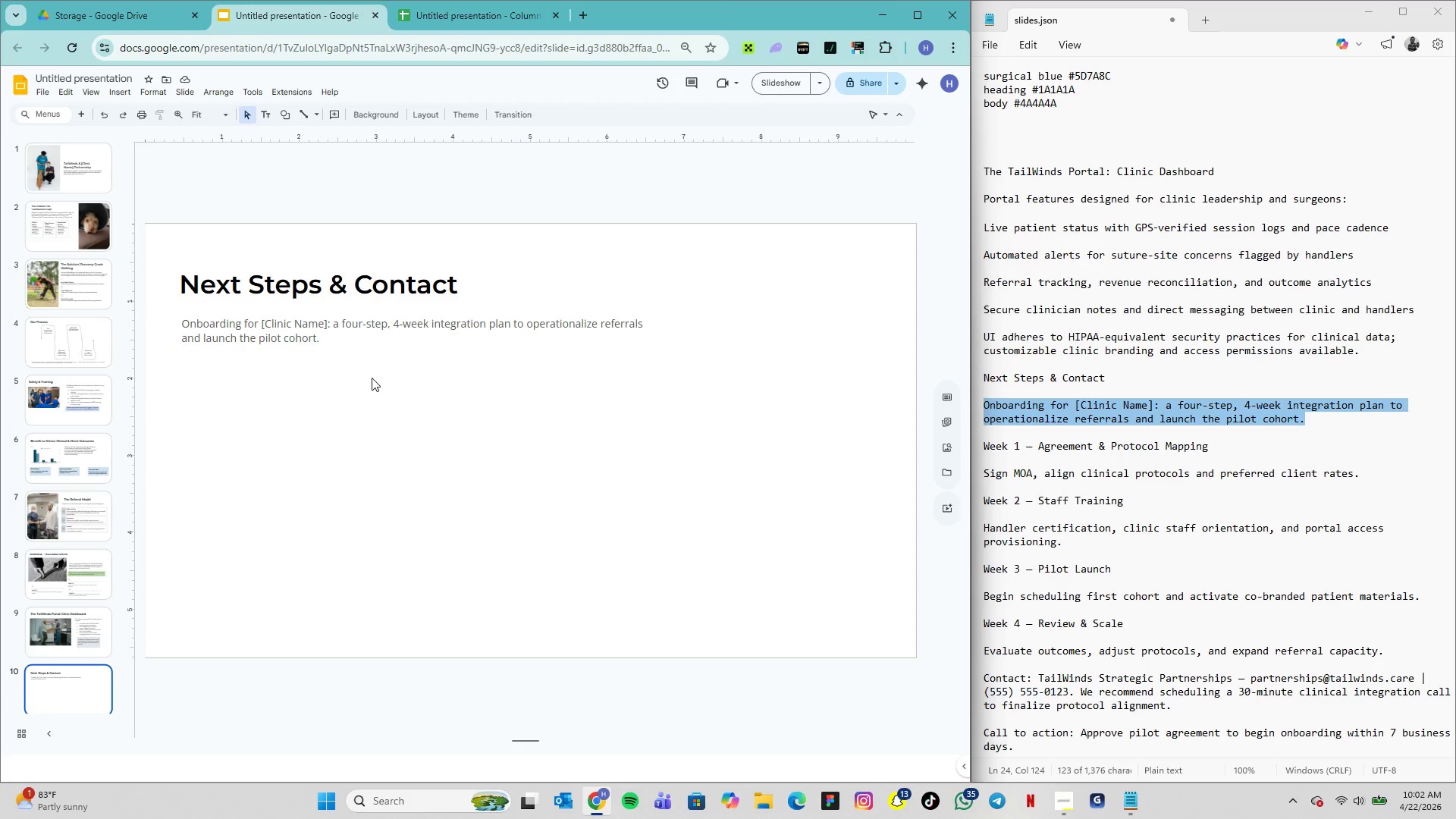 
wait(52.44)
 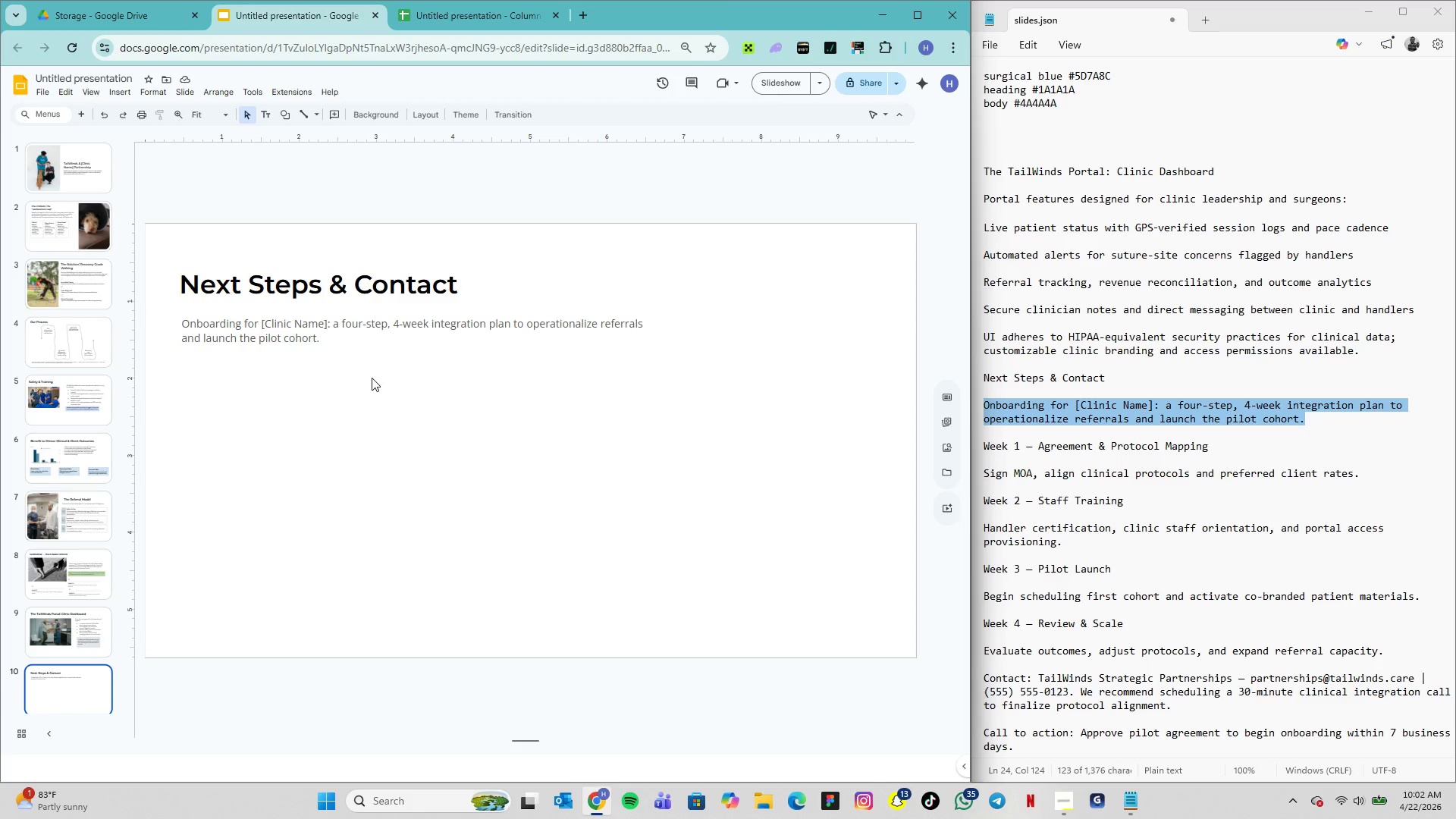 
left_click([386, 324])
 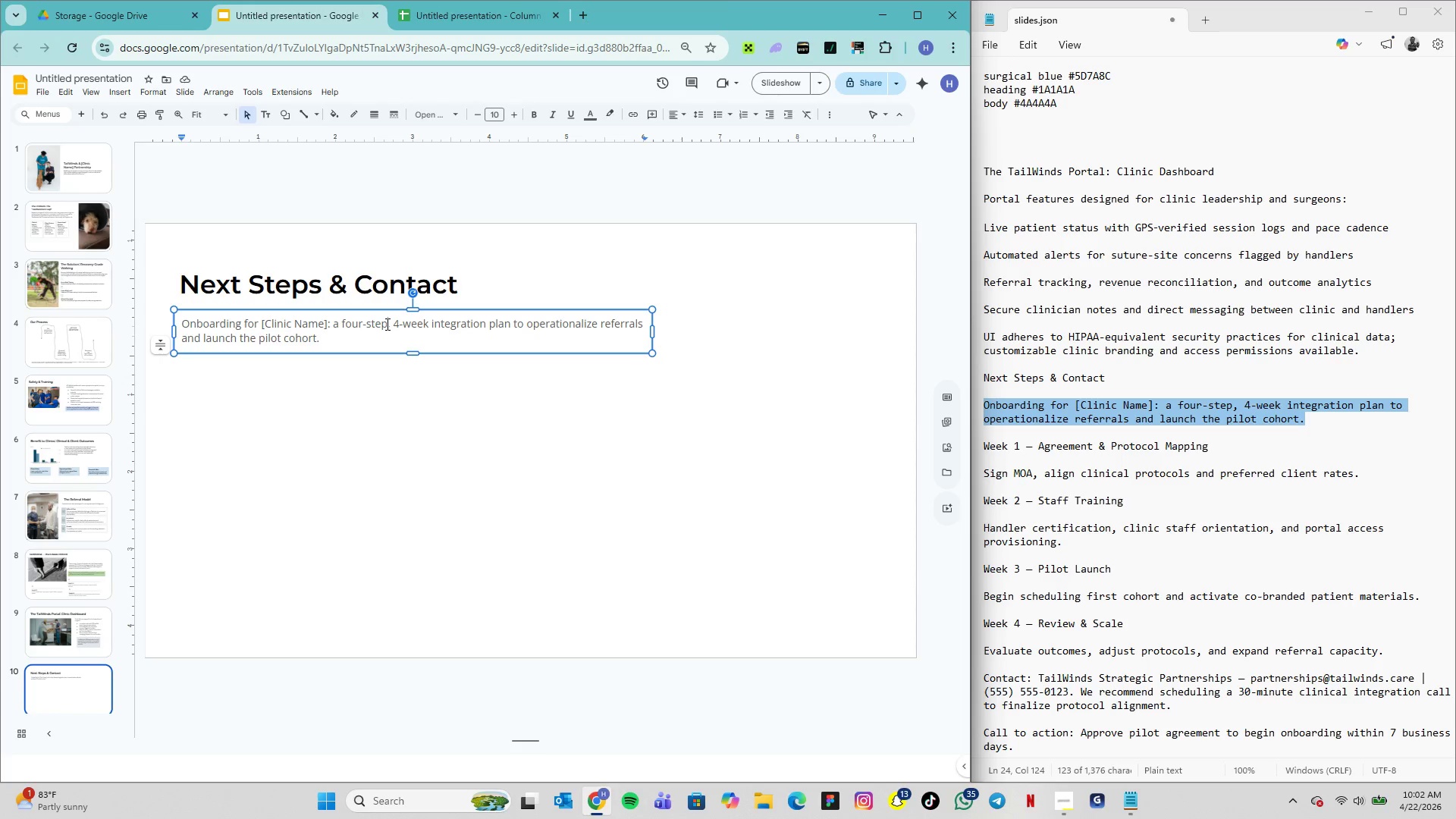 
left_click([386, 324])
 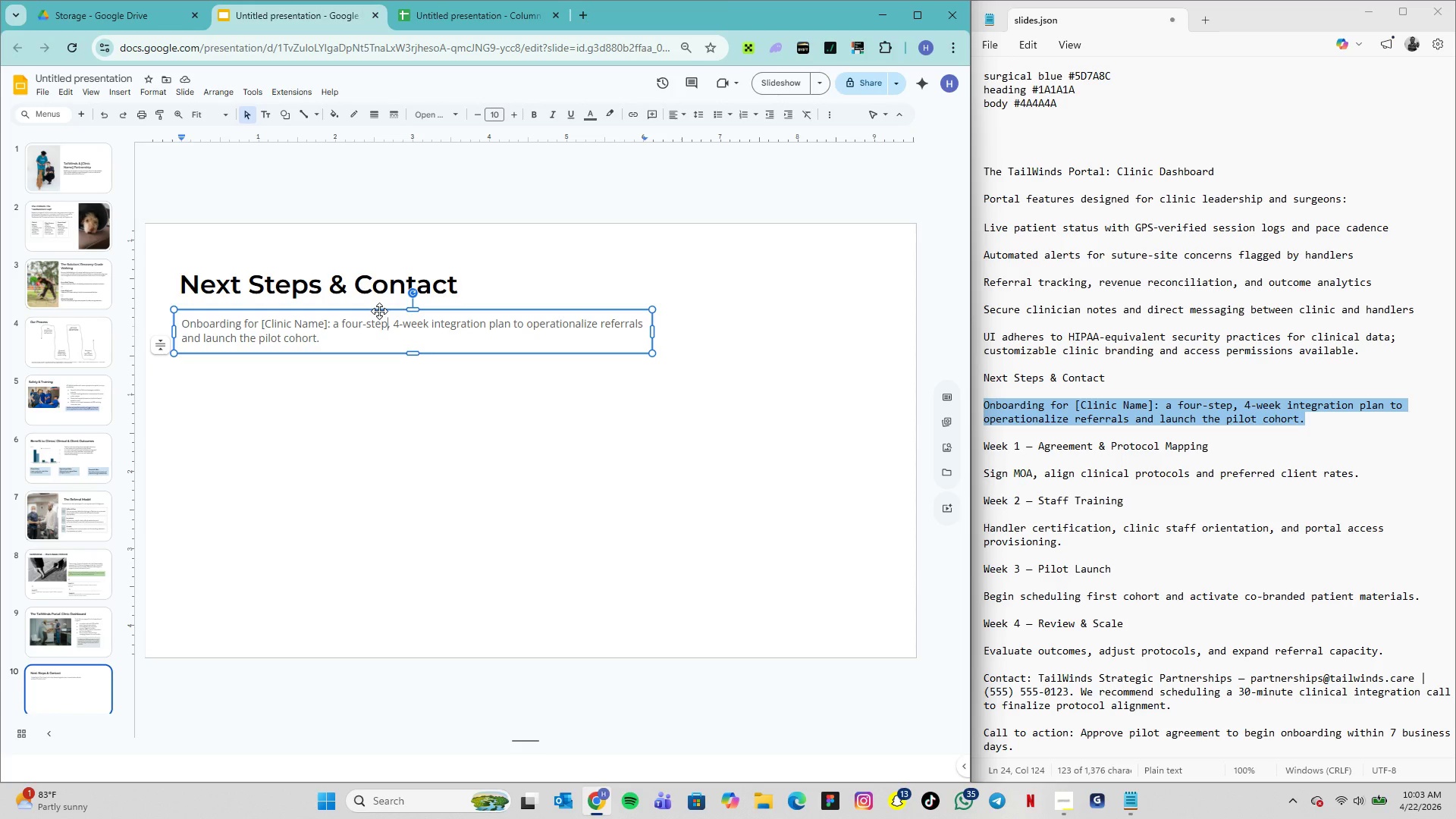 
wait(40.05)
 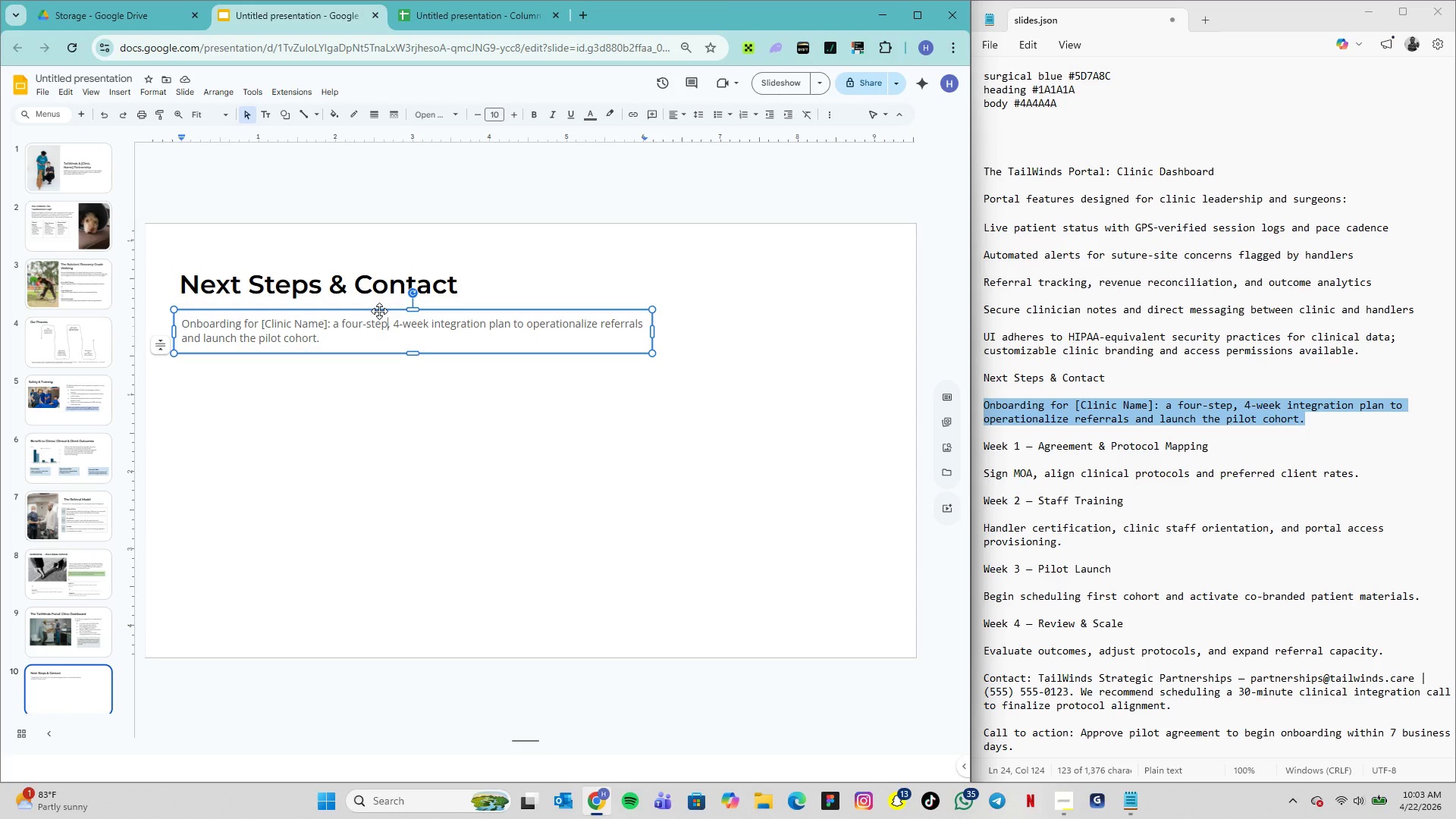 
left_click([390, 340])
 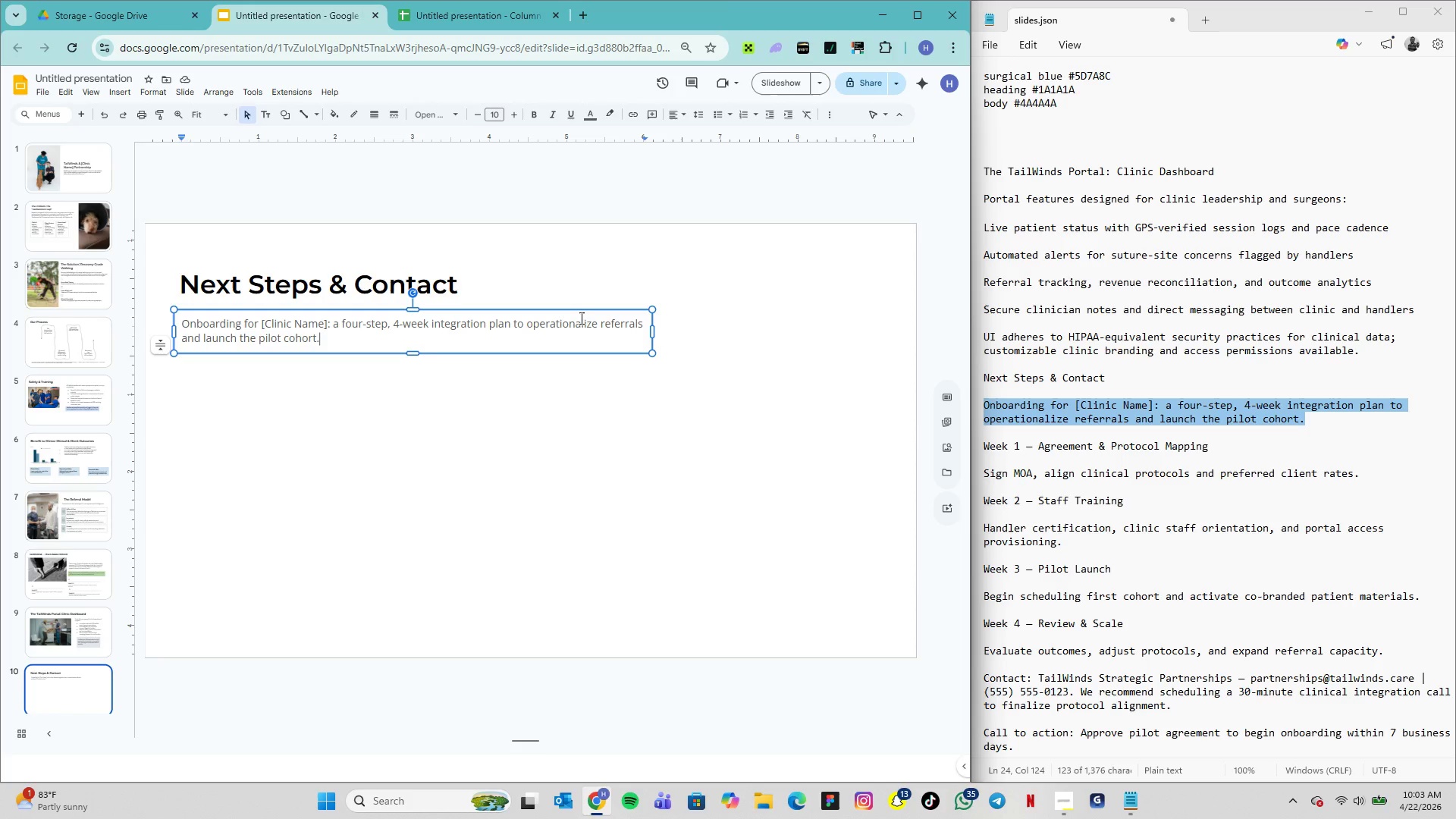 
wait(22.28)
 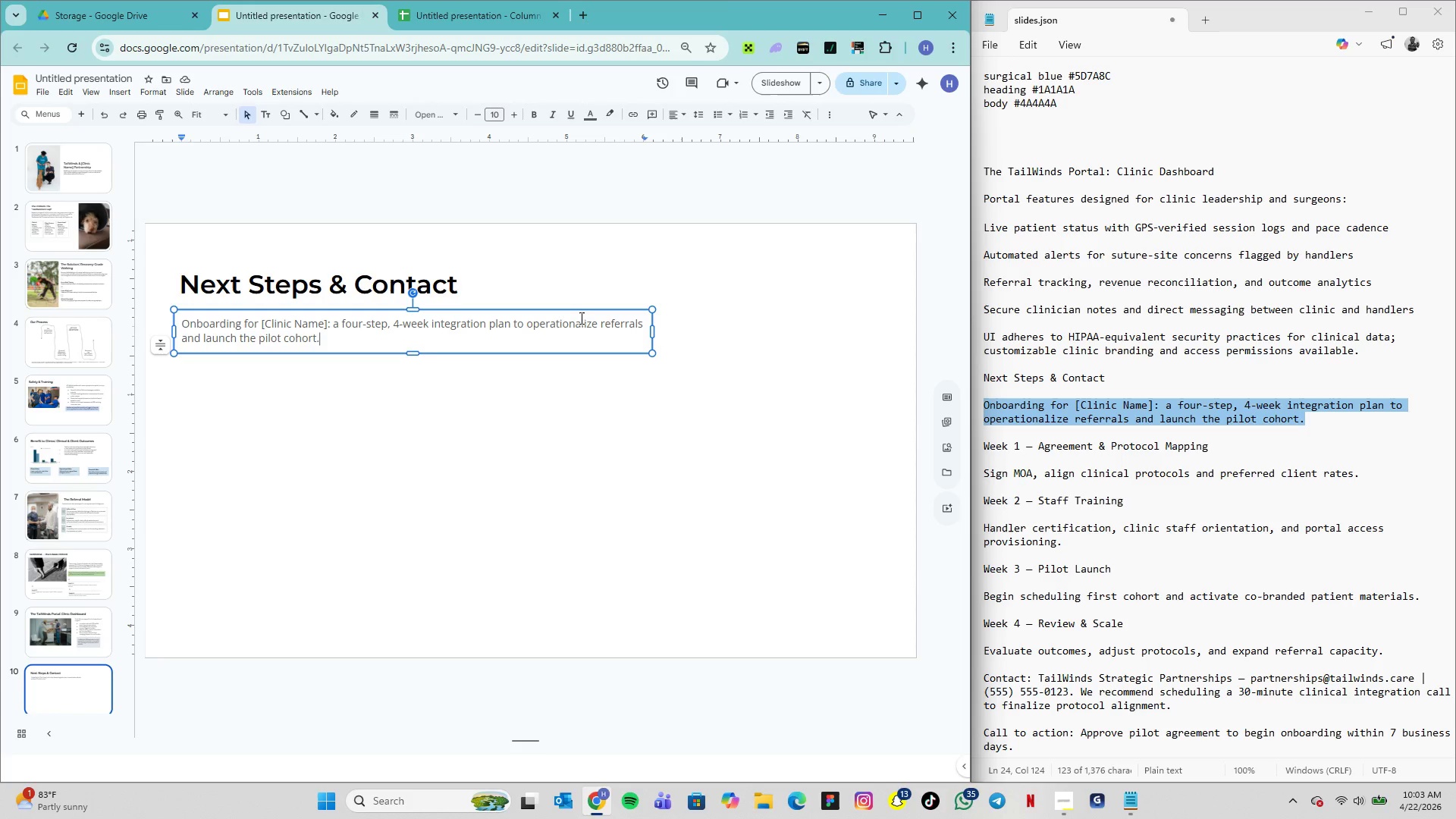 
left_click([490, 345])
 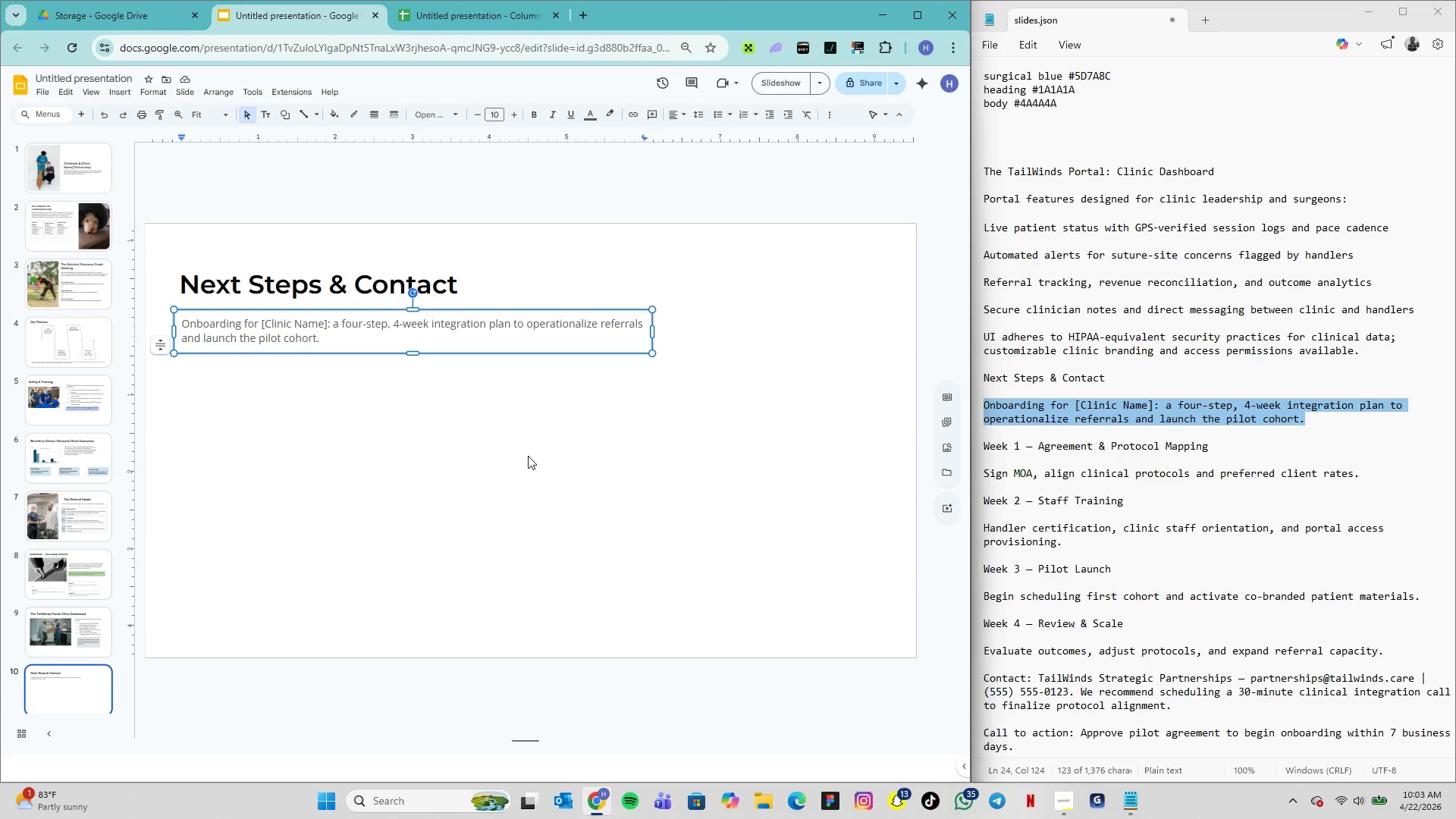 
left_click([516, 435])
 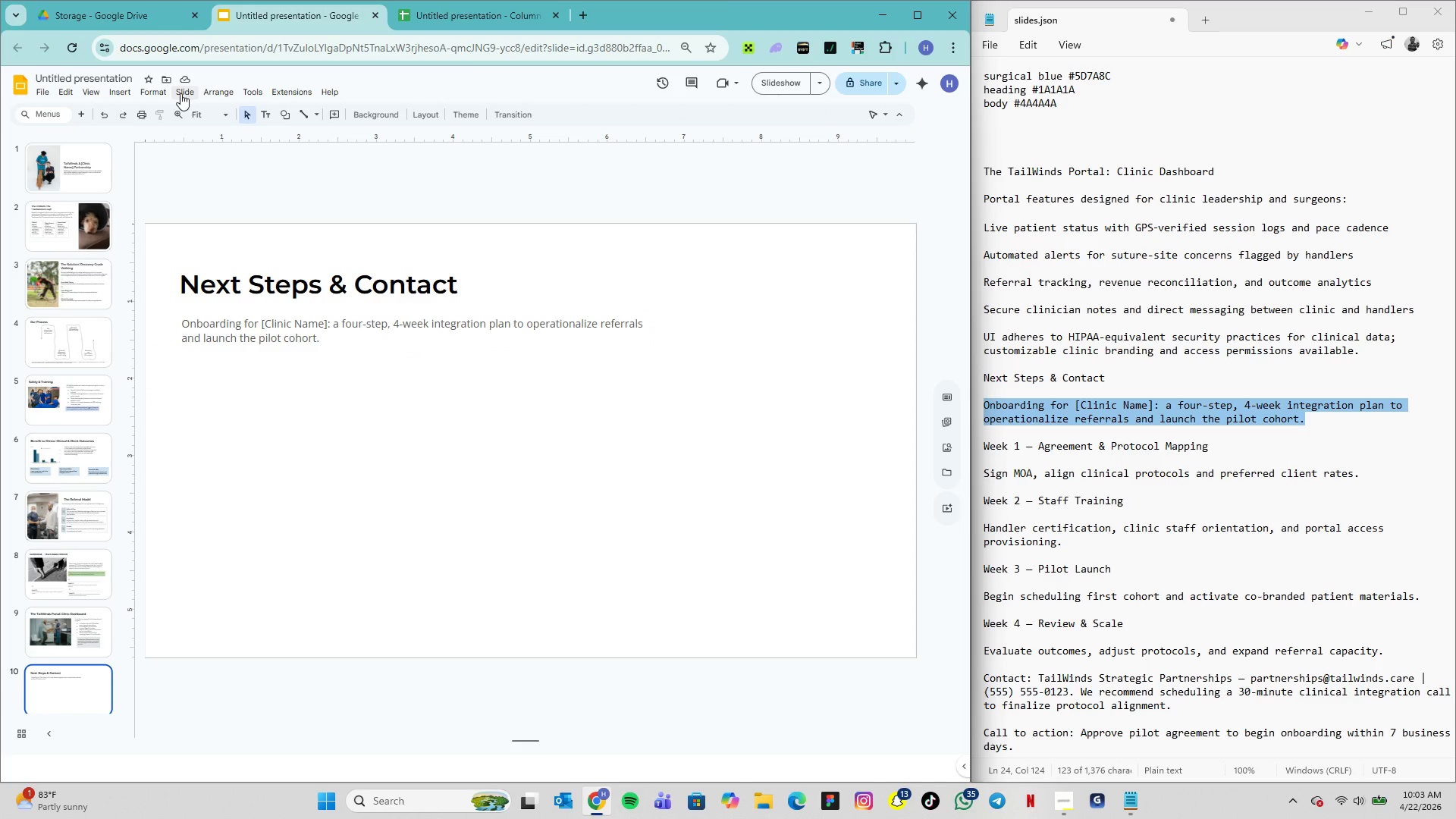 
left_click([133, 91])
 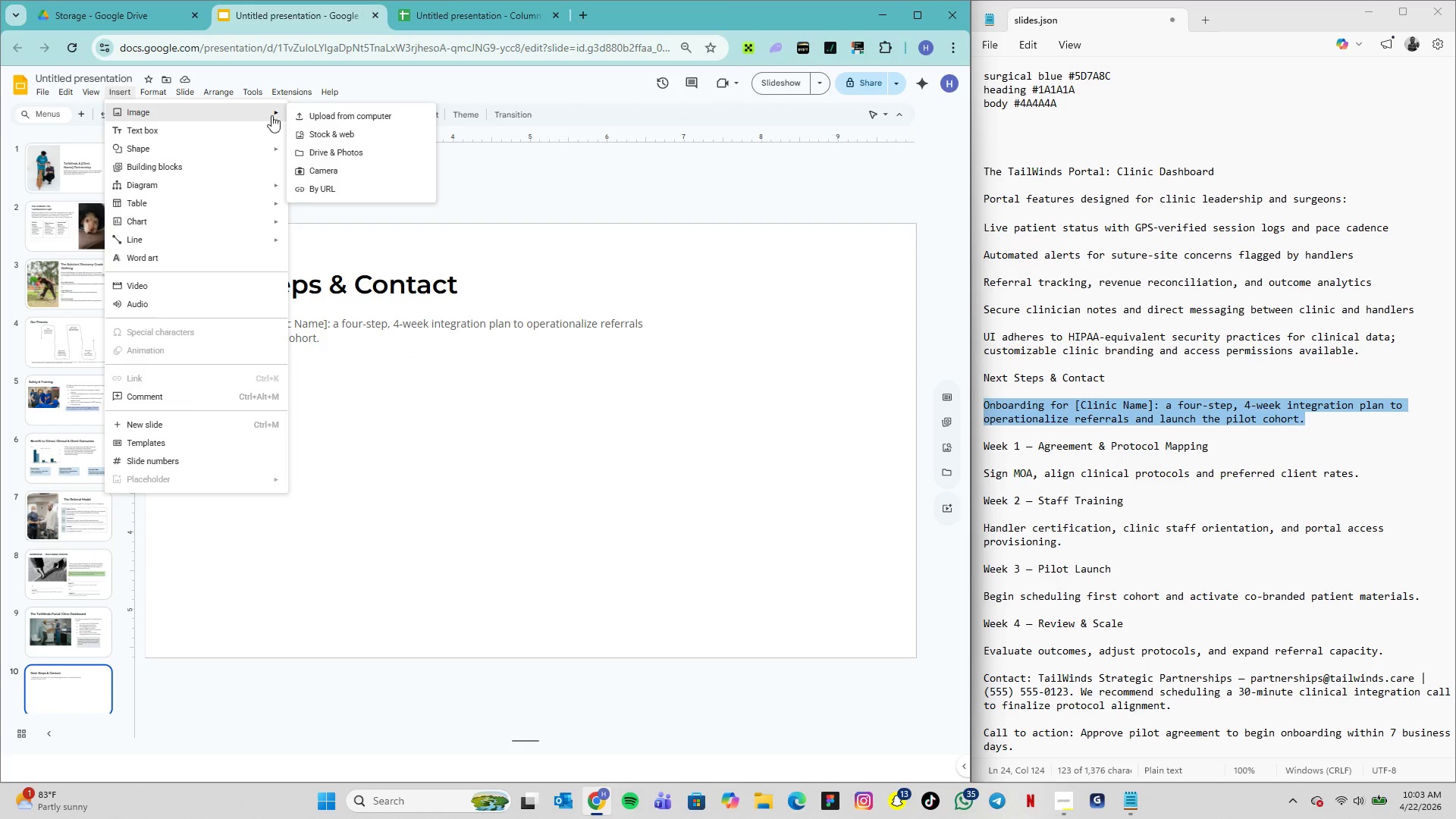 
left_click([306, 115])
 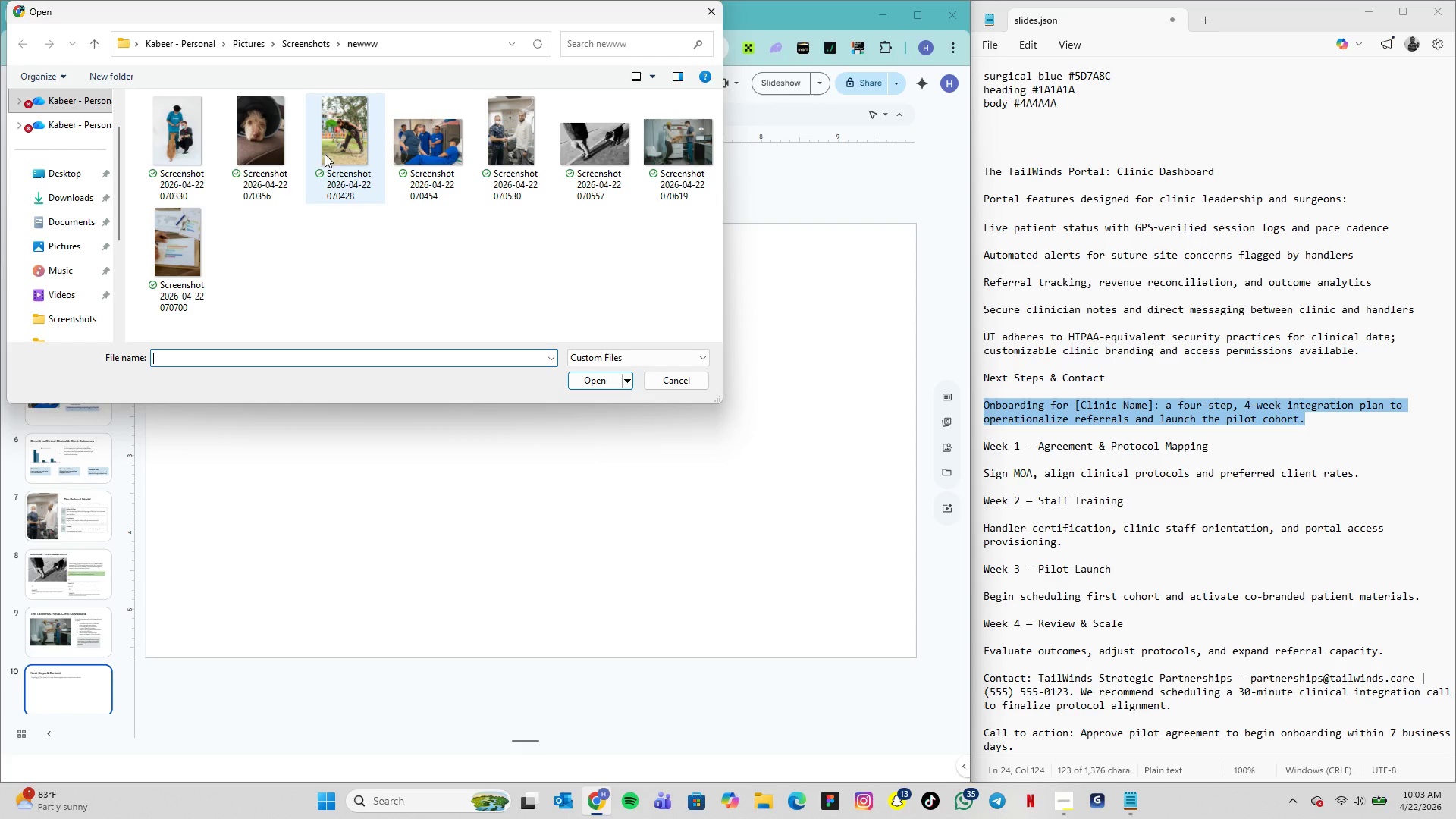 
left_click([198, 249])
 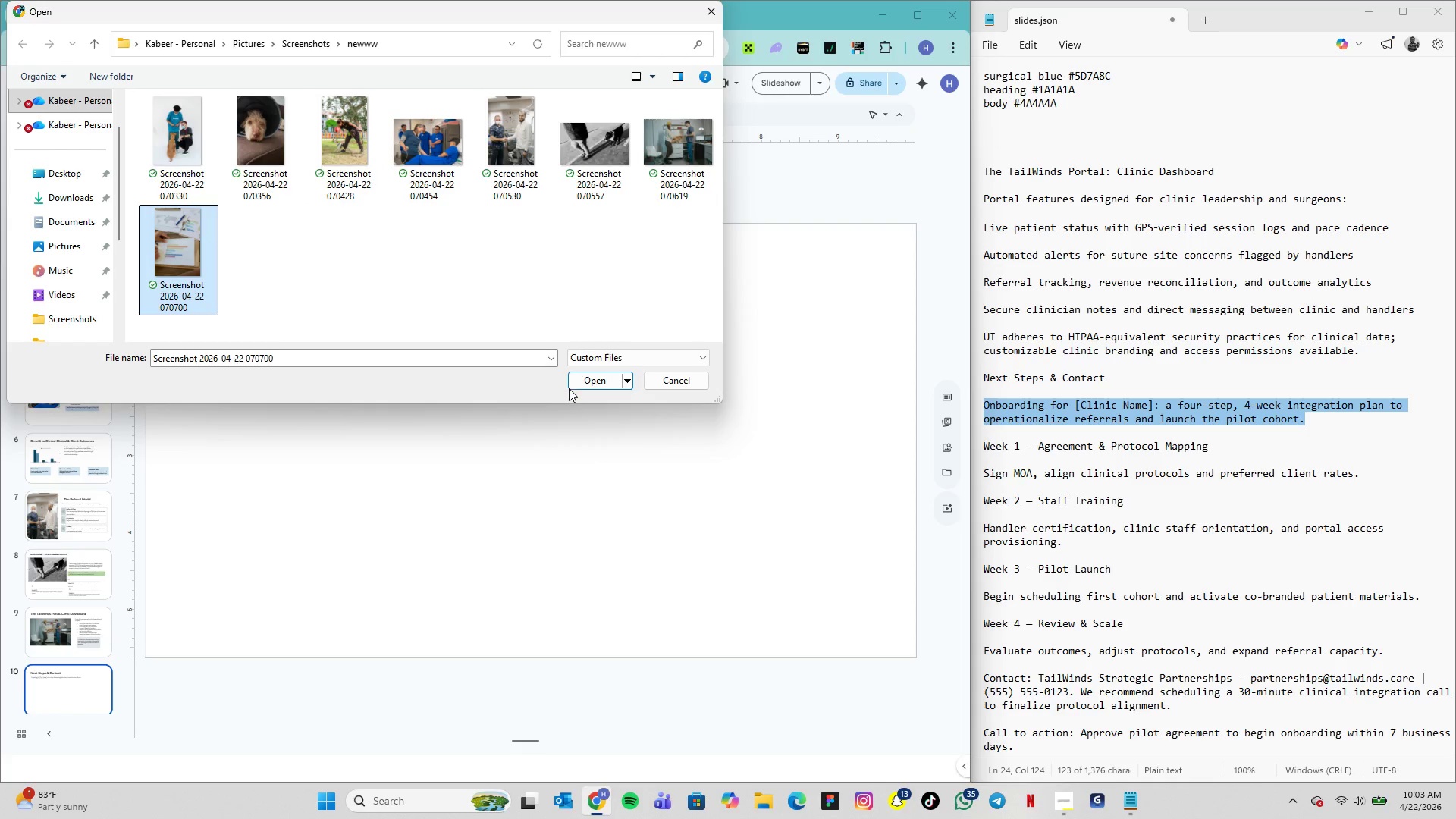 
left_click([574, 384])
 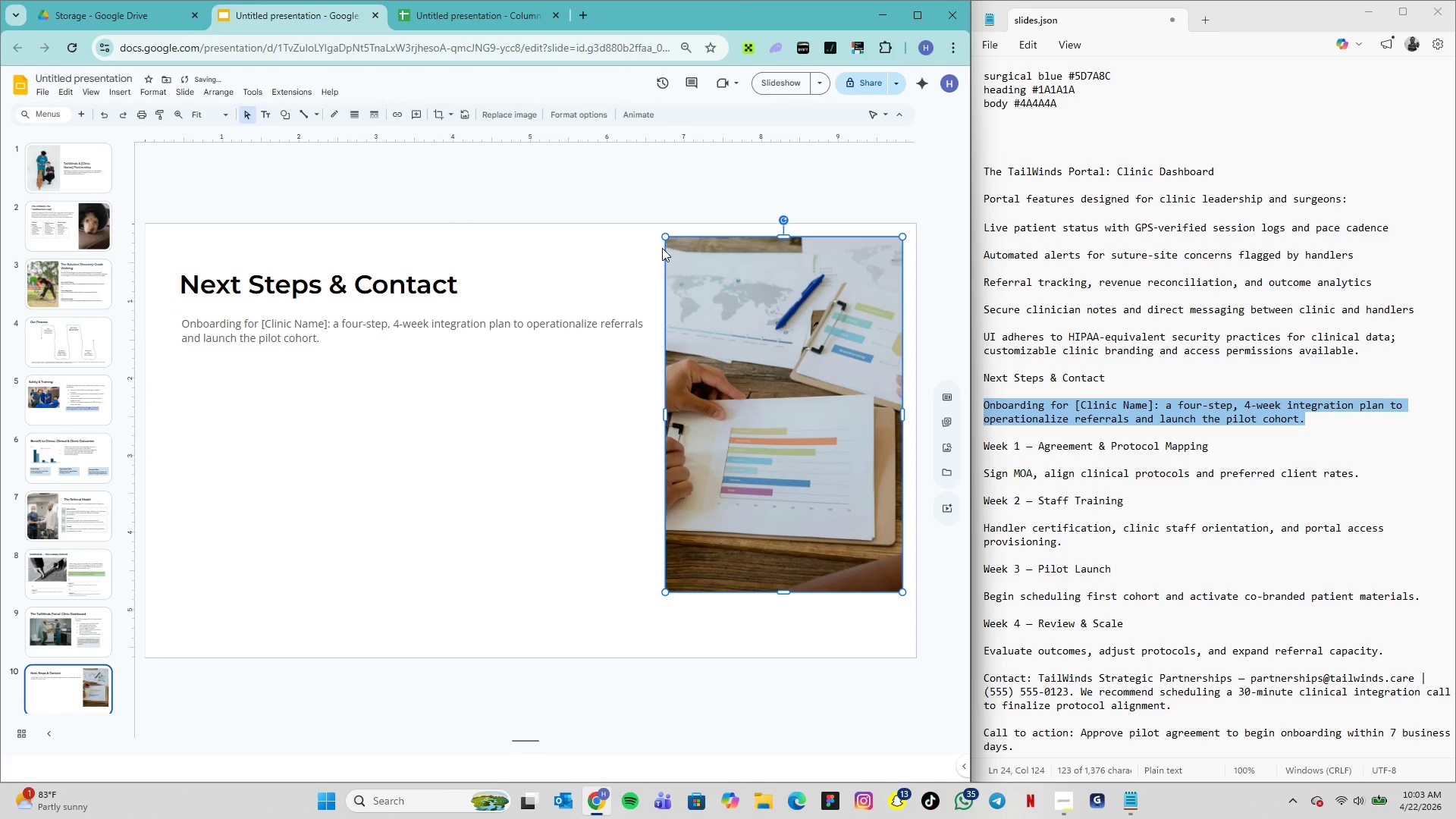 
left_click_drag(start_coordinate=[667, 238], to_coordinate=[655, 229])
 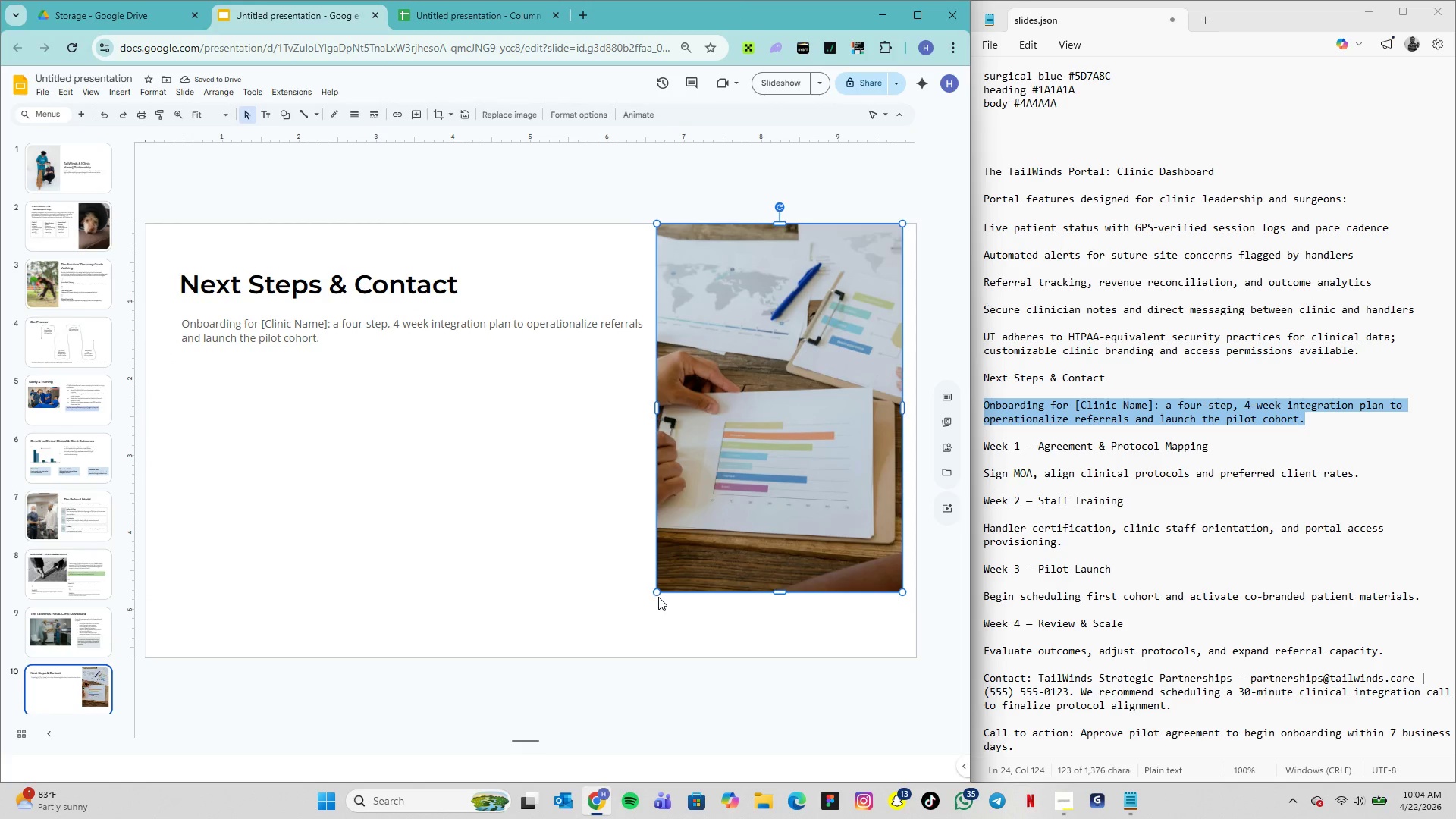 
left_click_drag(start_coordinate=[655, 594], to_coordinate=[648, 646])
 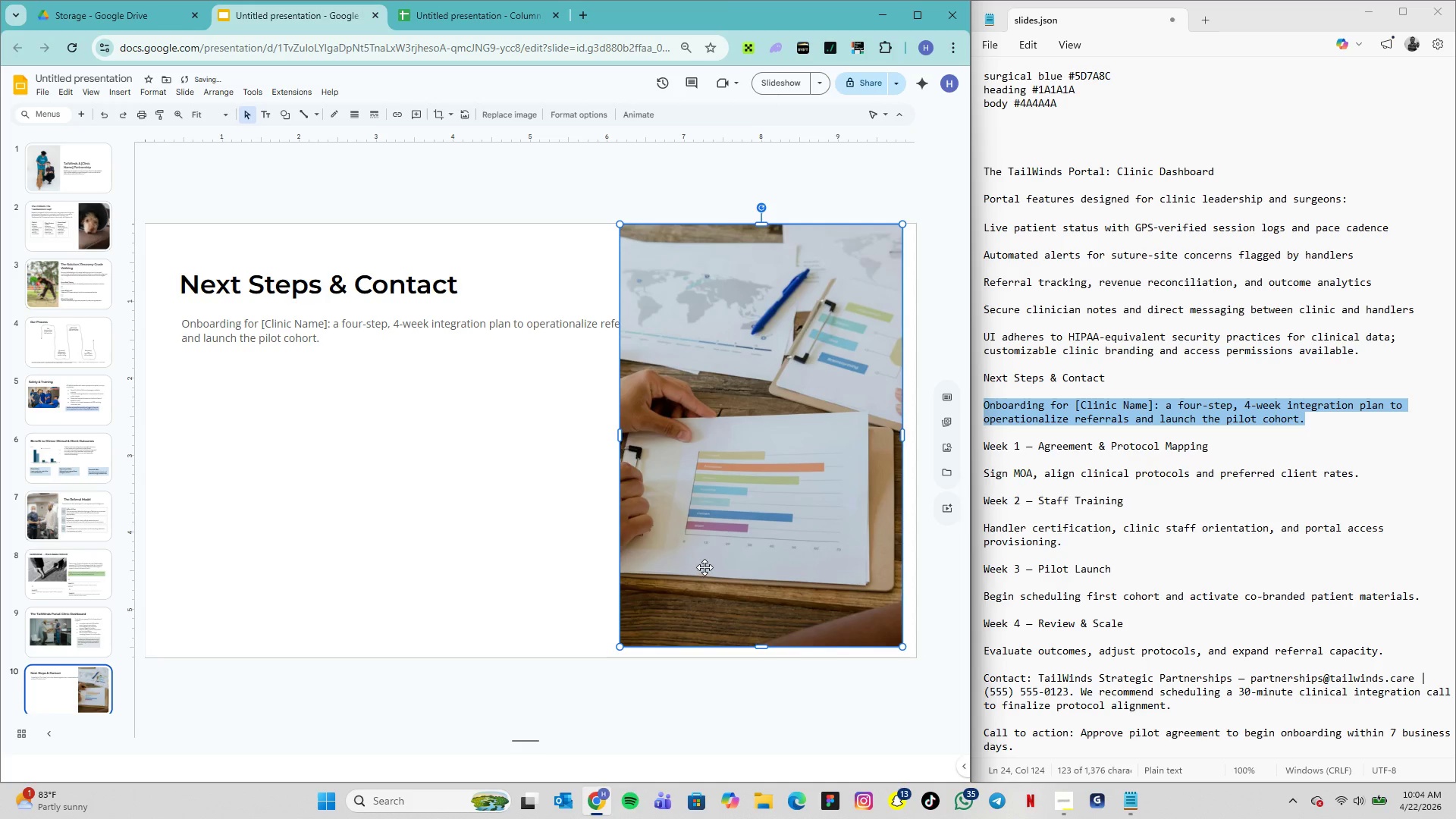 
left_click_drag(start_coordinate=[708, 565], to_coordinate=[720, 565])
 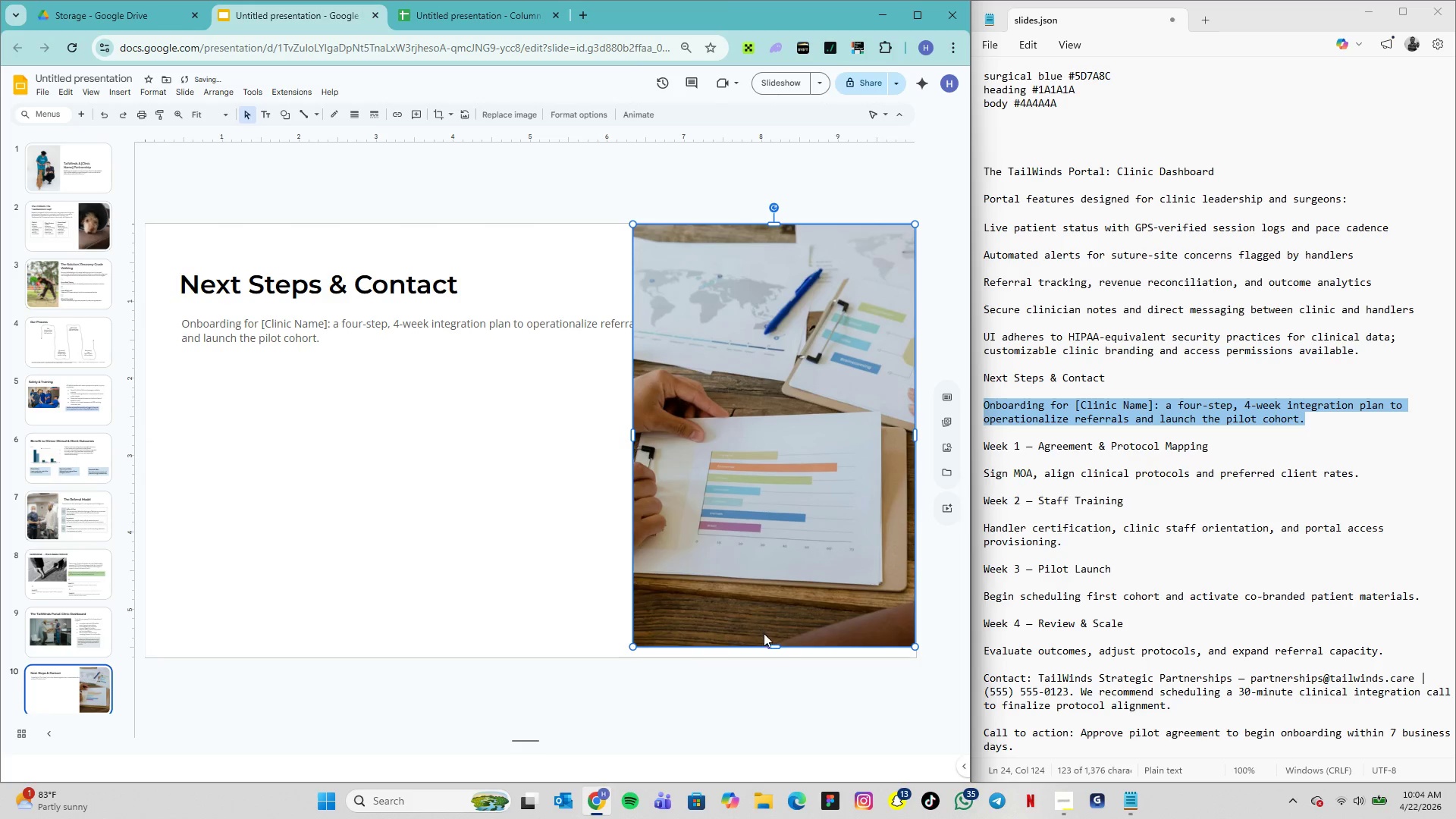 
left_click_drag(start_coordinate=[777, 645], to_coordinate=[780, 656])
 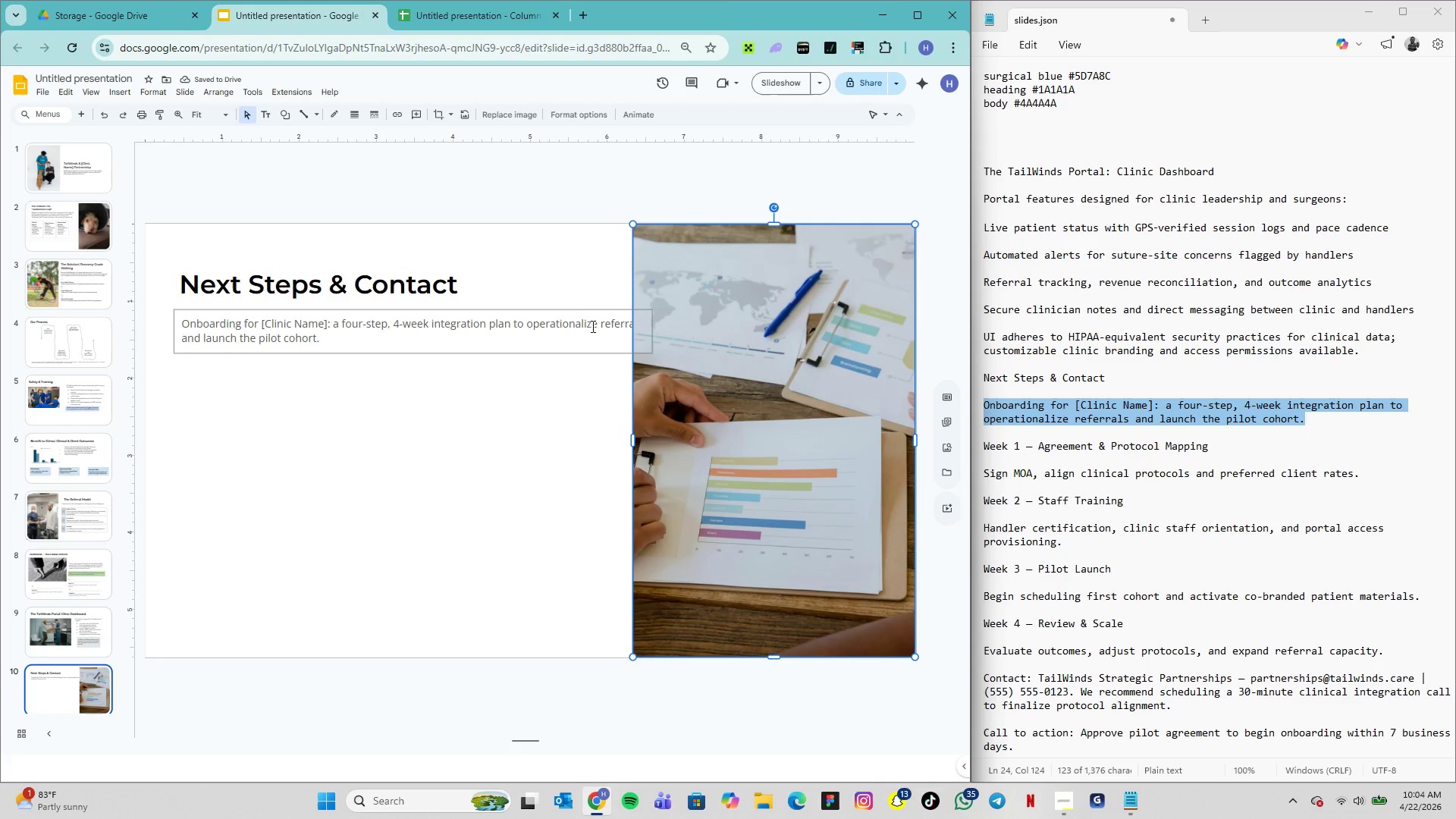 
left_click([598, 349])
 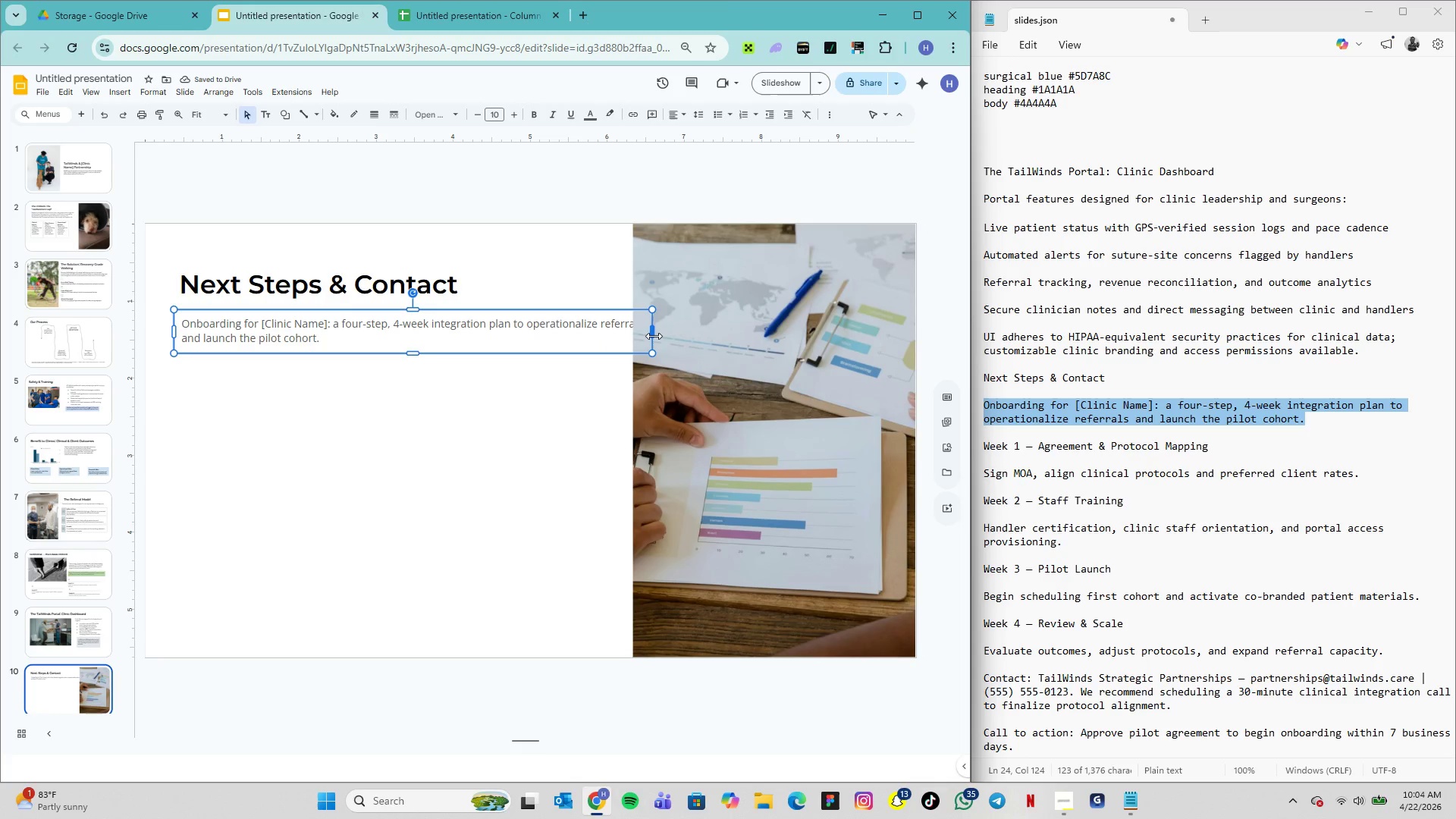 
left_click_drag(start_coordinate=[653, 335], to_coordinate=[615, 338])
 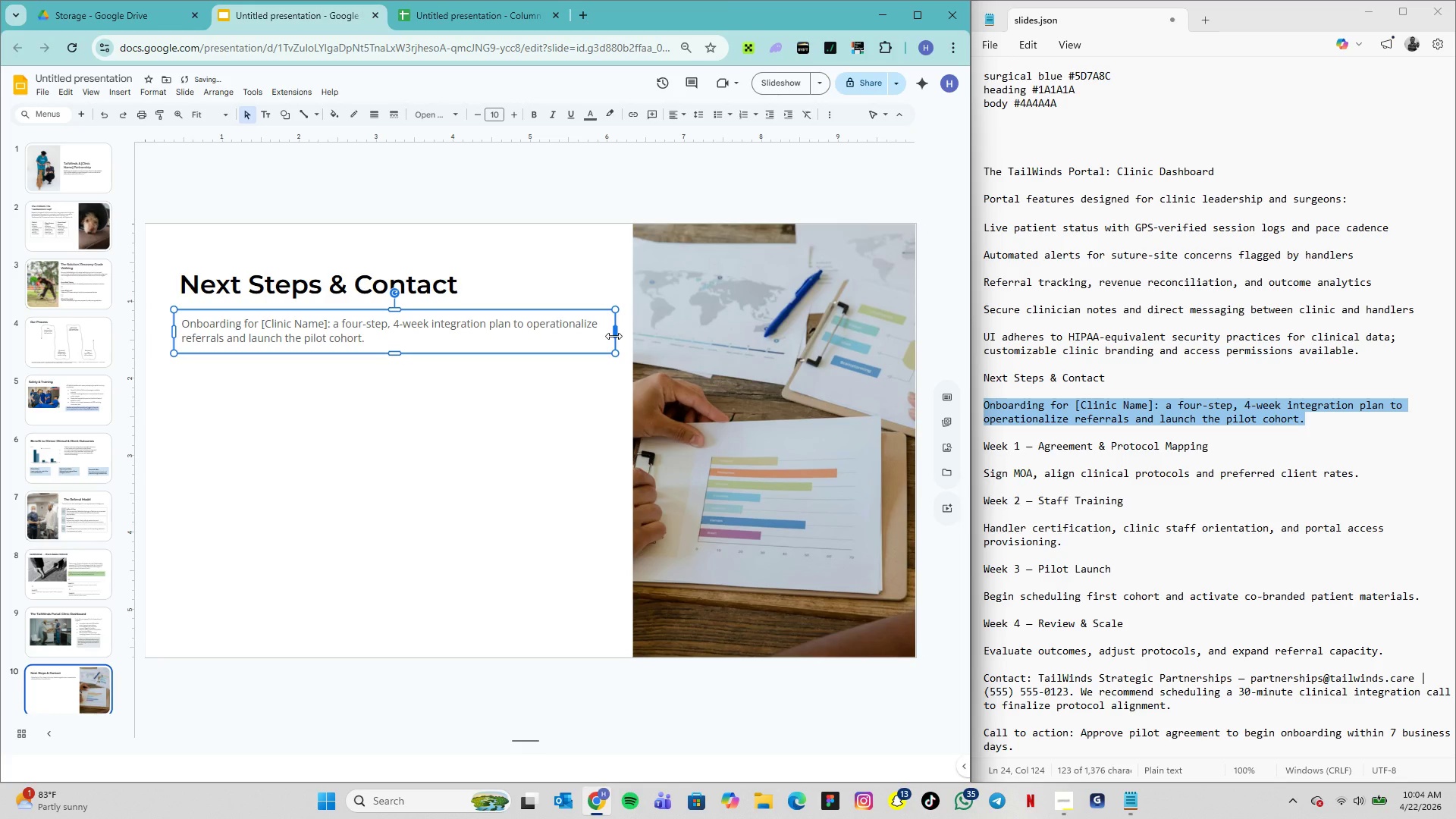 
left_click_drag(start_coordinate=[613, 336], to_coordinate=[602, 336])
 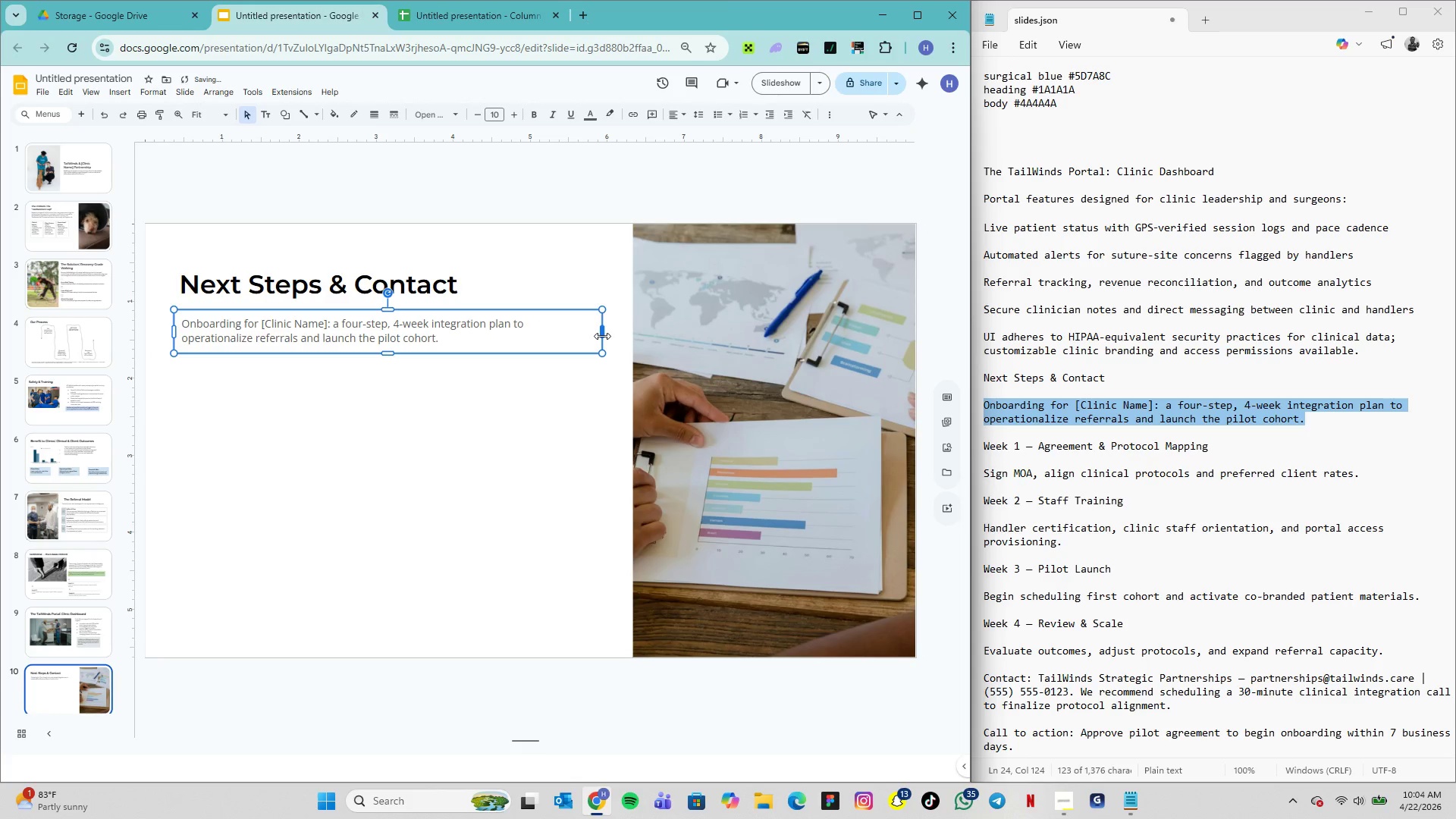 
left_click_drag(start_coordinate=[602, 336], to_coordinate=[608, 337])
 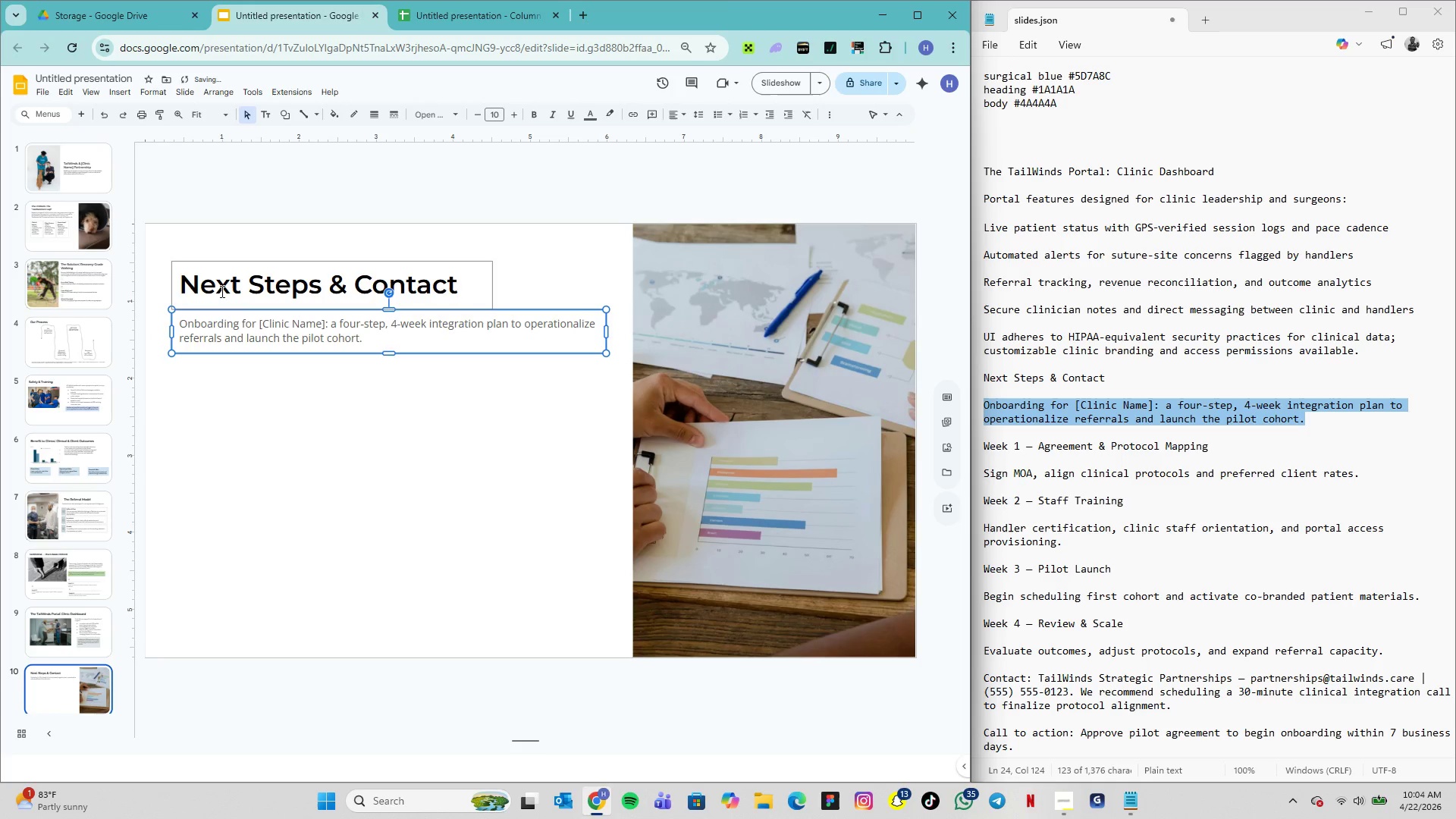 
wait(6.89)
 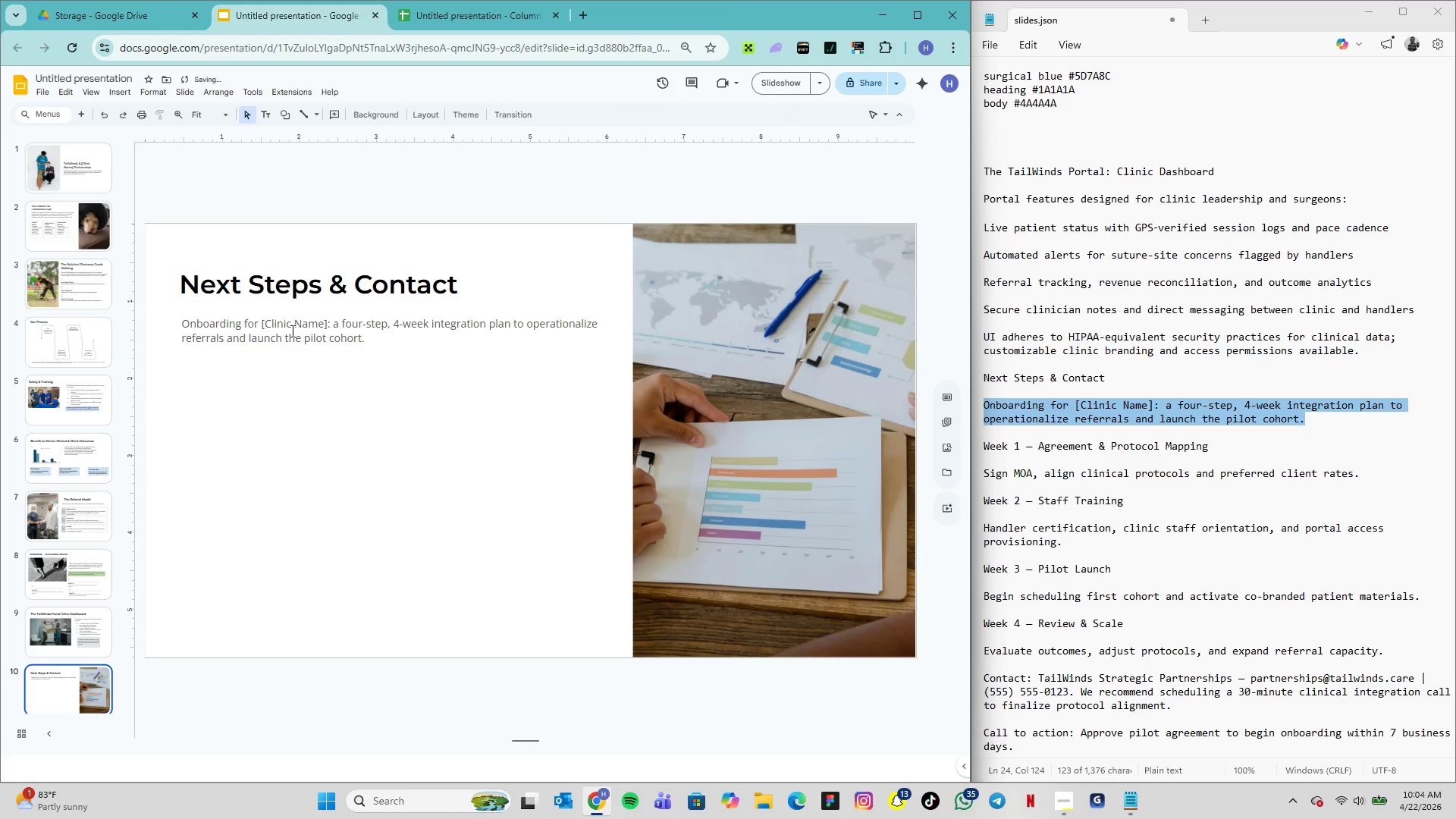 
left_click([250, 384])
 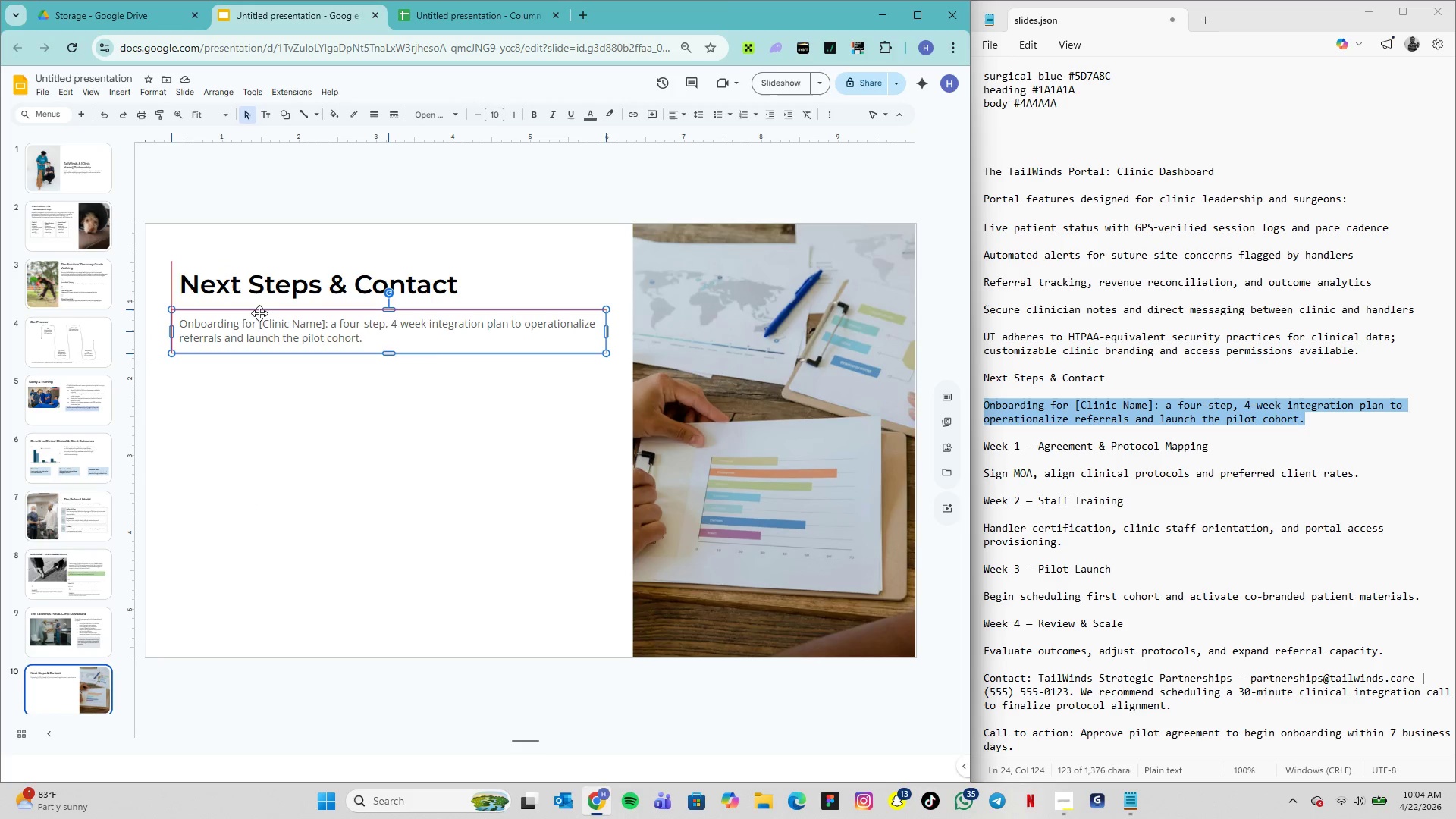 
wait(8.06)
 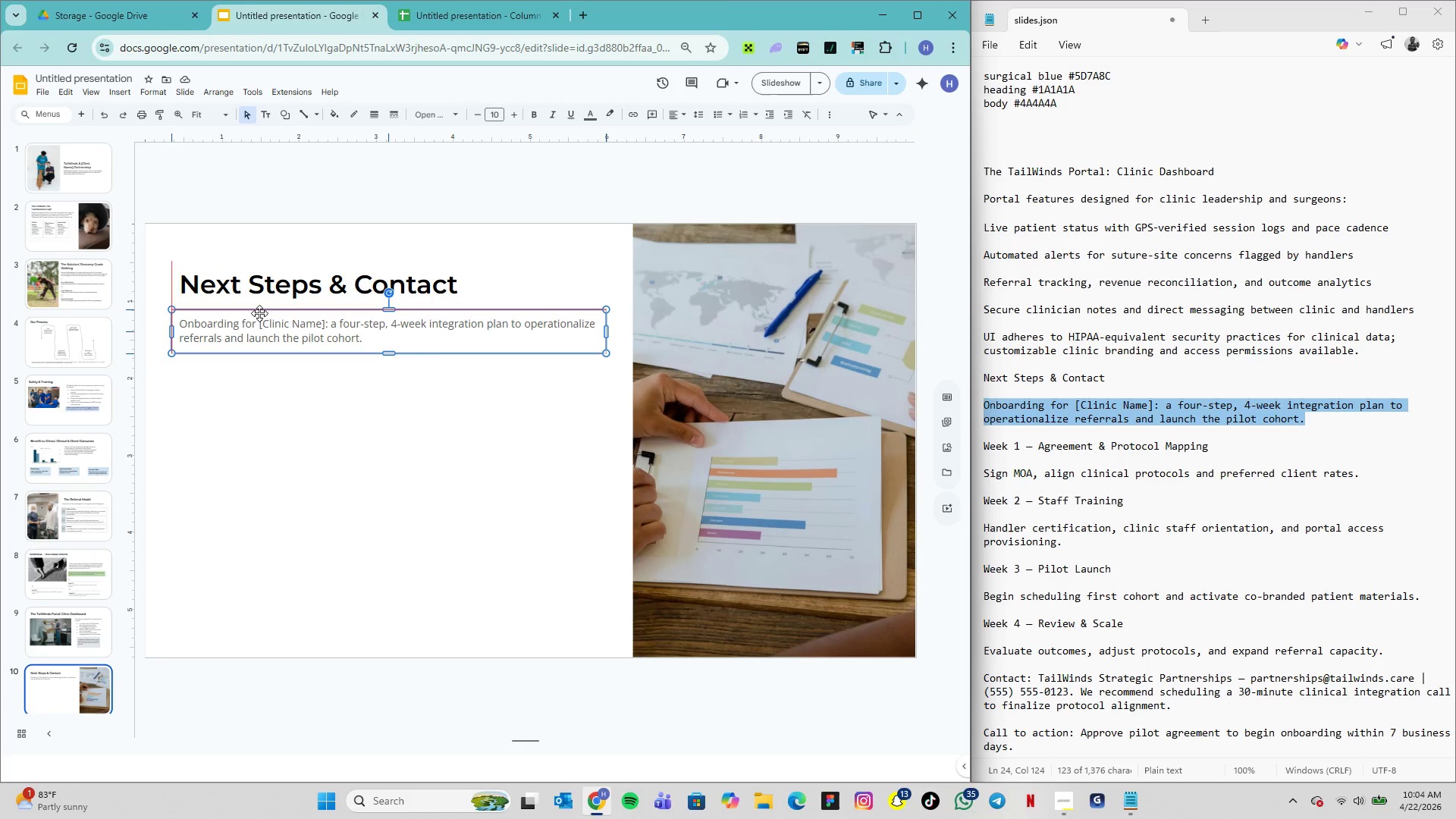 
left_click([294, 265])
 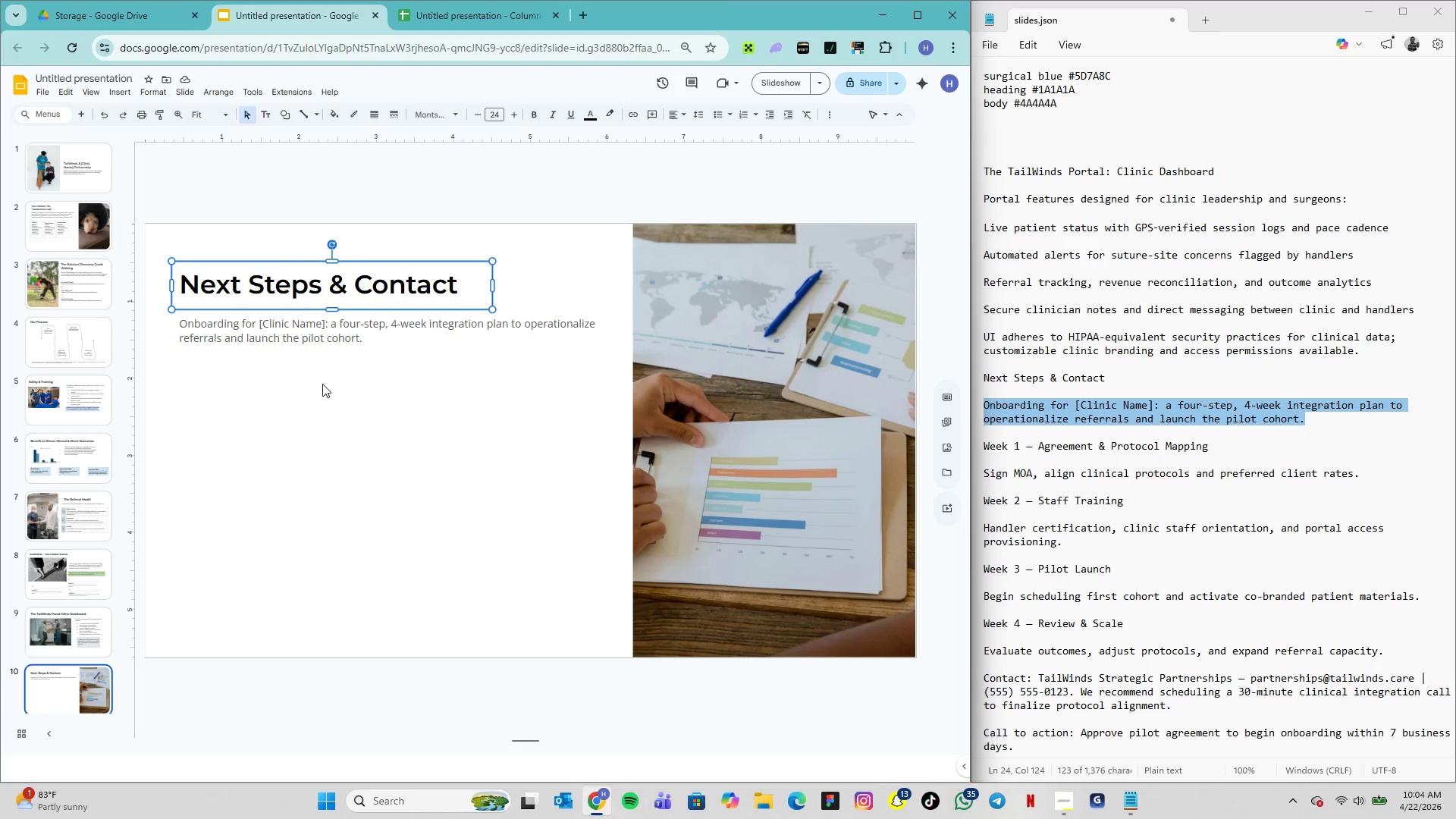 
left_click([322, 384])
 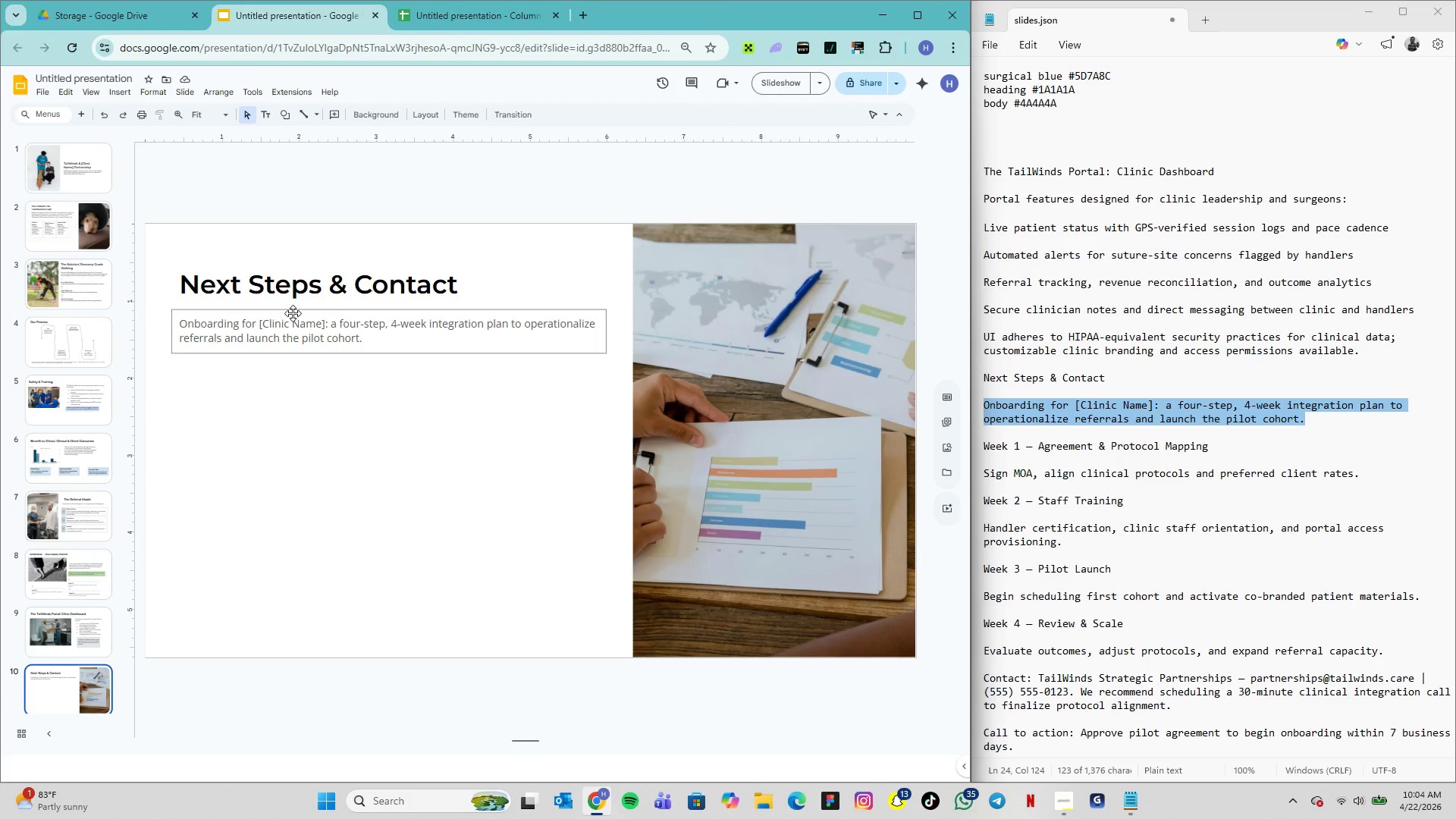 
left_click([271, 370])
 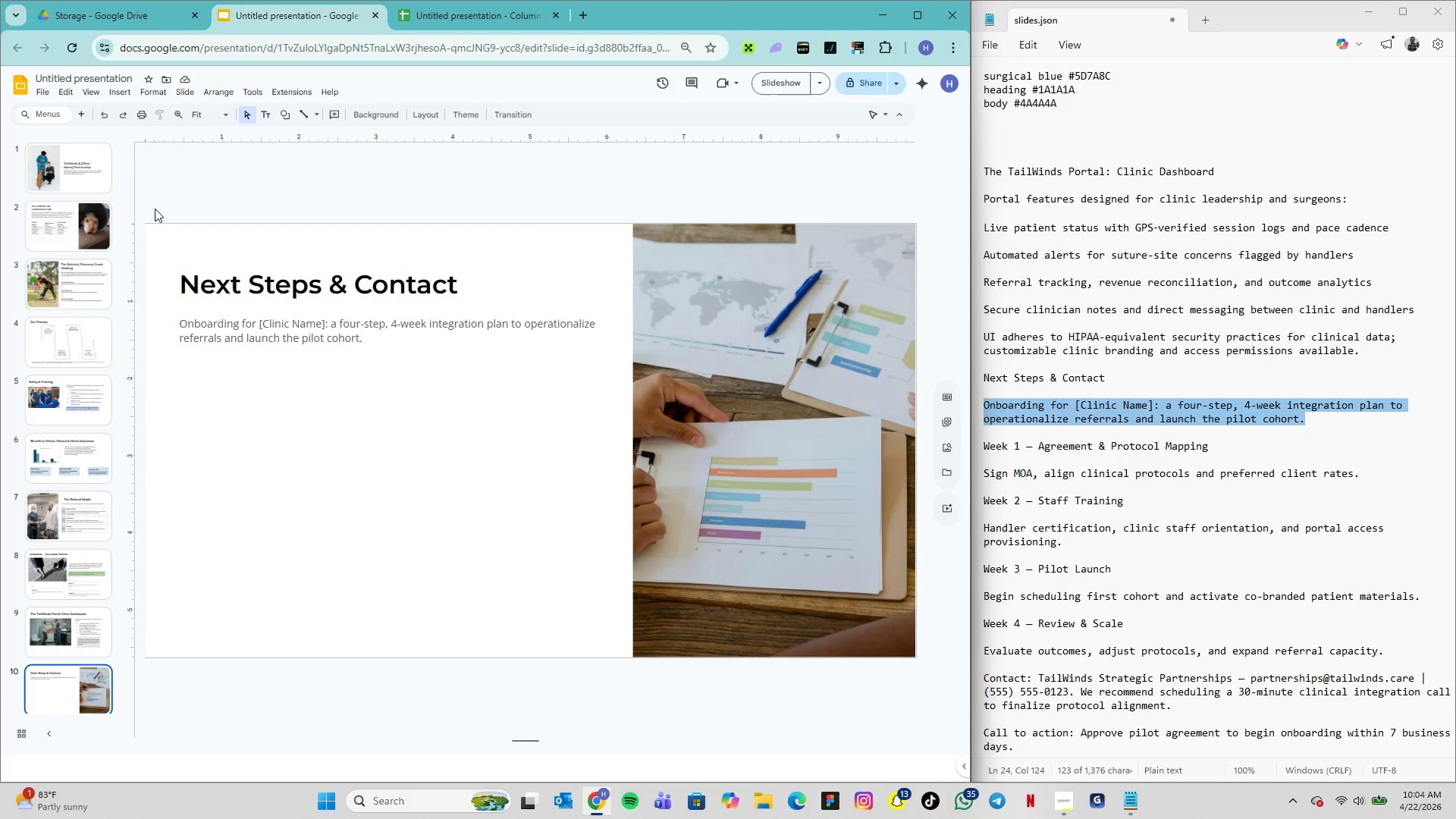 
wait(9.27)
 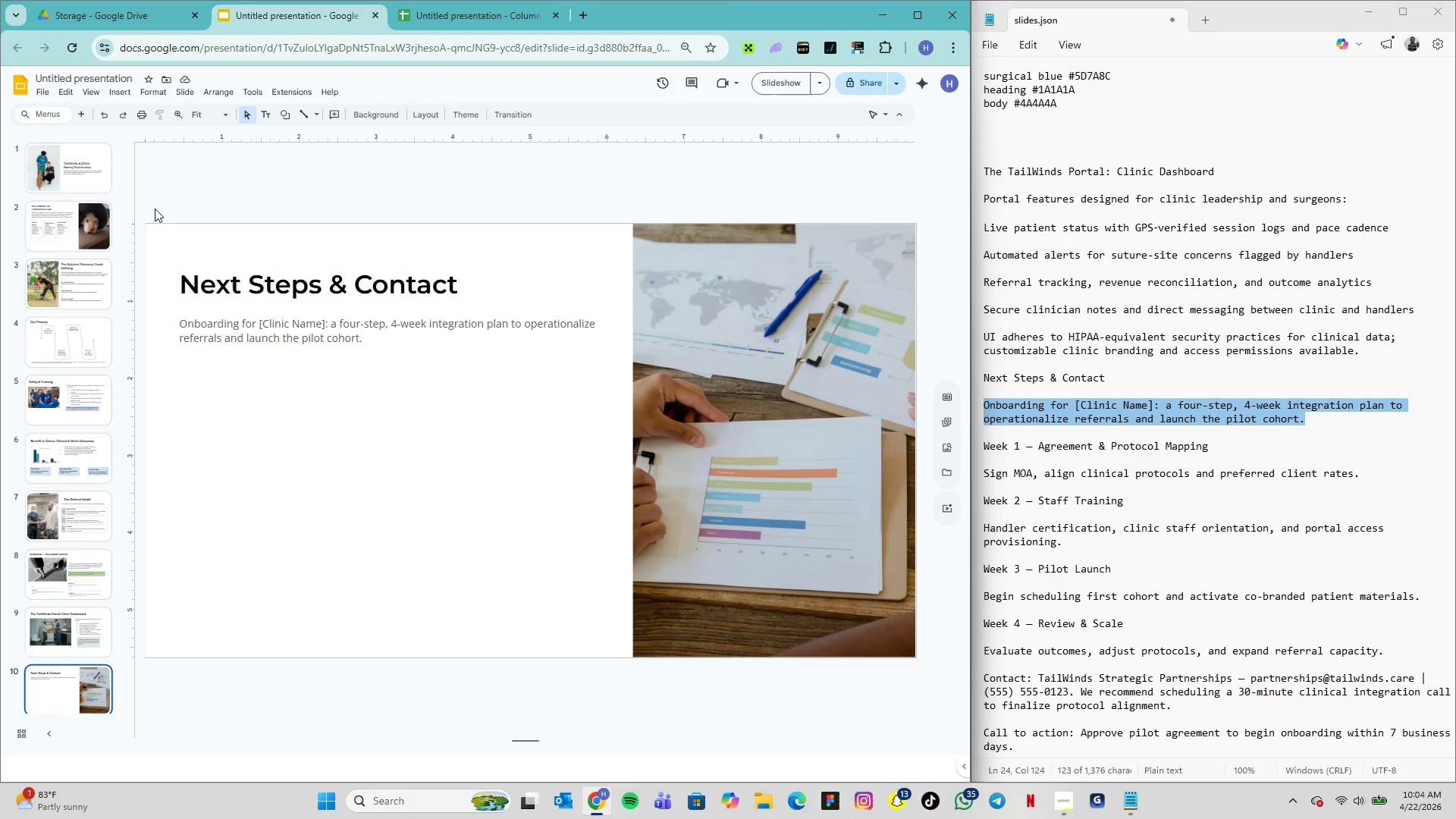 
left_click([243, 93])
 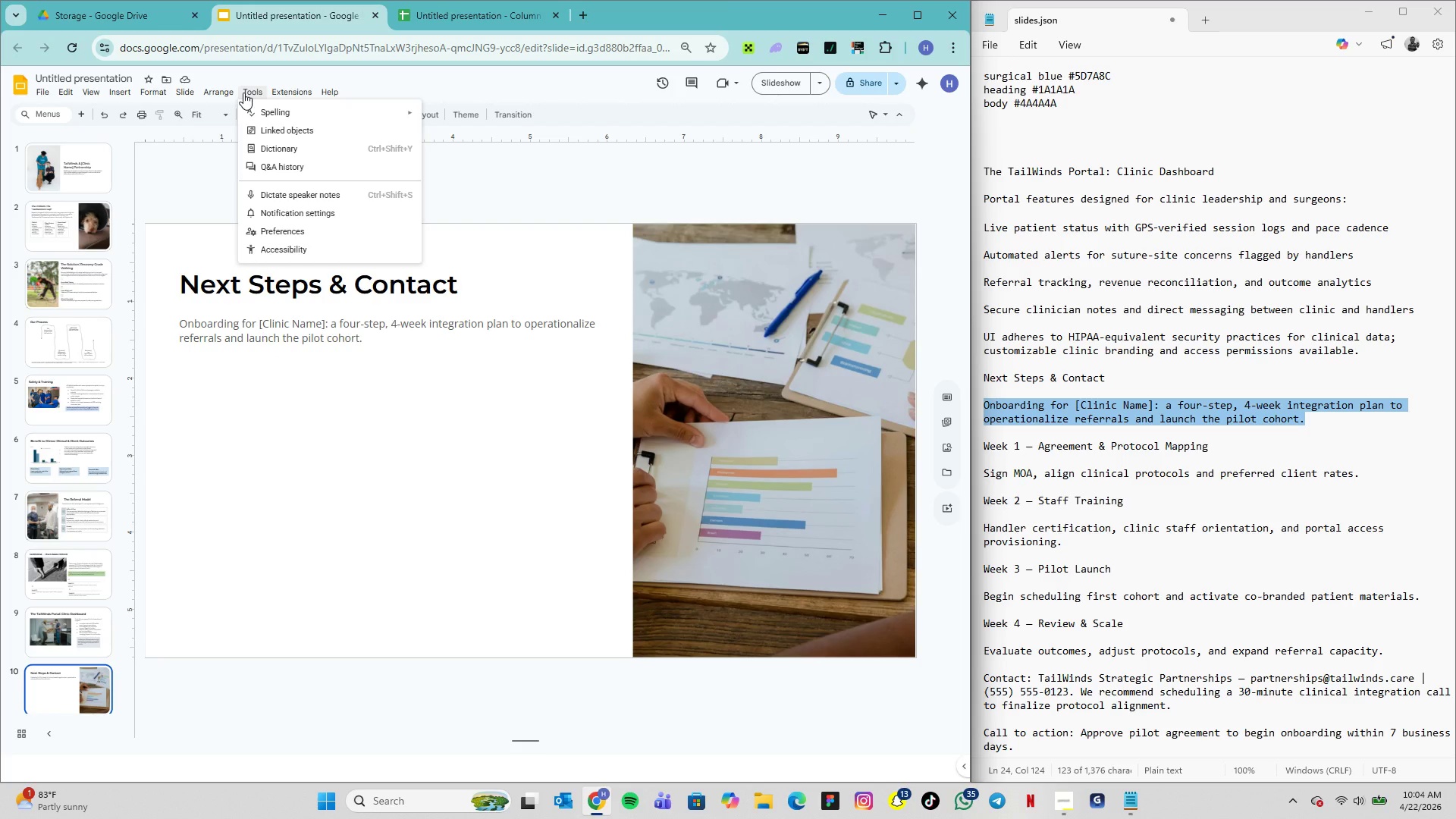 
mouse_move([139, 108])
 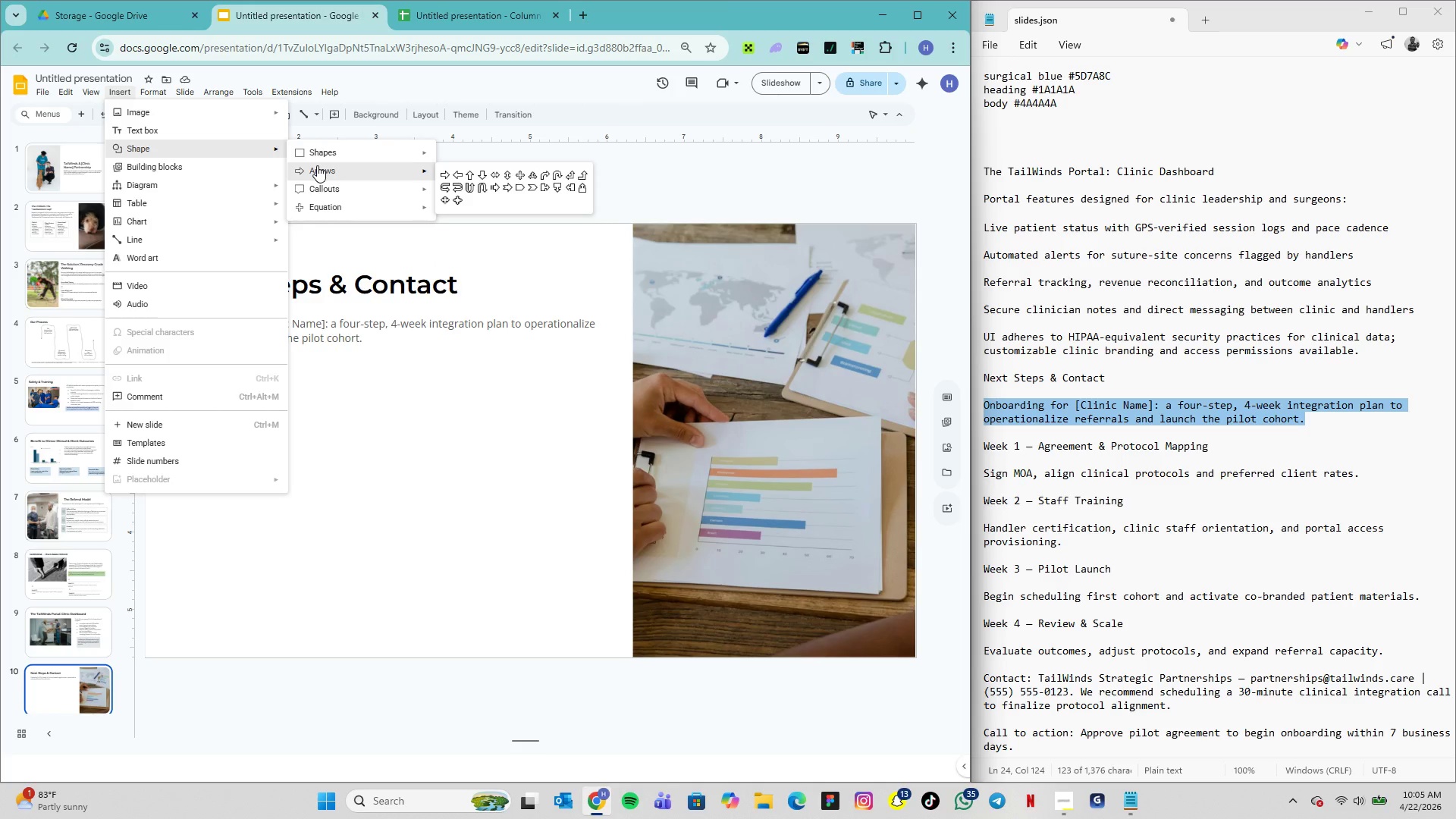 
wait(24.01)
 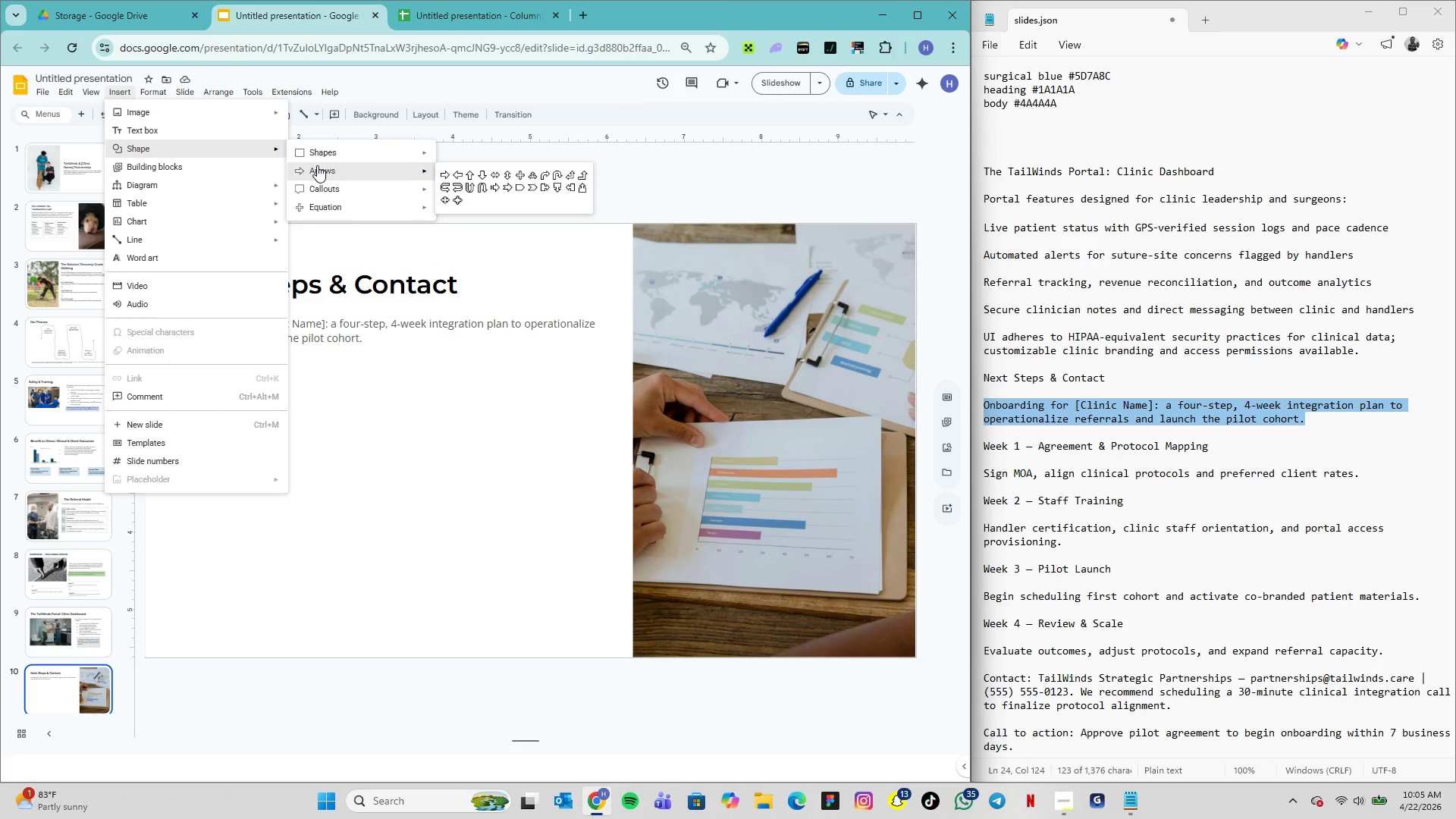 
mouse_move([366, 199])
 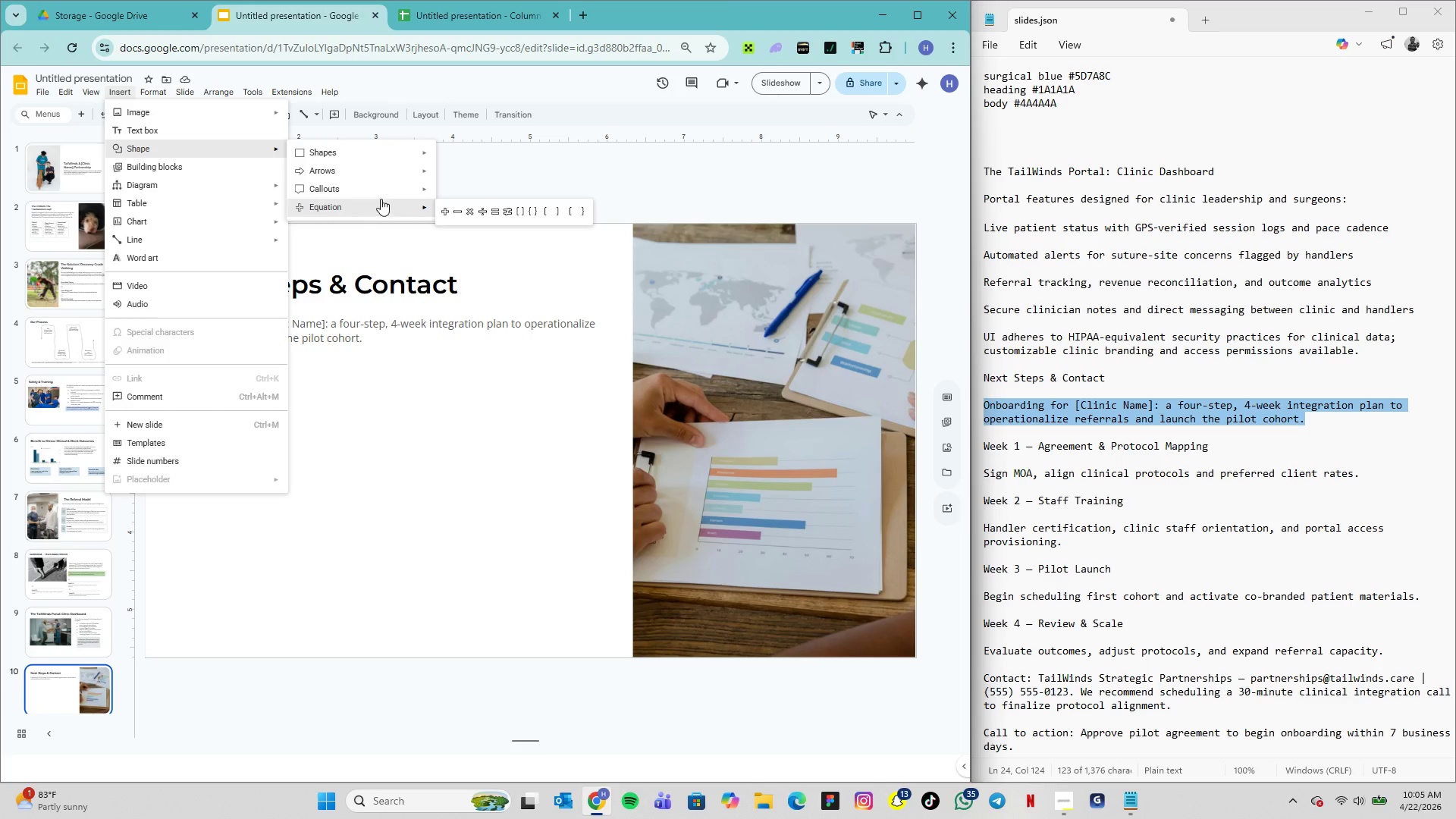 
mouse_move([430, 169])
 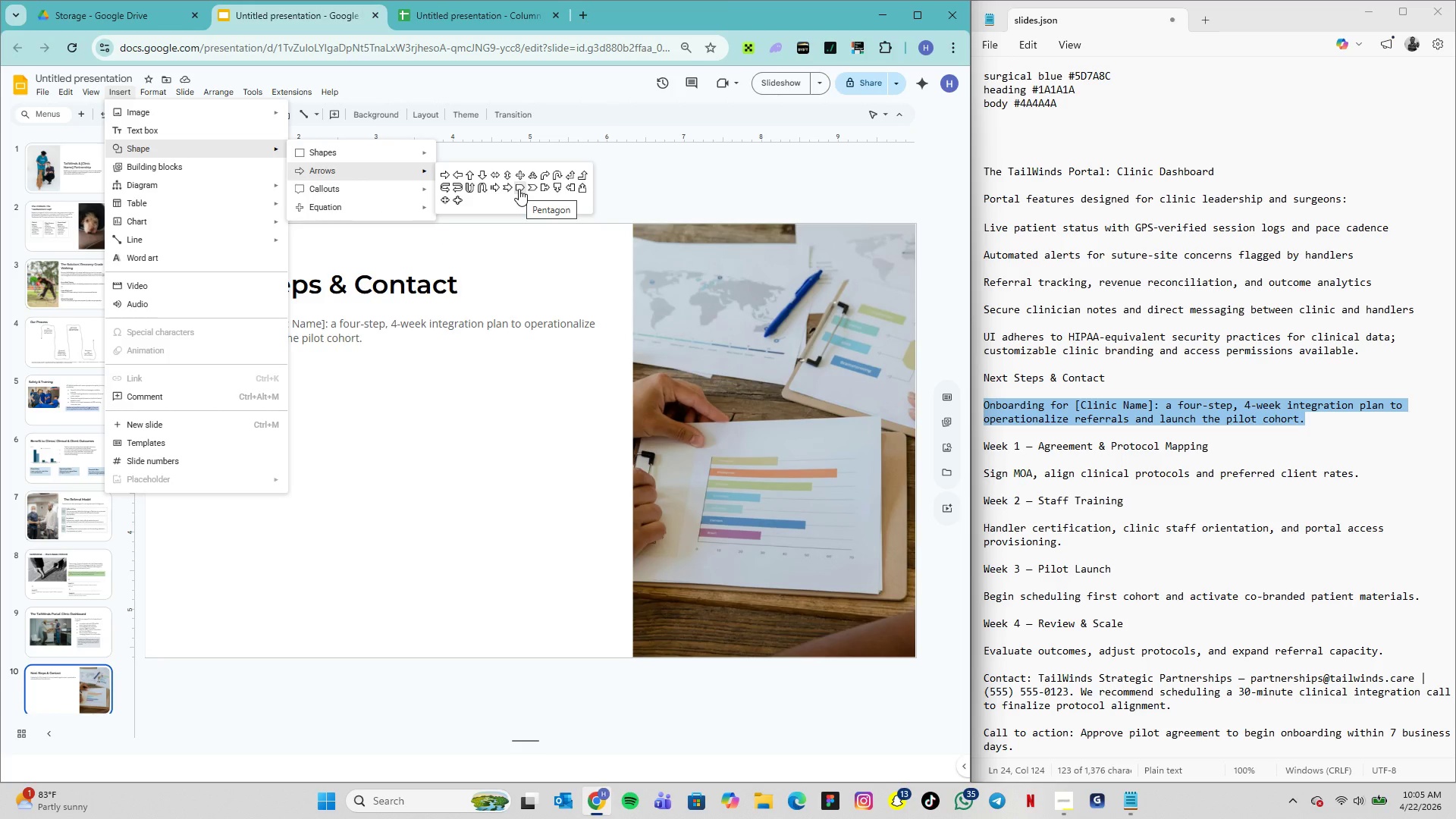 
wait(8.13)
 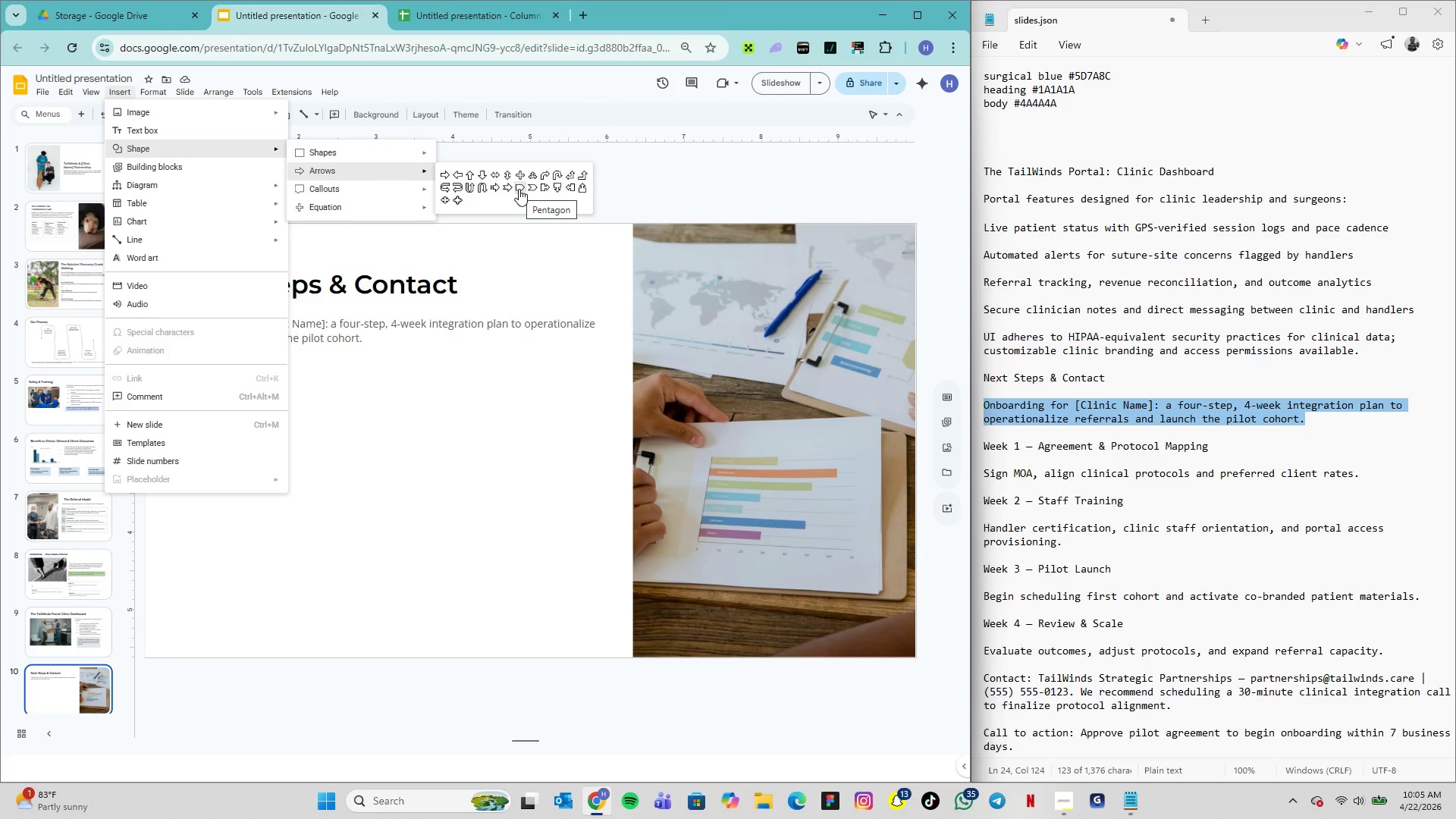 
left_click([522, 189])
 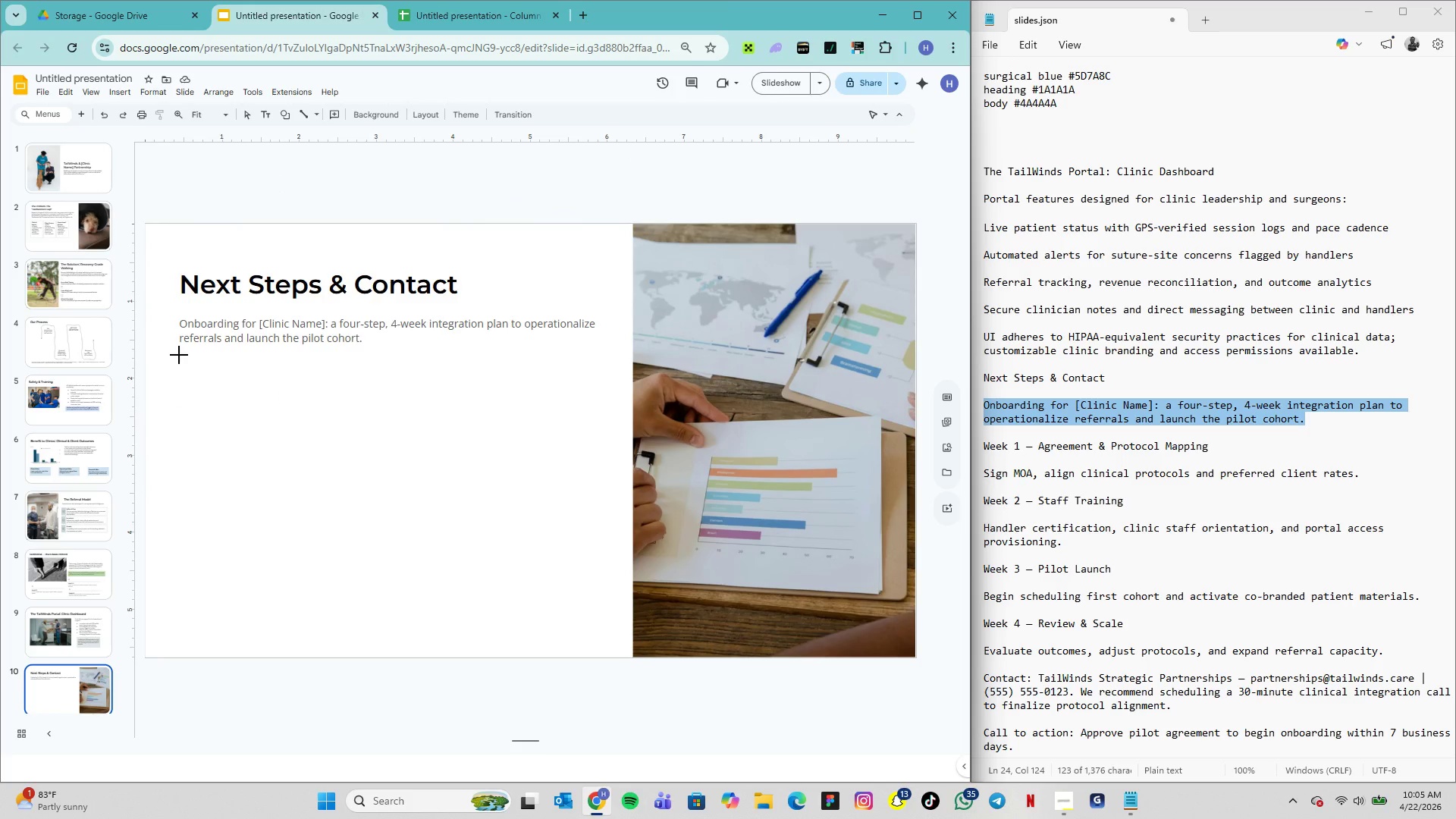 
left_click_drag(start_coordinate=[179, 355], to_coordinate=[218, 375])
 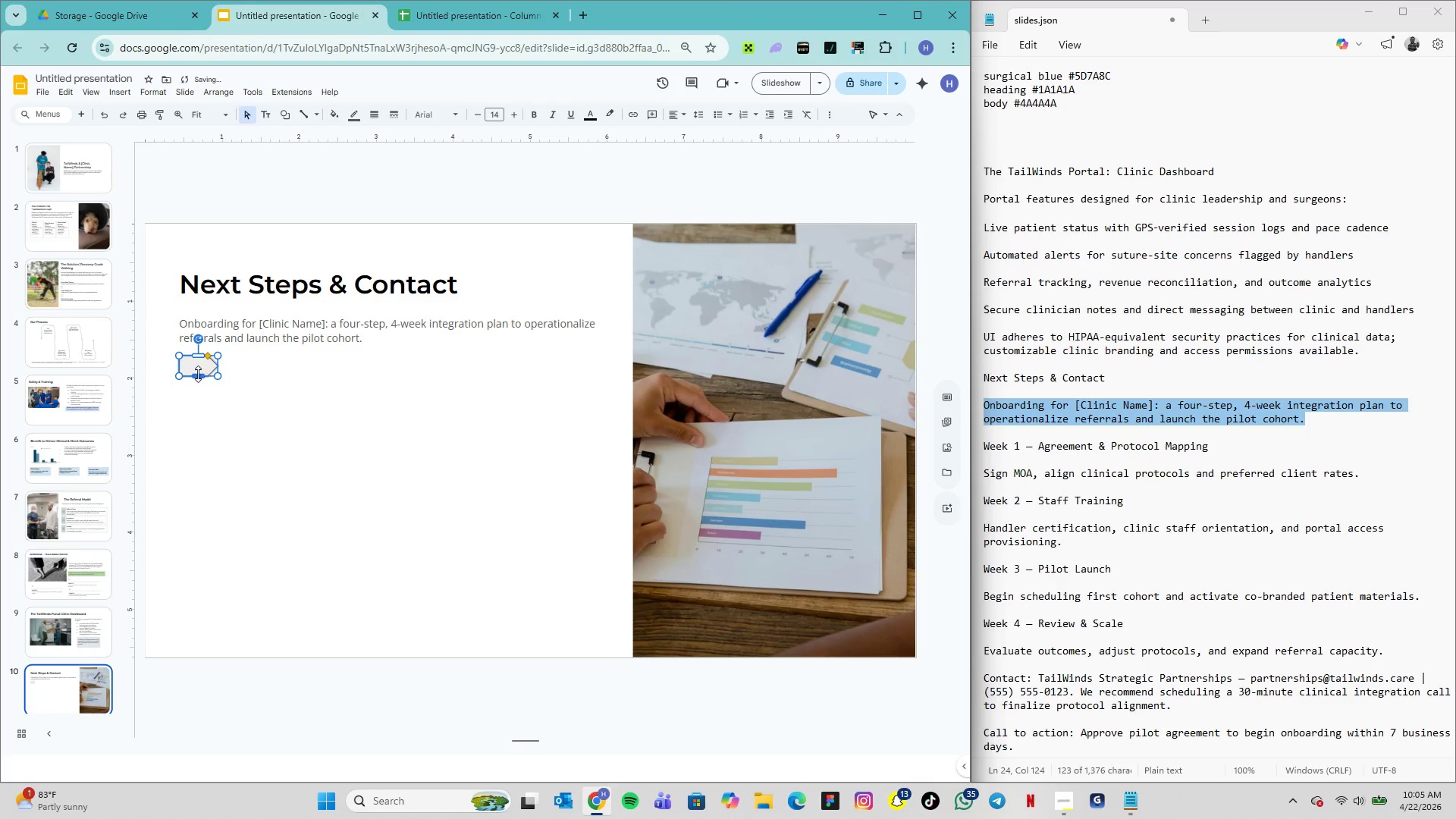 
left_click_drag(start_coordinate=[196, 375], to_coordinate=[199, 378])
 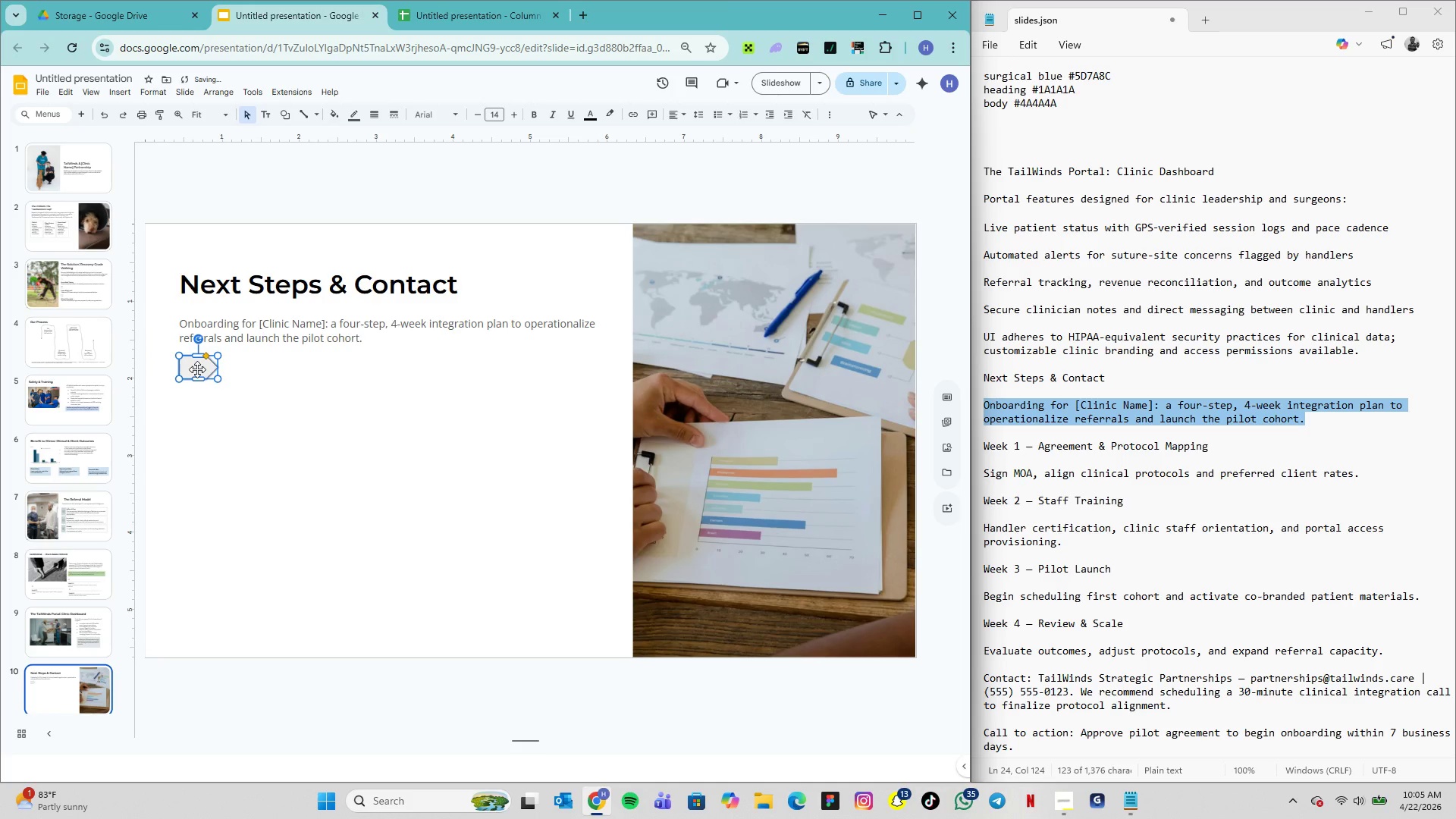 
left_click([197, 369])
 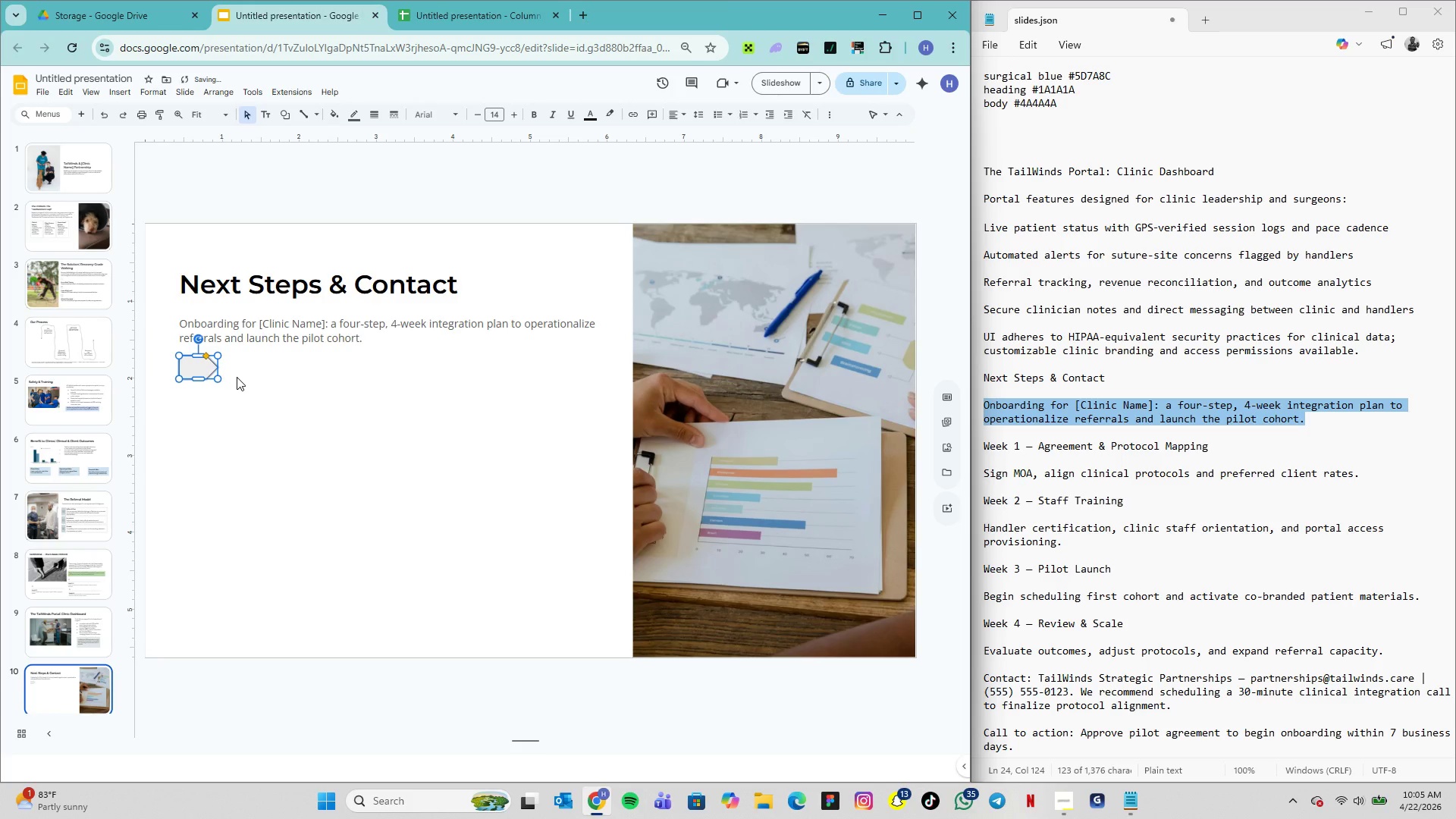 
left_click([237, 377])
 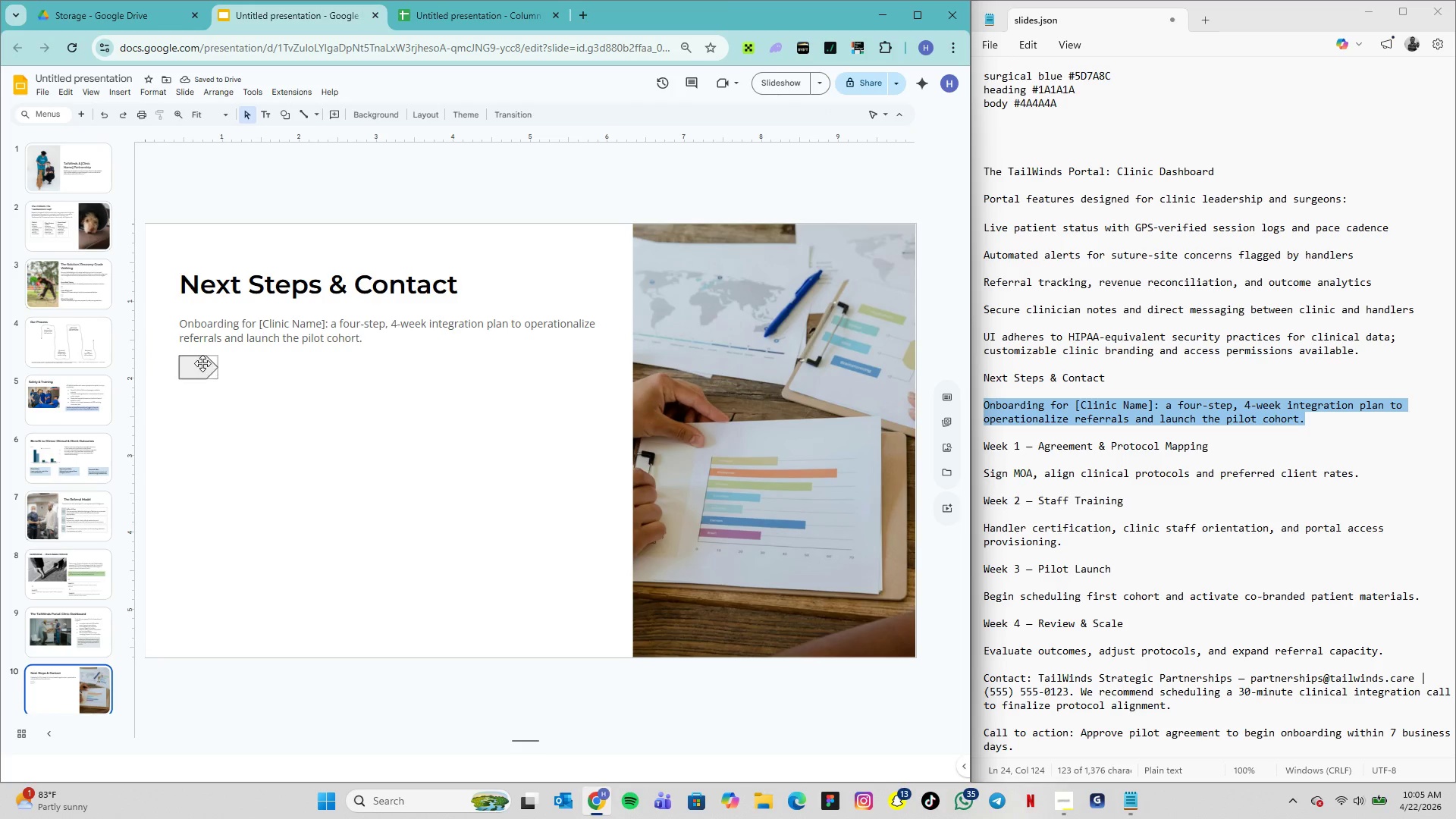 
left_click([201, 363])
 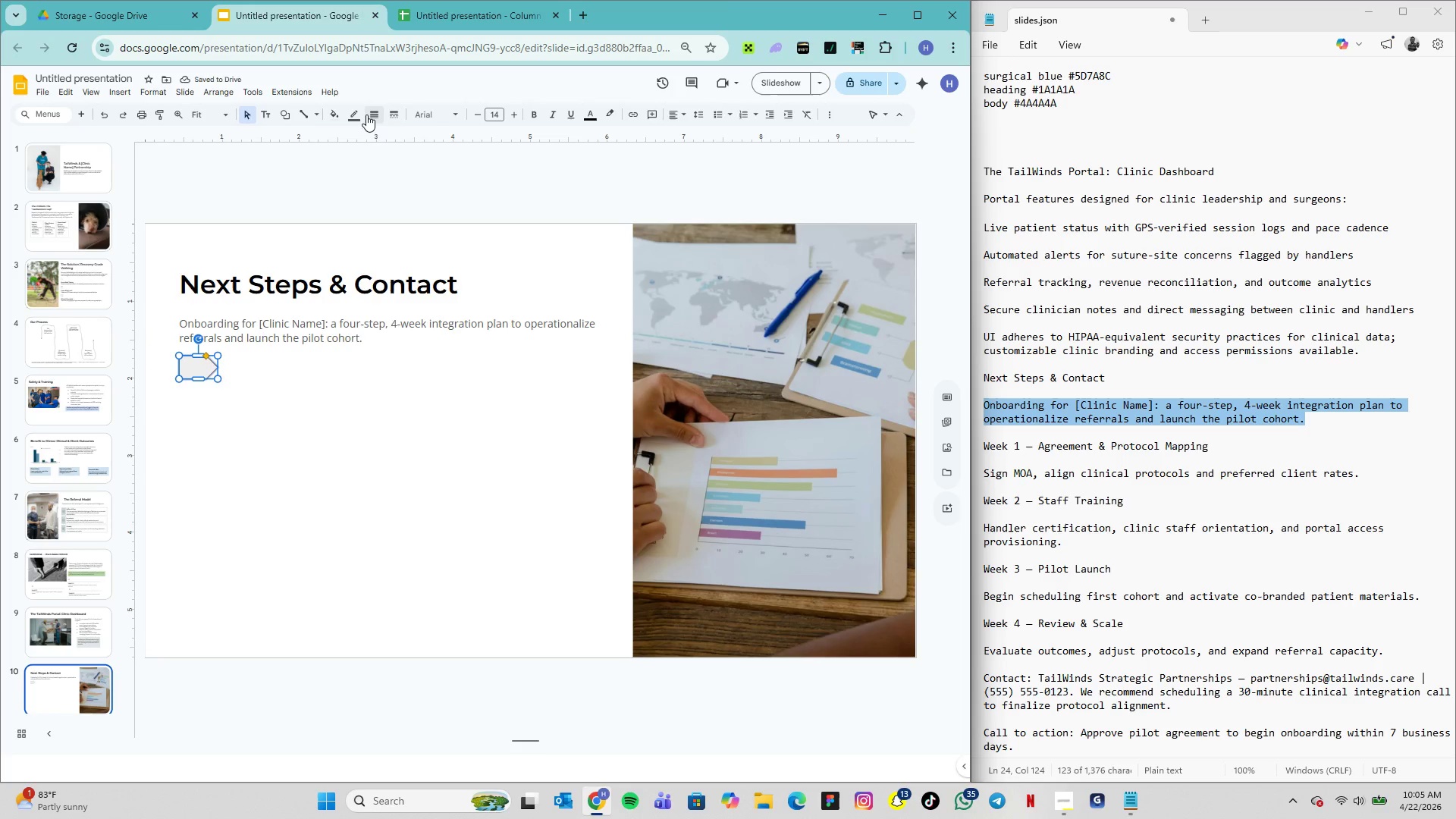 
left_click([358, 116])
 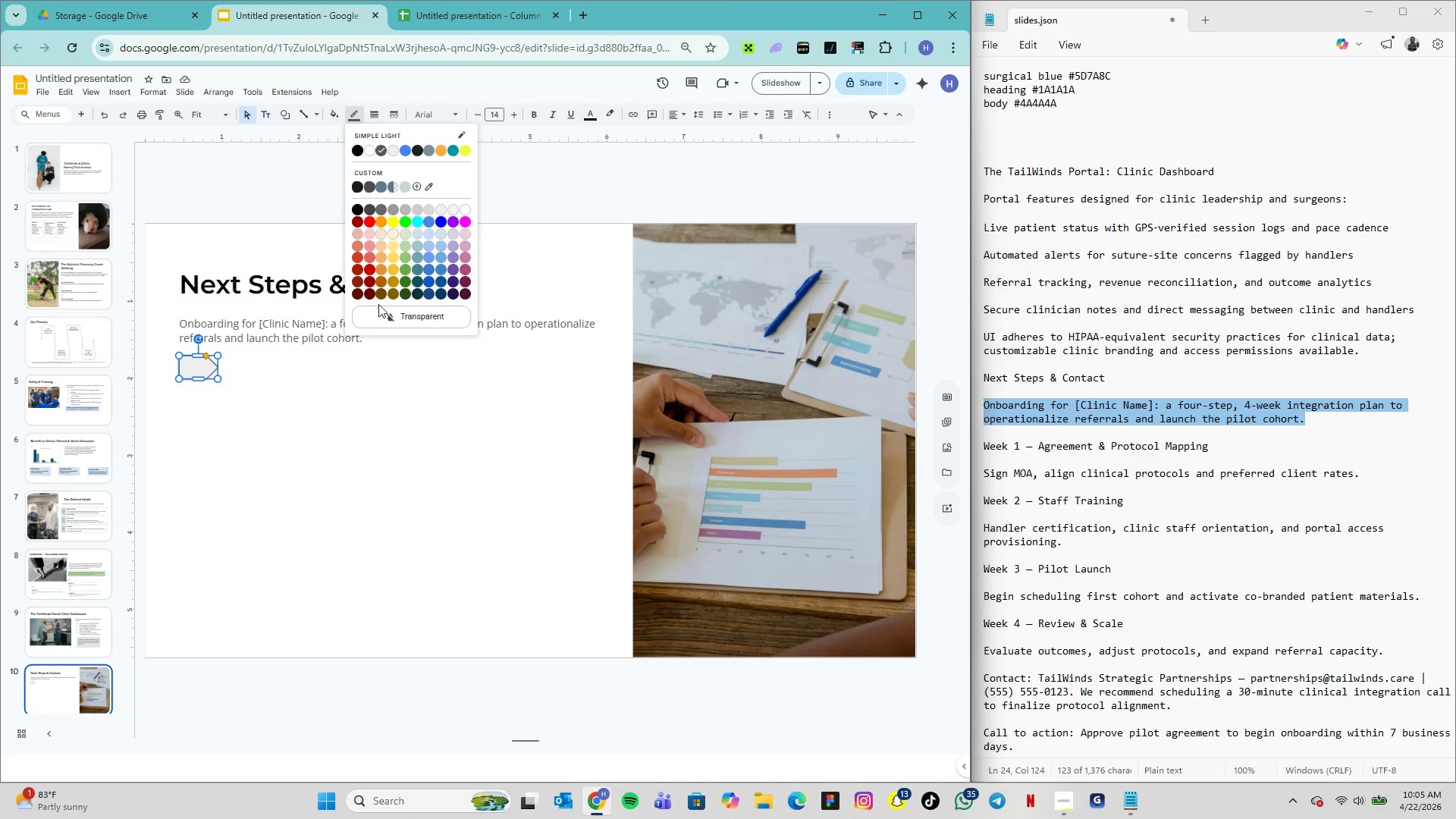 
left_click([381, 312])
 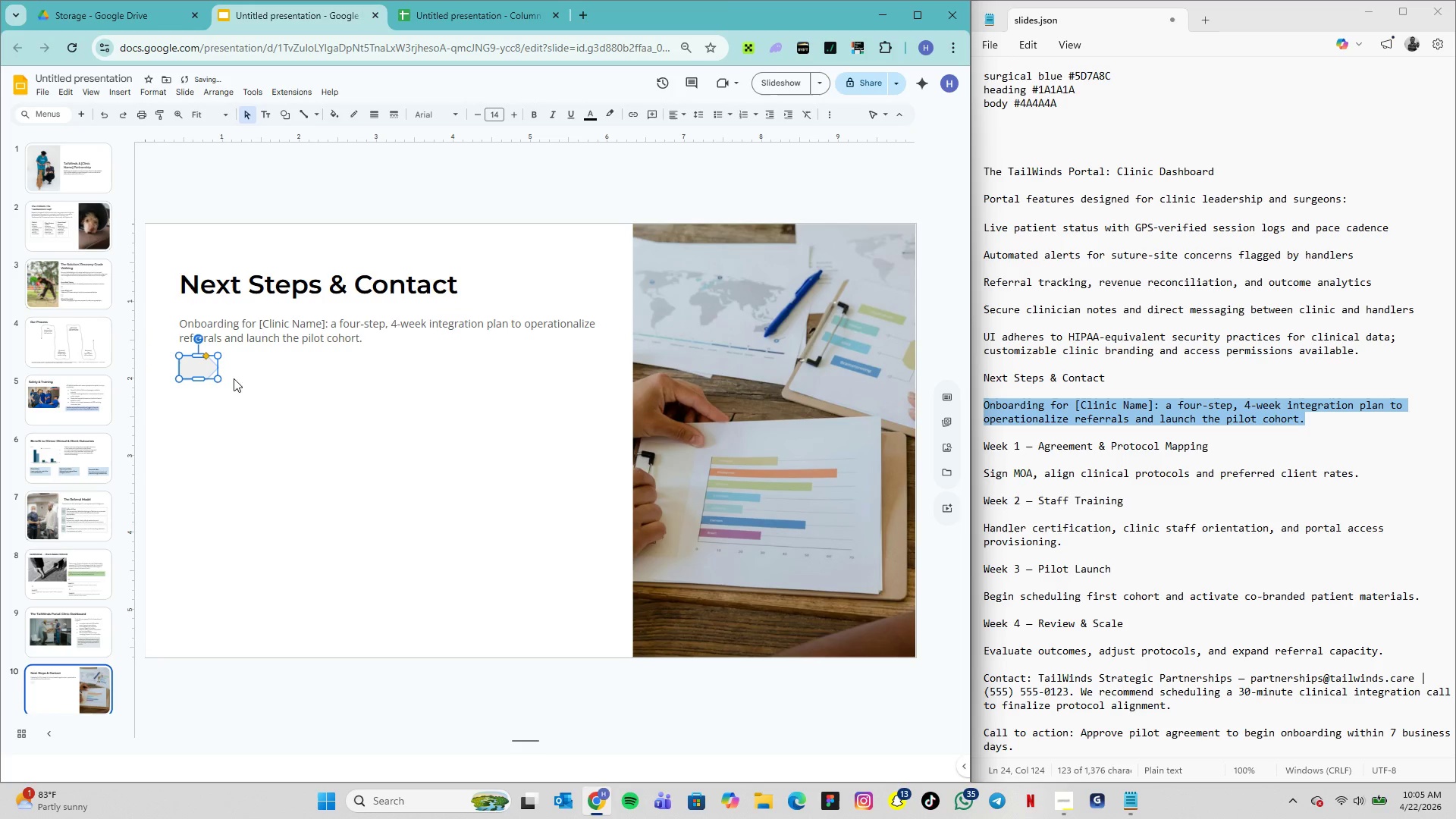 
left_click([232, 378])
 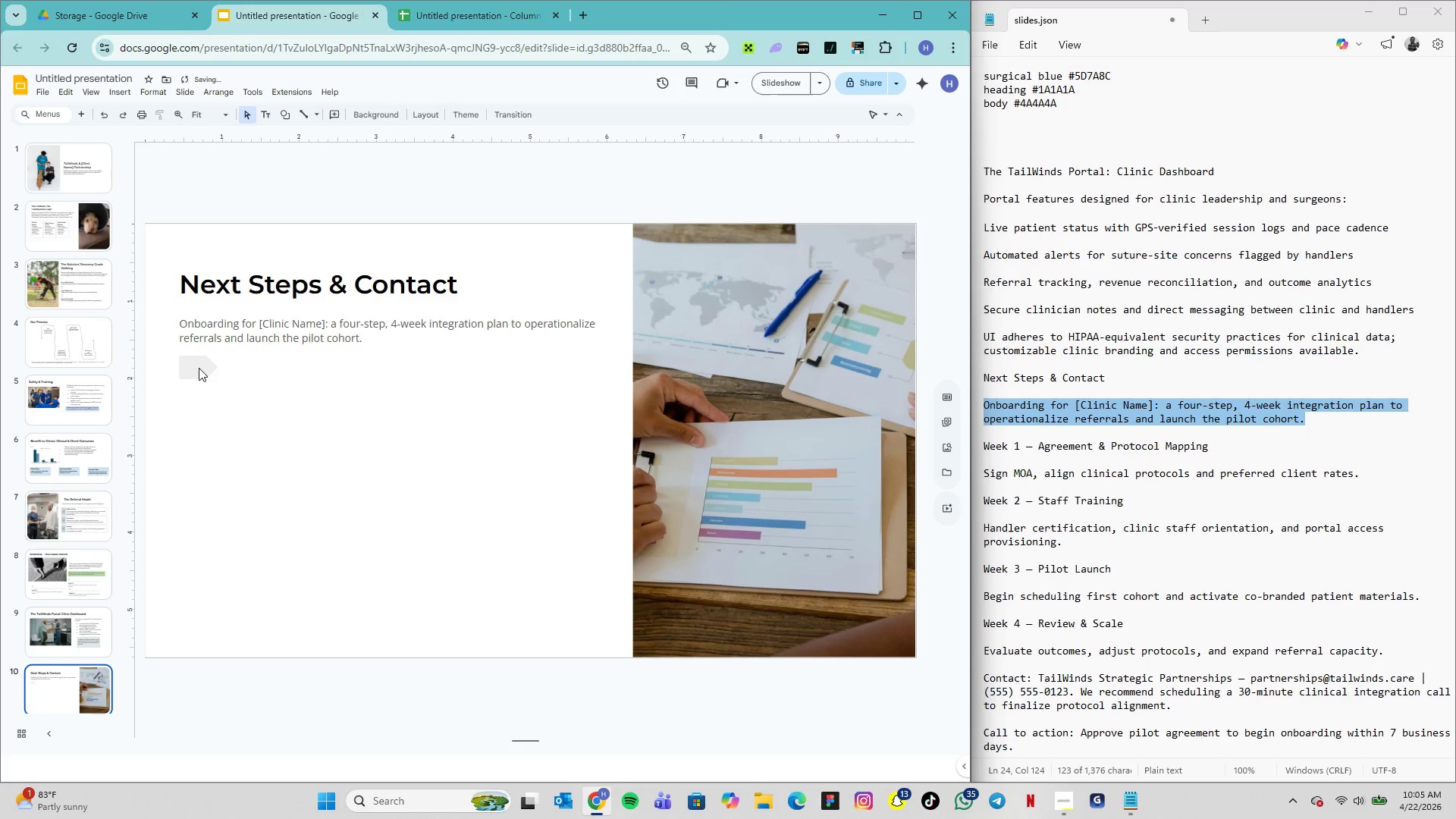 
left_click([199, 368])
 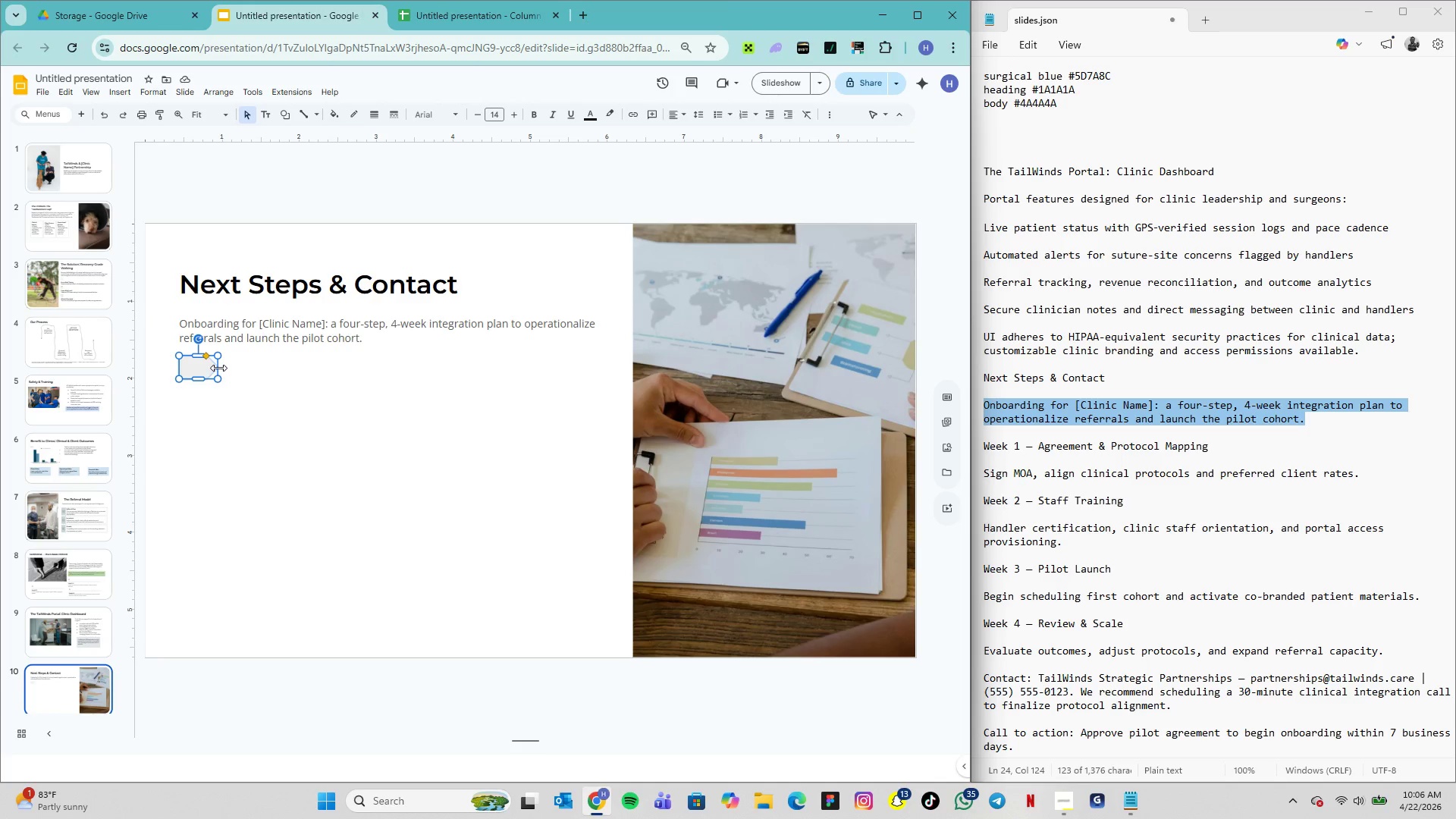 
wait(7.26)
 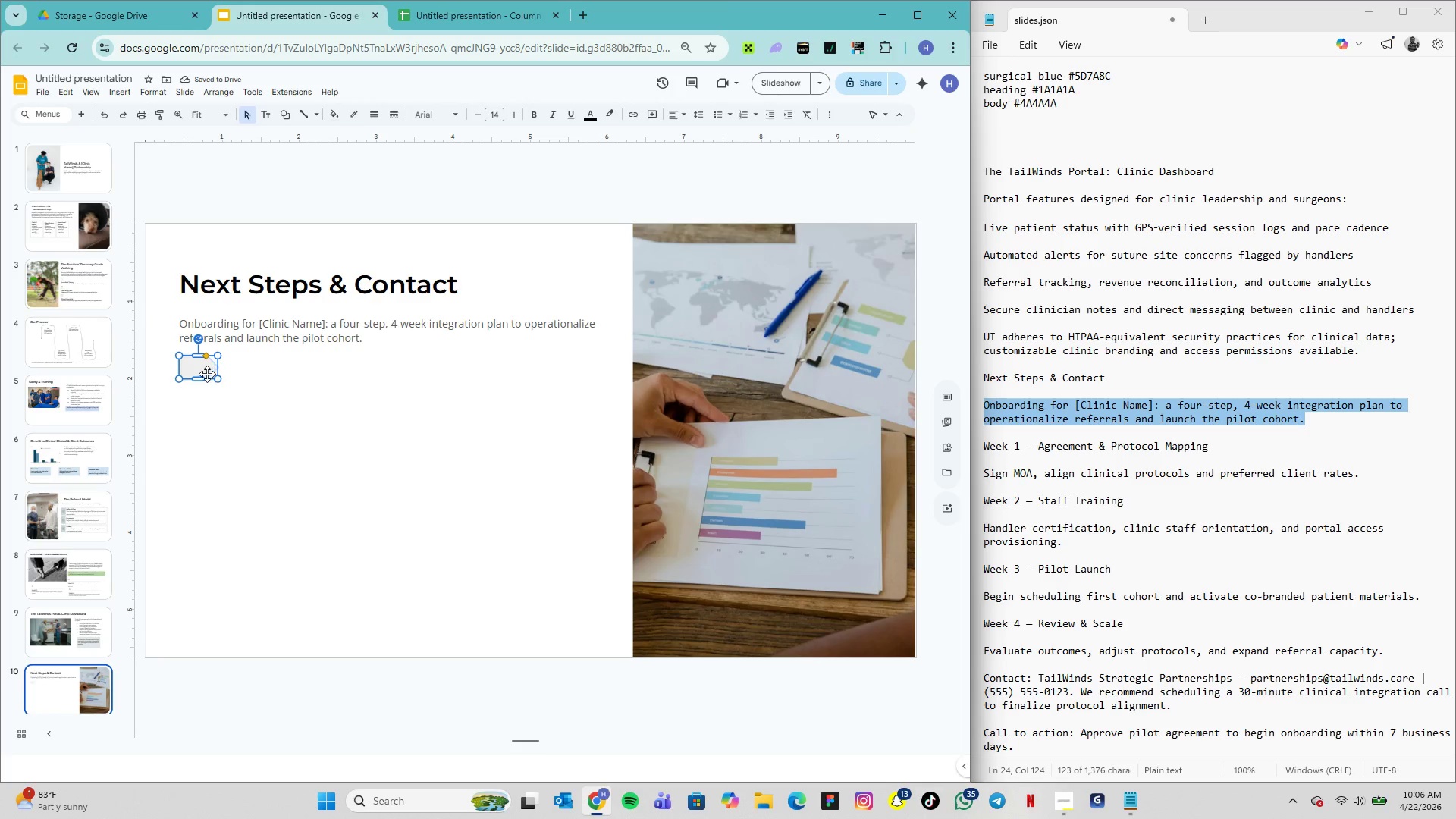 
left_click_drag(start_coordinate=[219, 353], to_coordinate=[215, 356])
 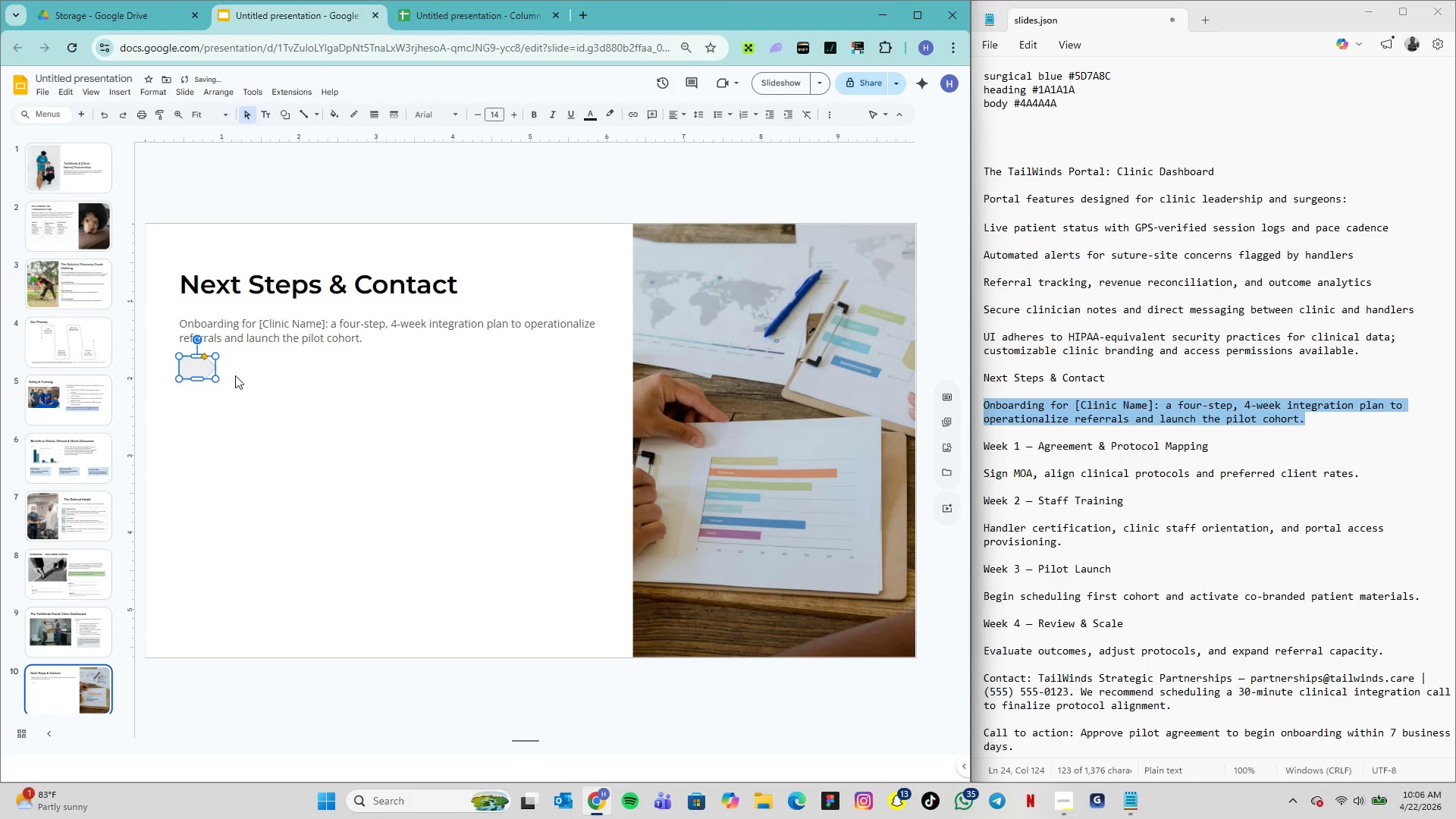 
left_click([235, 375])
 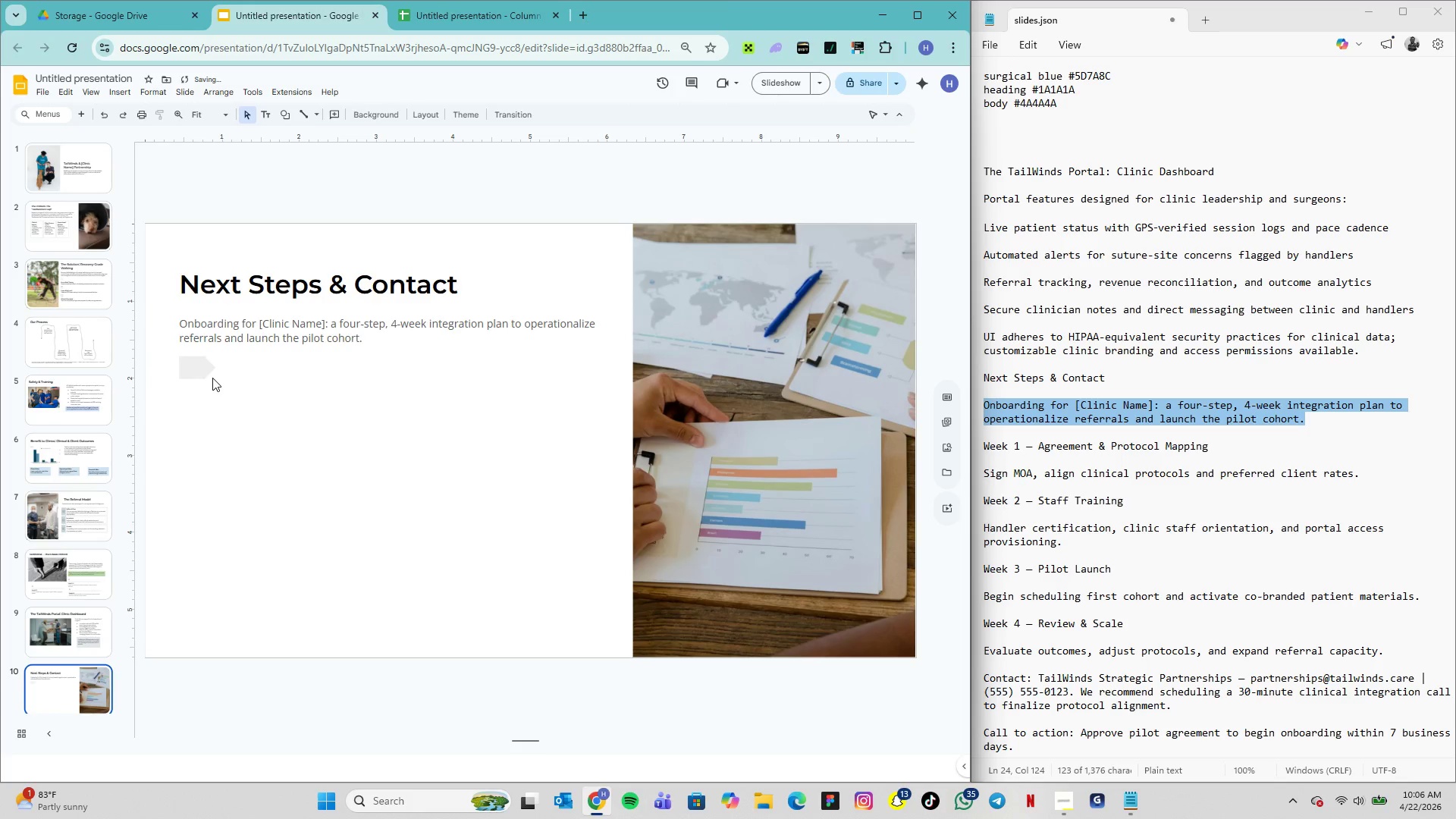 
left_click([199, 372])
 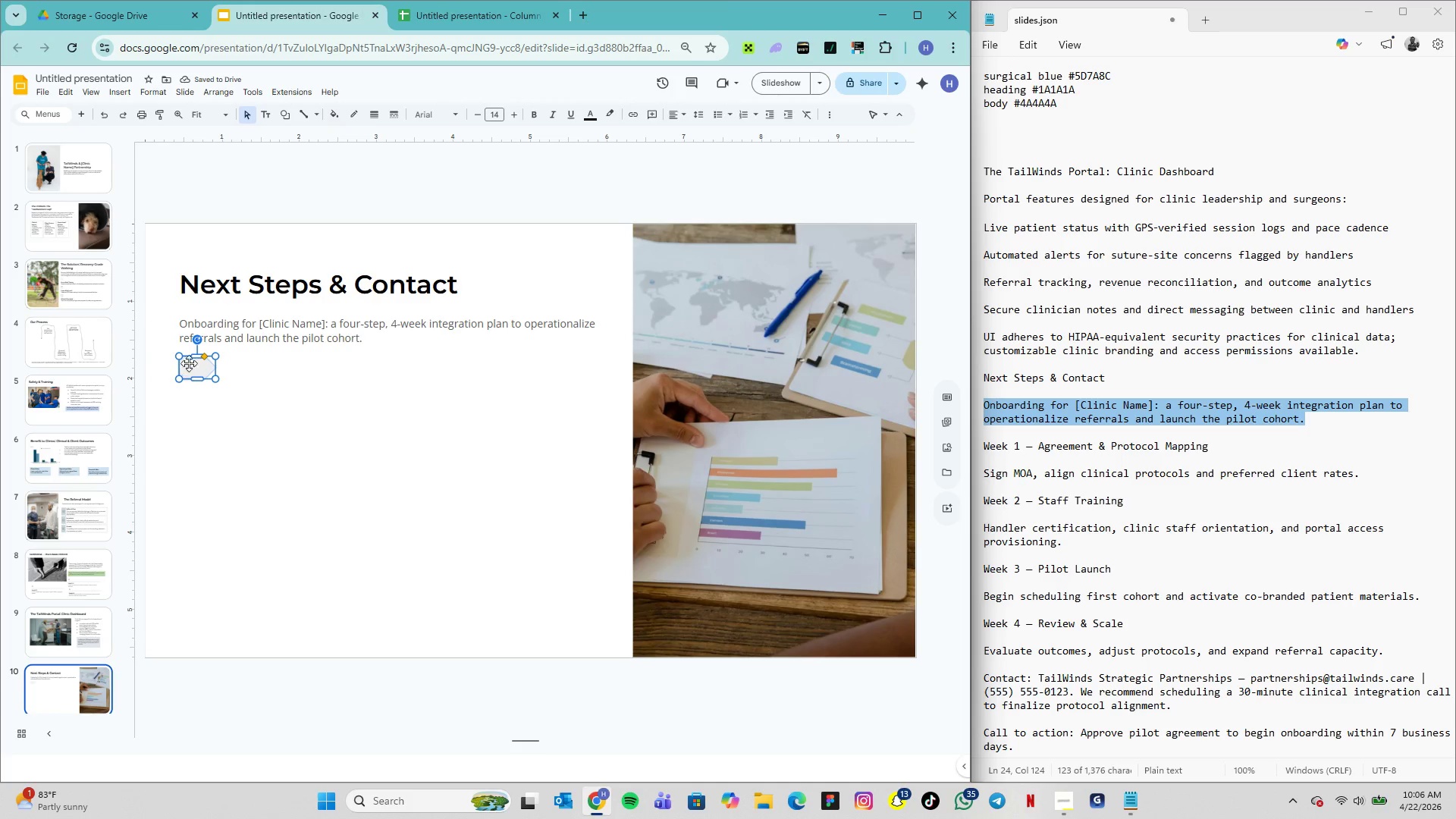 
double_click([195, 366])
 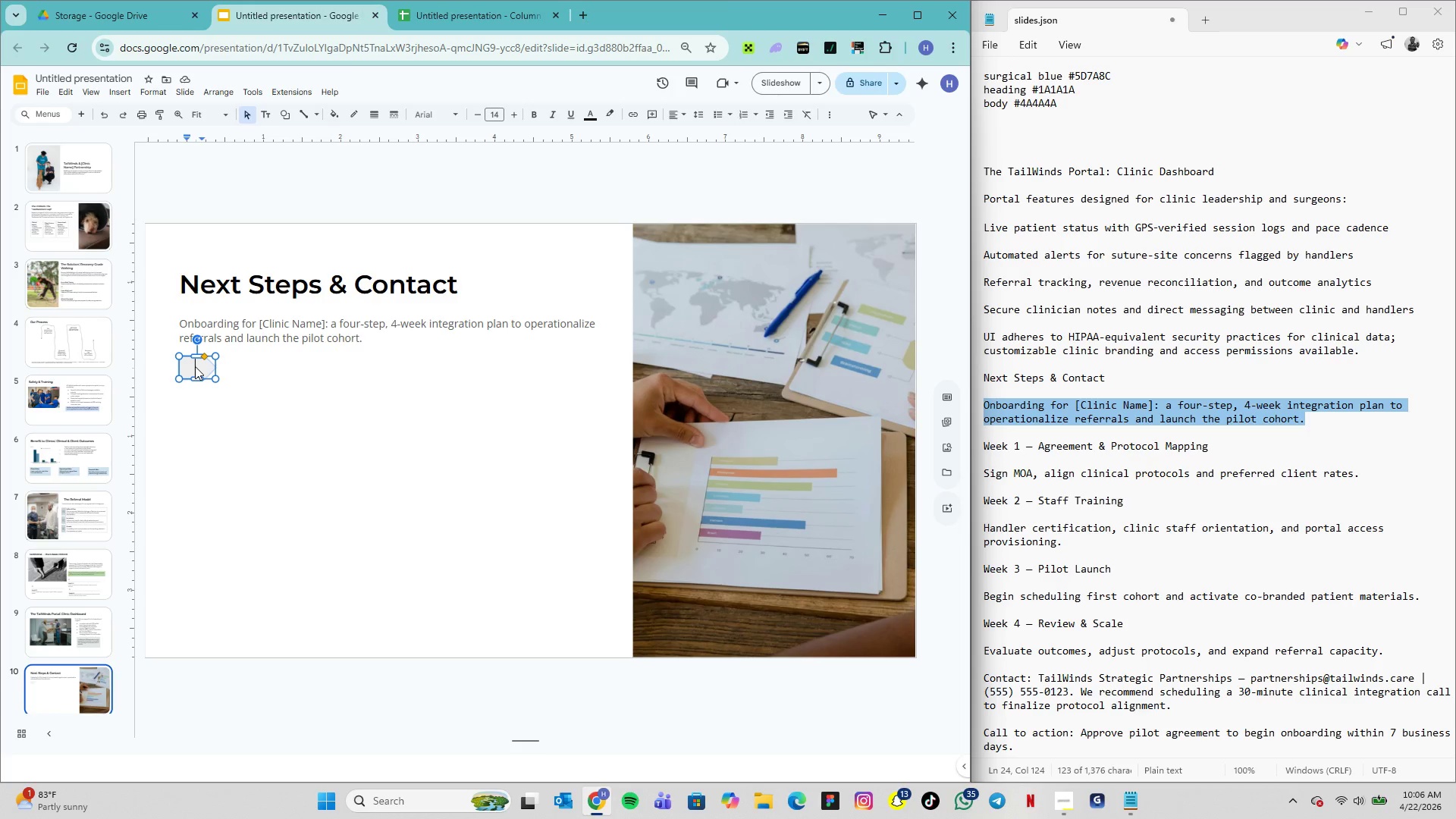 
key(1)
 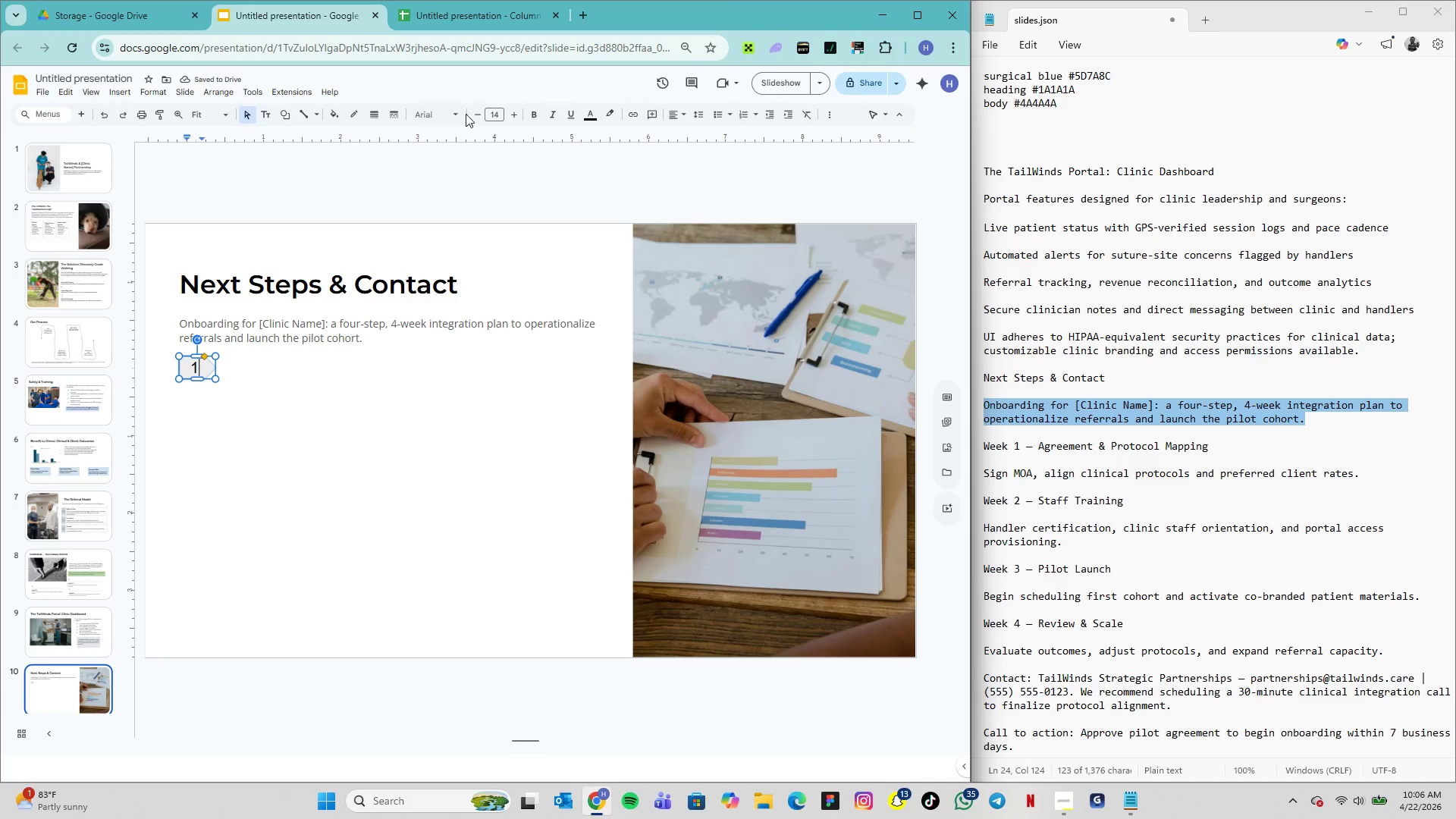 
wait(5.88)
 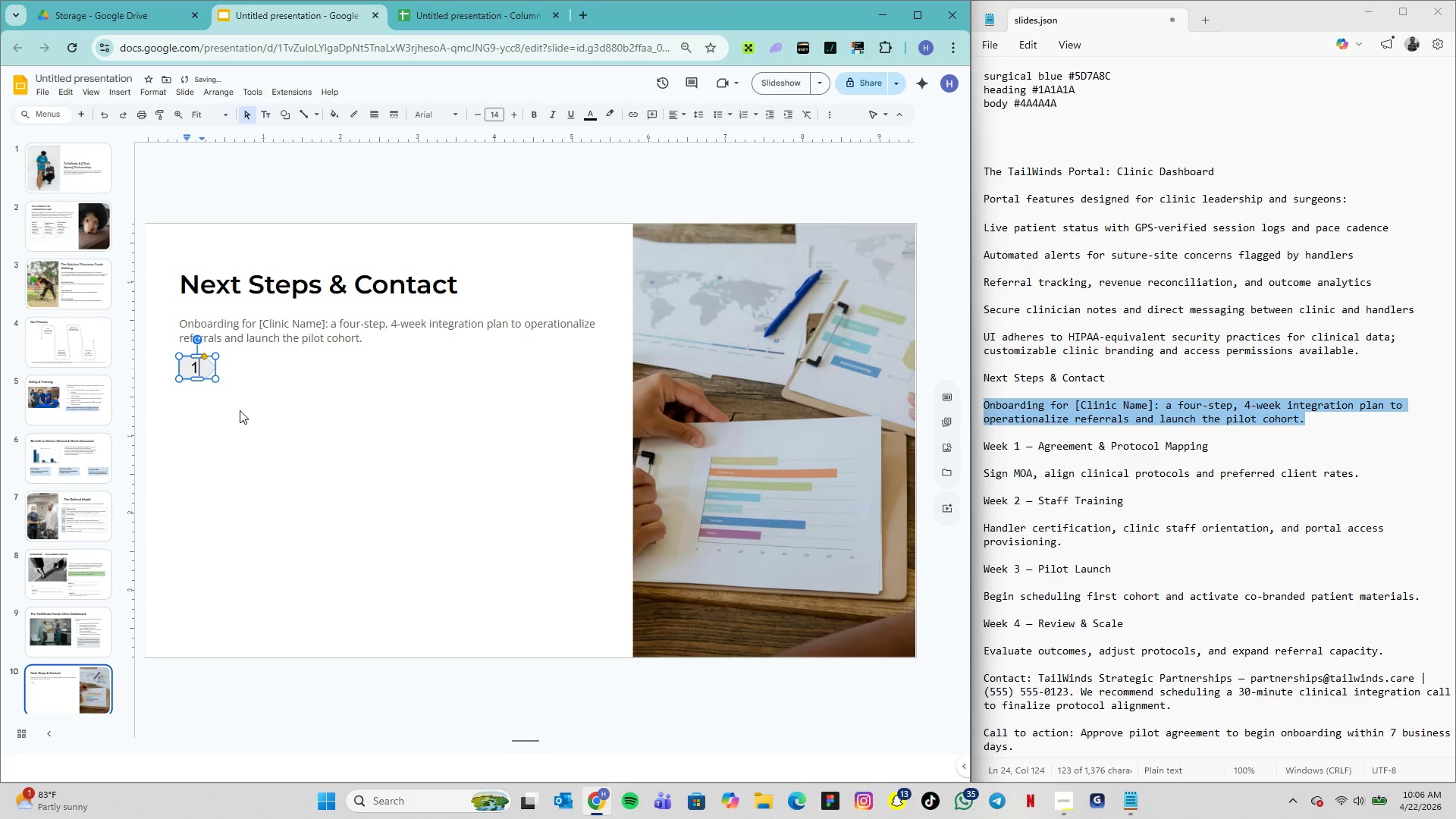 
double_click([201, 367])
 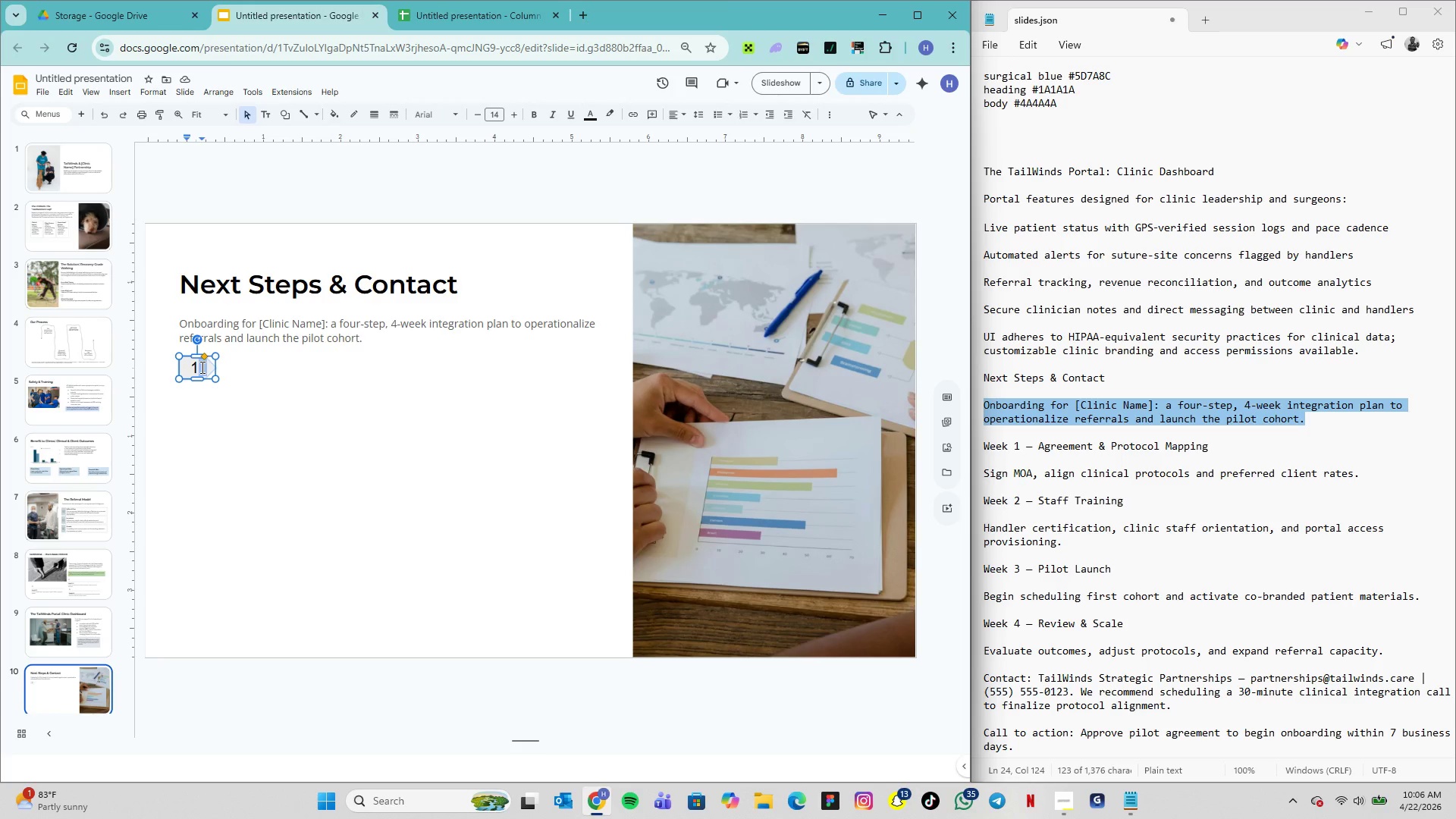 
triple_click([201, 367])
 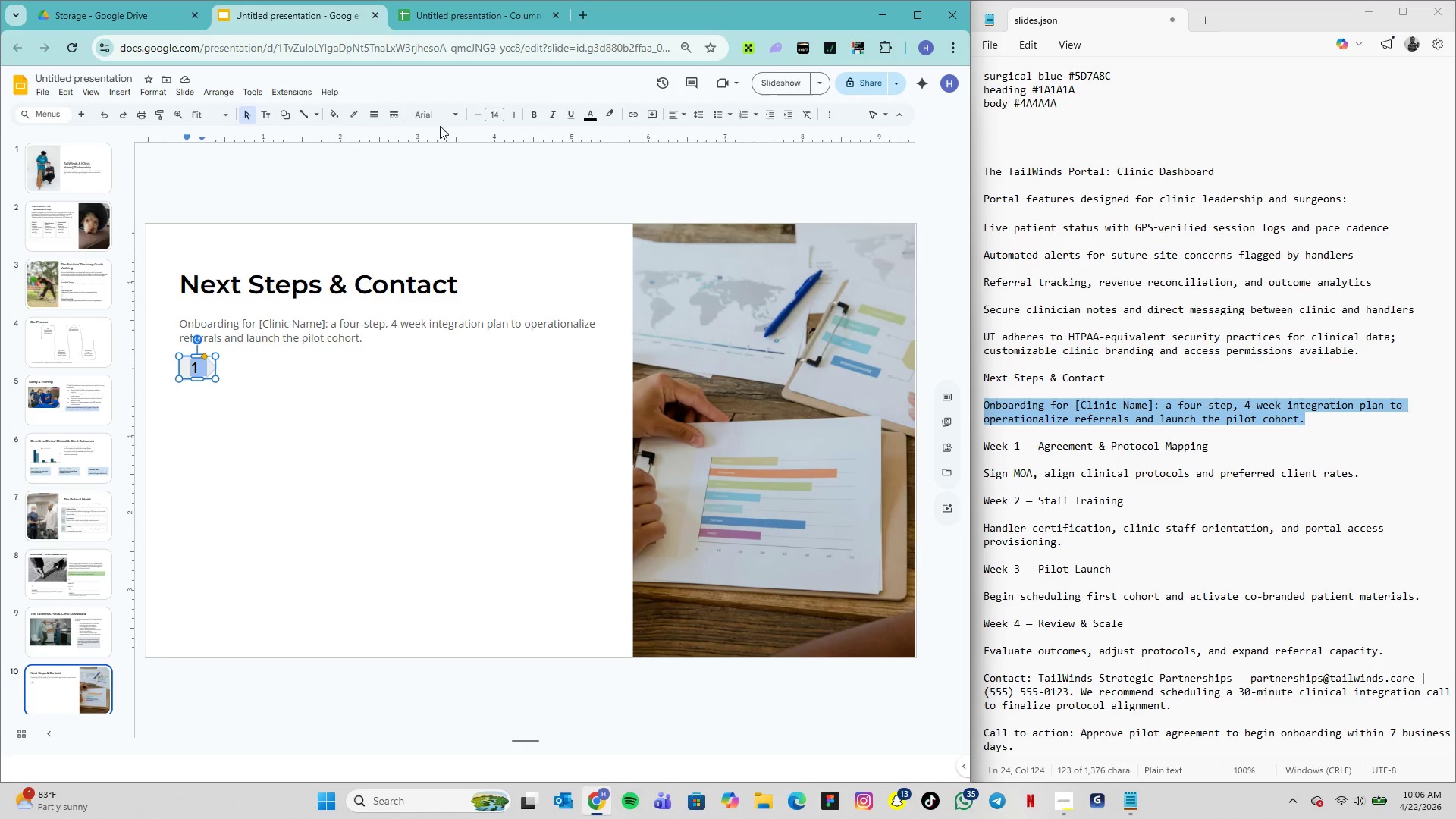 
left_click([441, 119])
 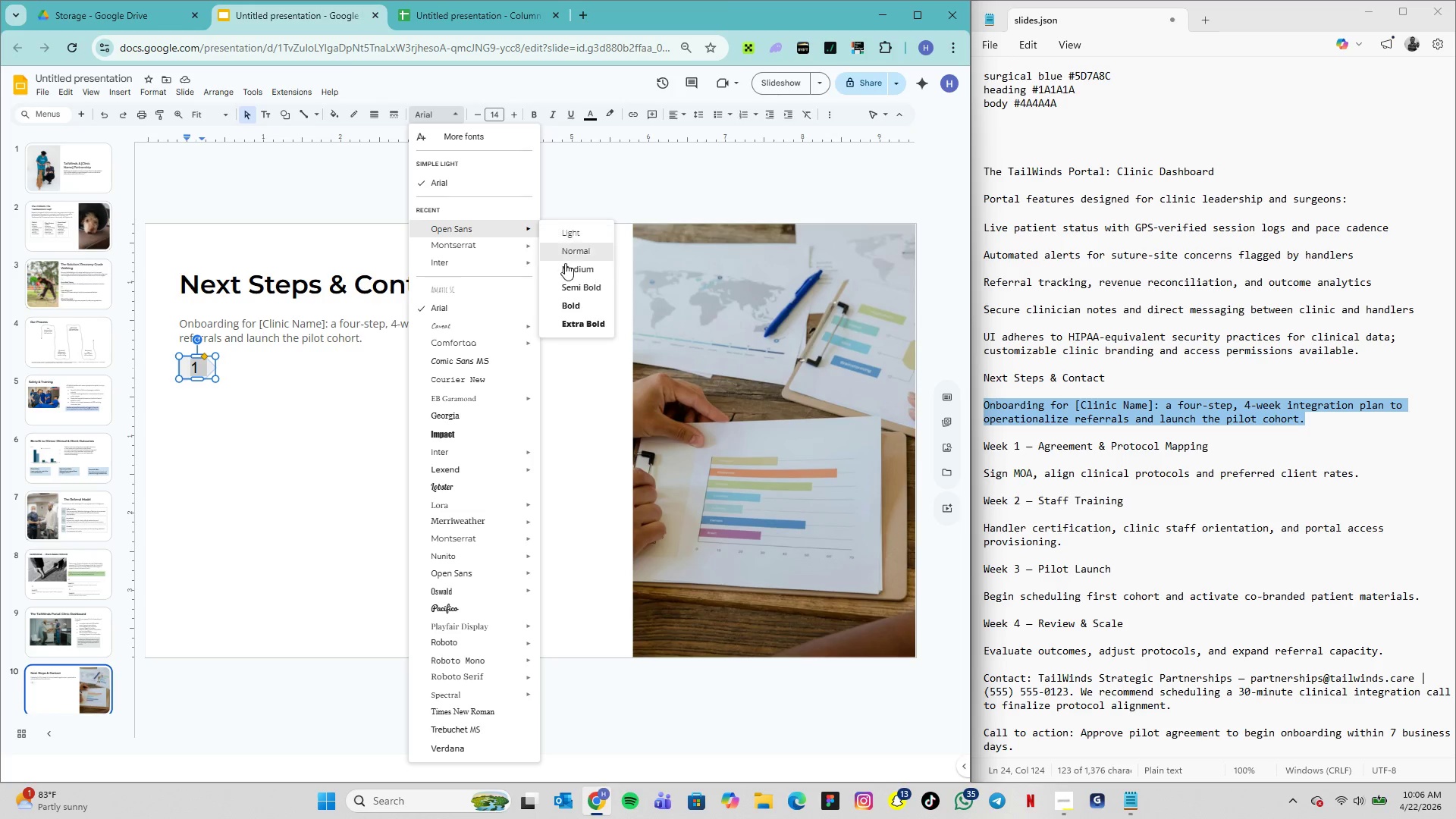 
left_click([582, 300])
 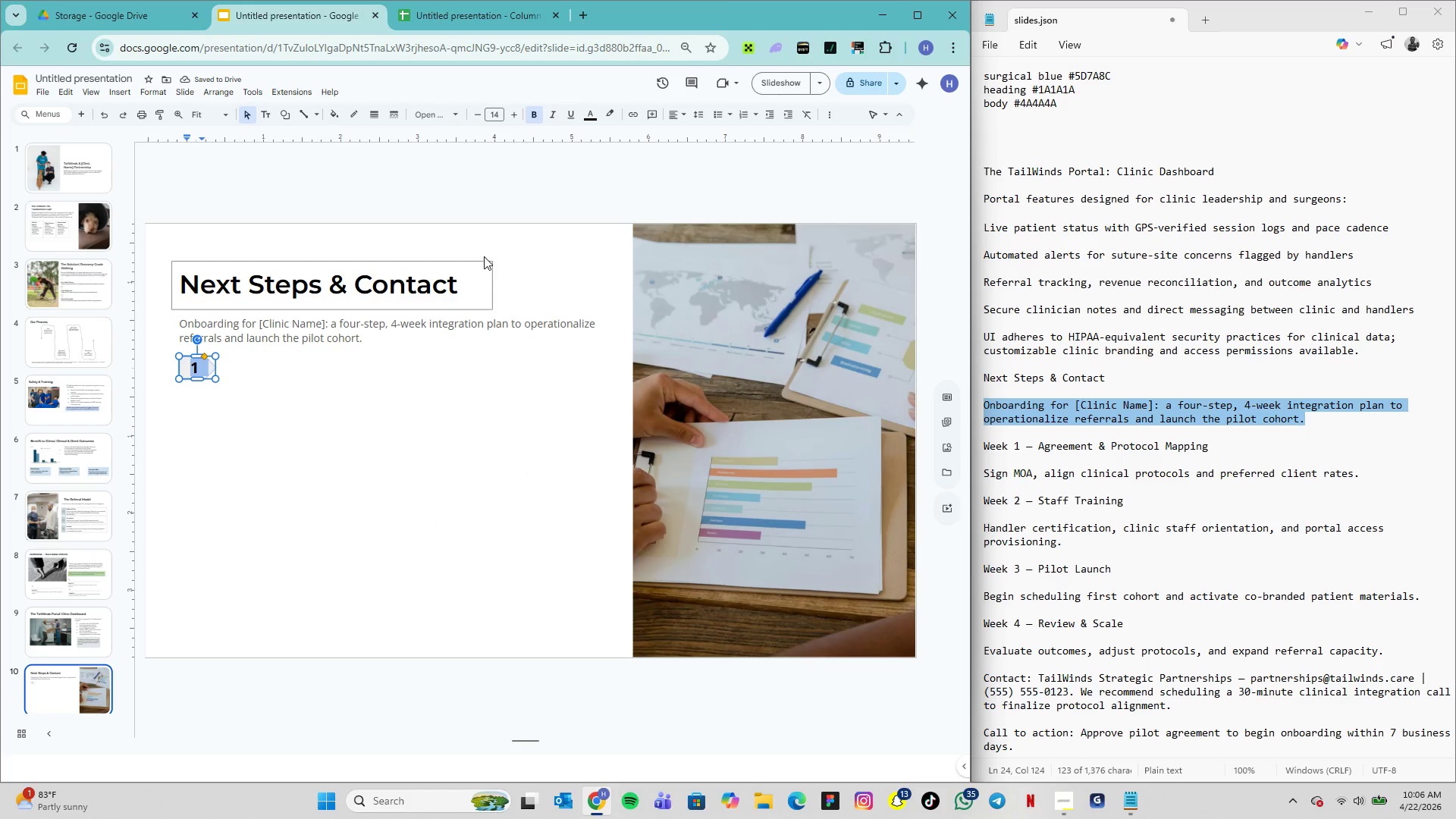 
left_click([455, 115])
 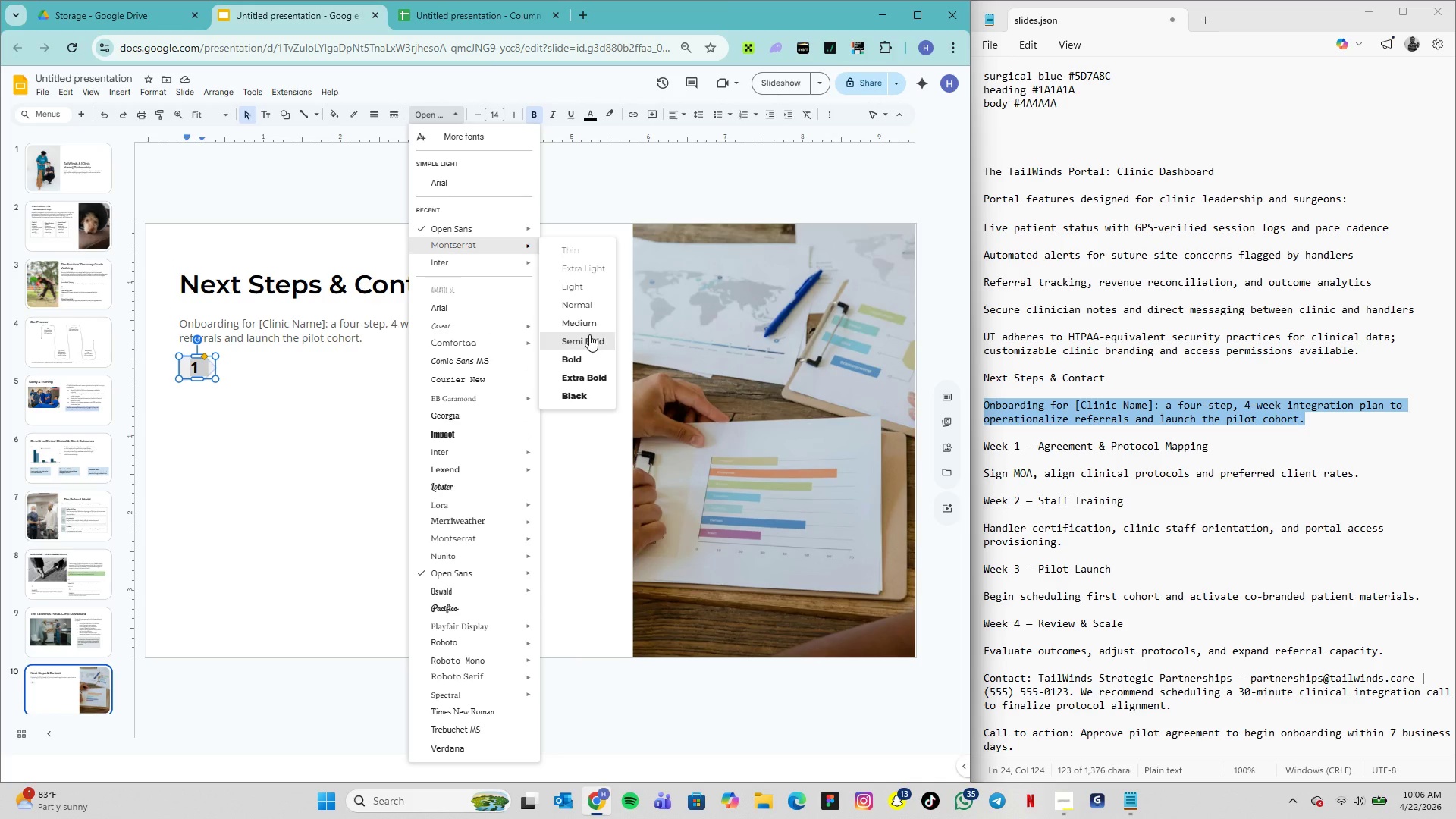 
wait(5.14)
 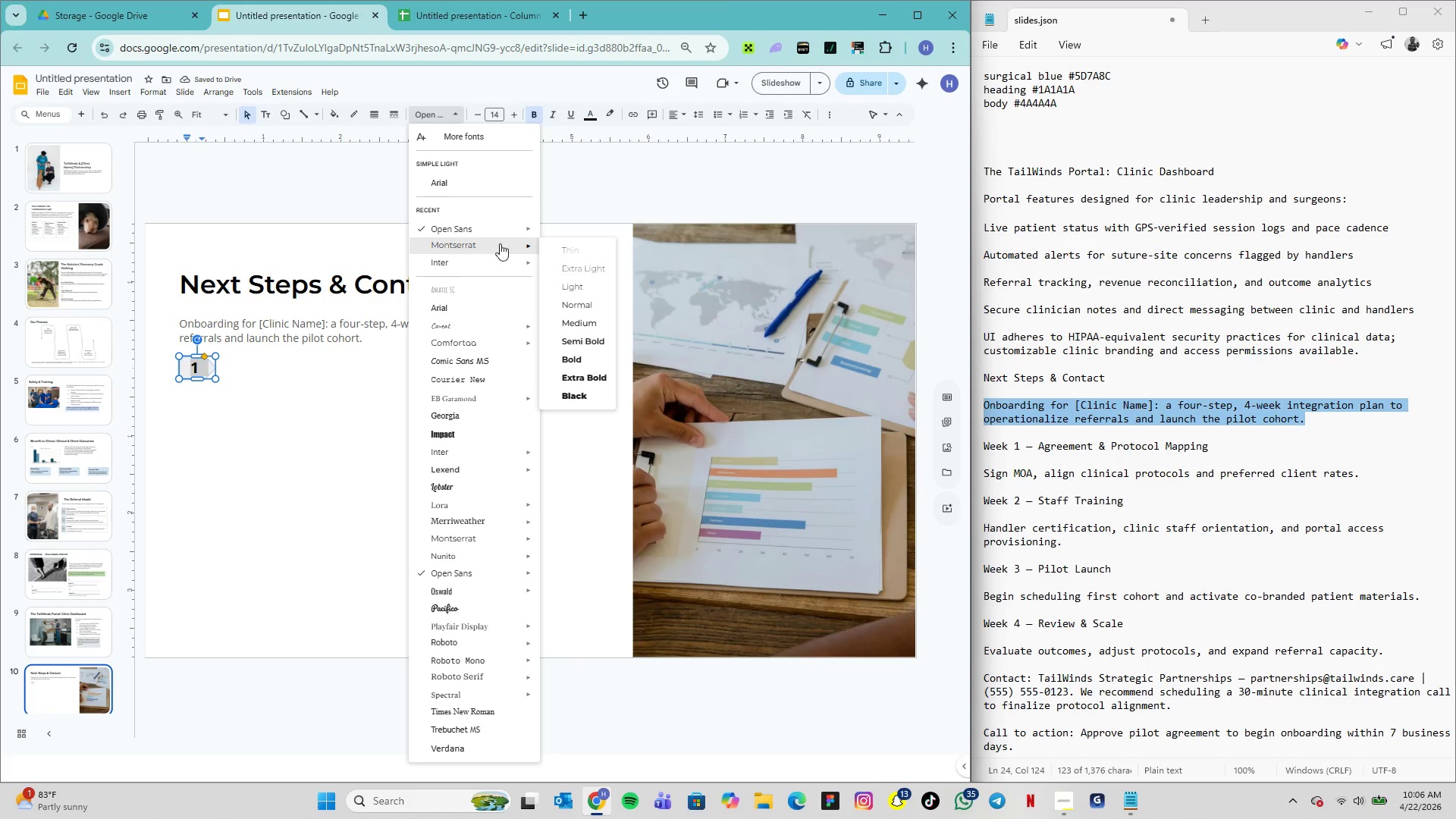 
left_click([325, 382])
 